 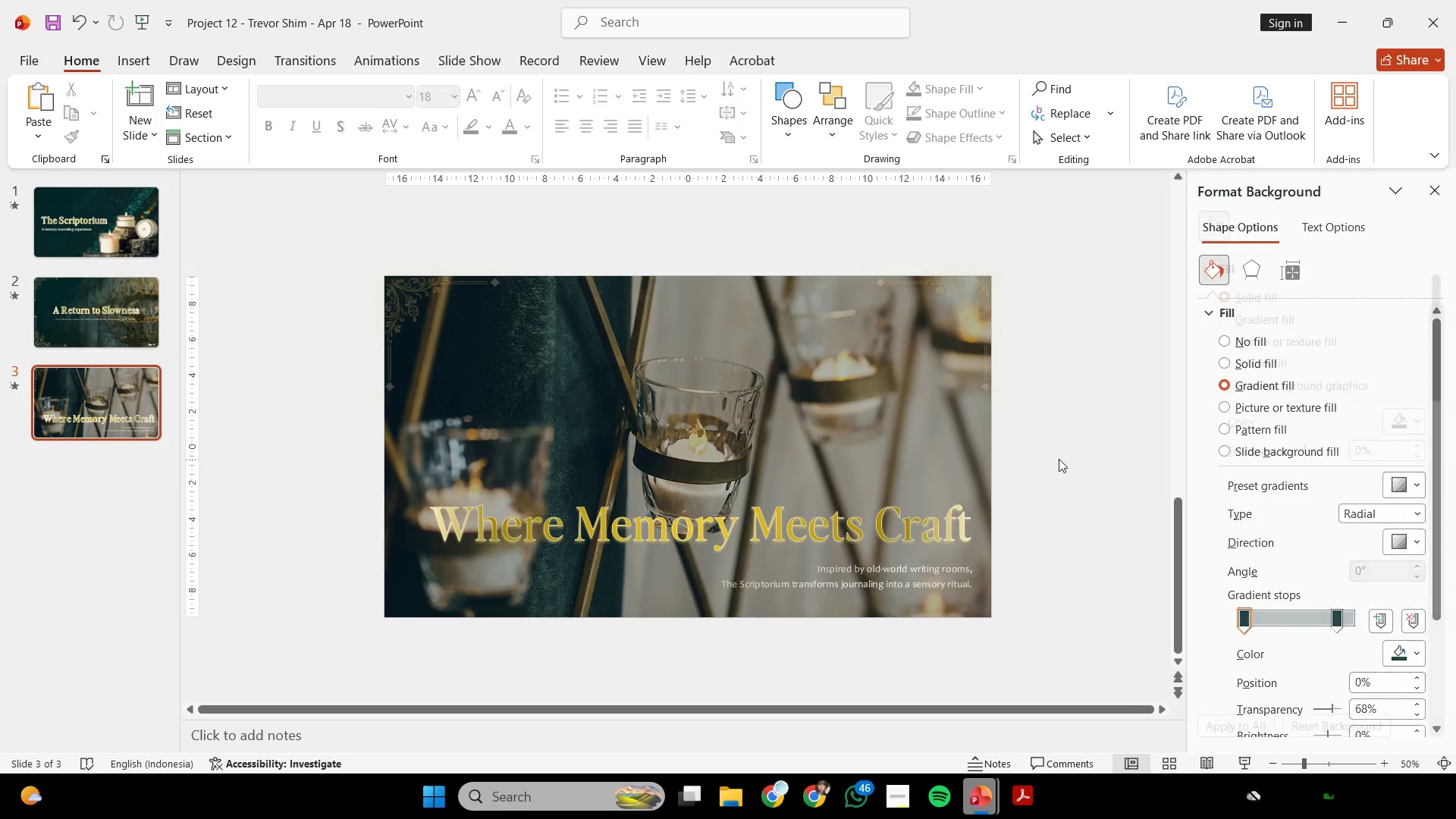 
scroll: coordinate [1060, 458], scroll_direction: up, amount: 1.0
 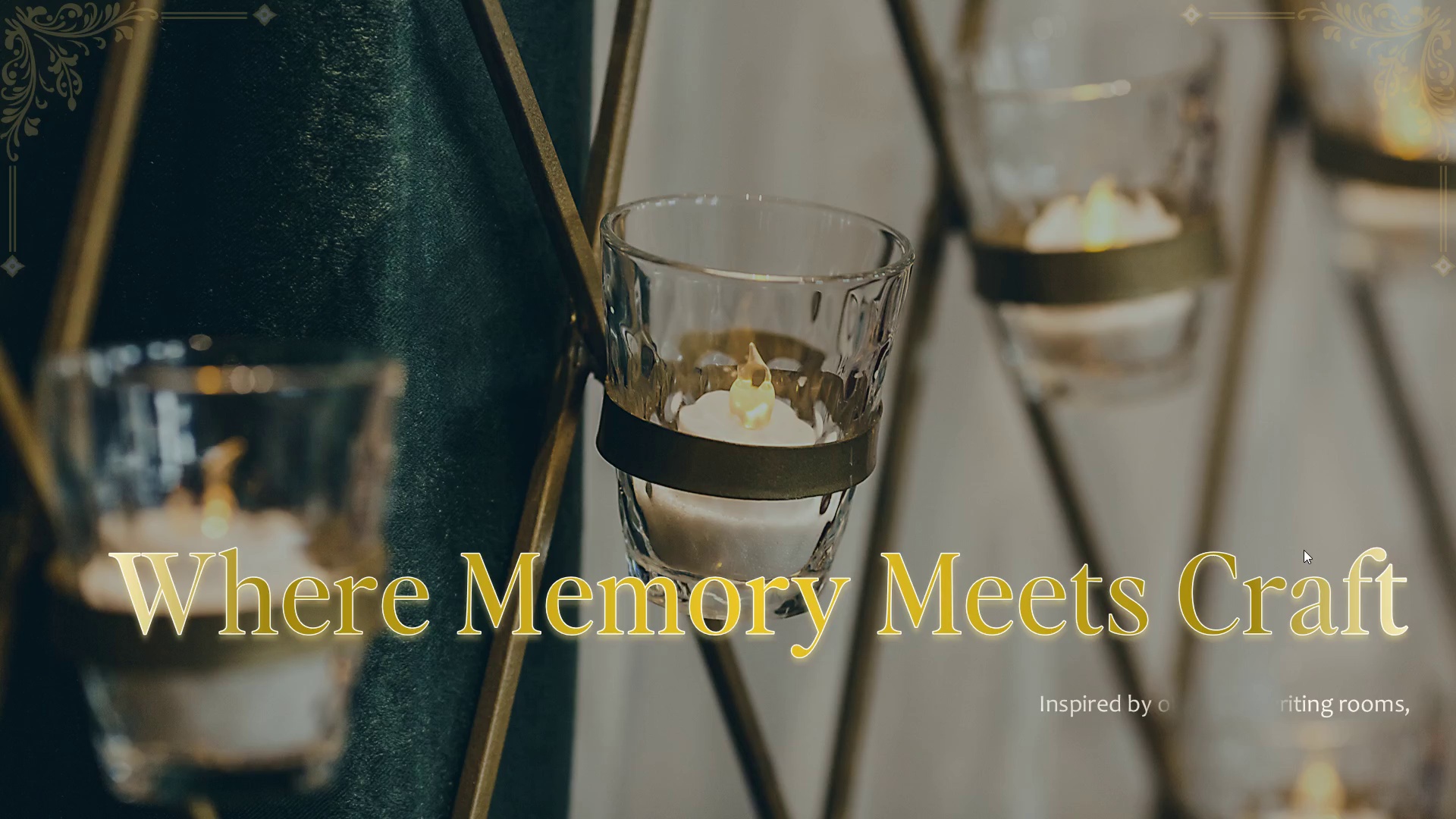 
wait(14.48)
 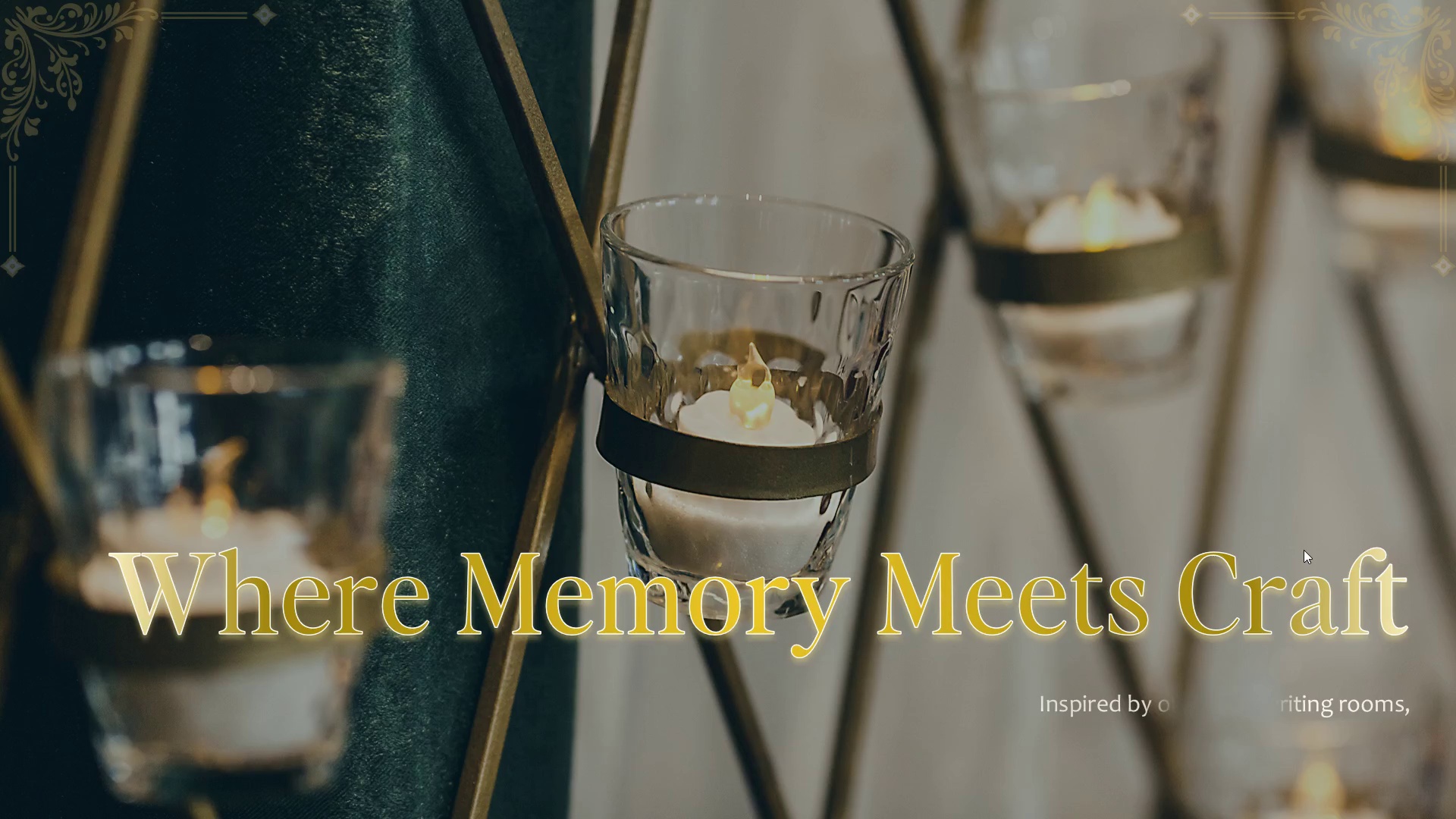 
key(Escape)
 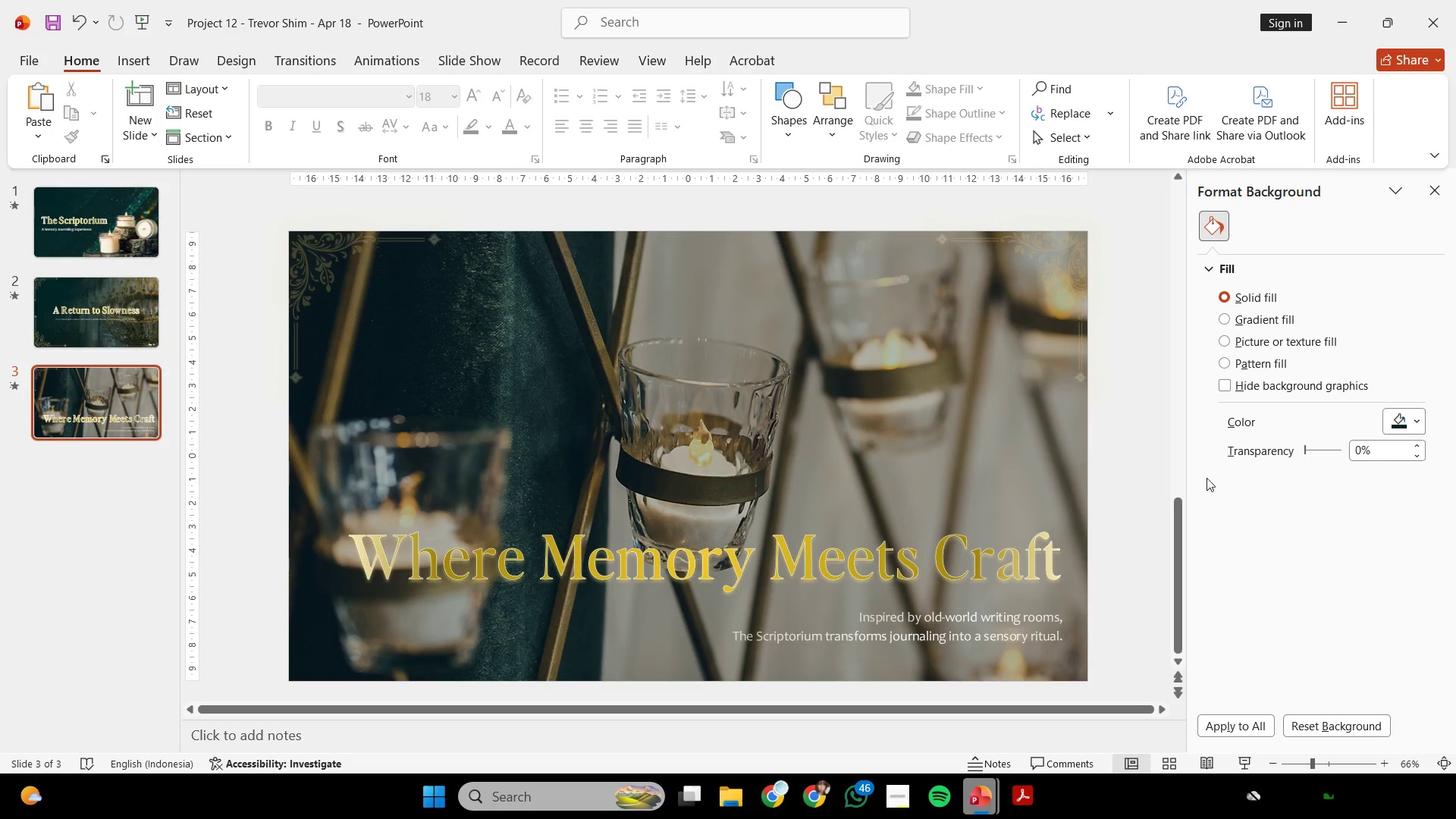 
left_click([1130, 444])
 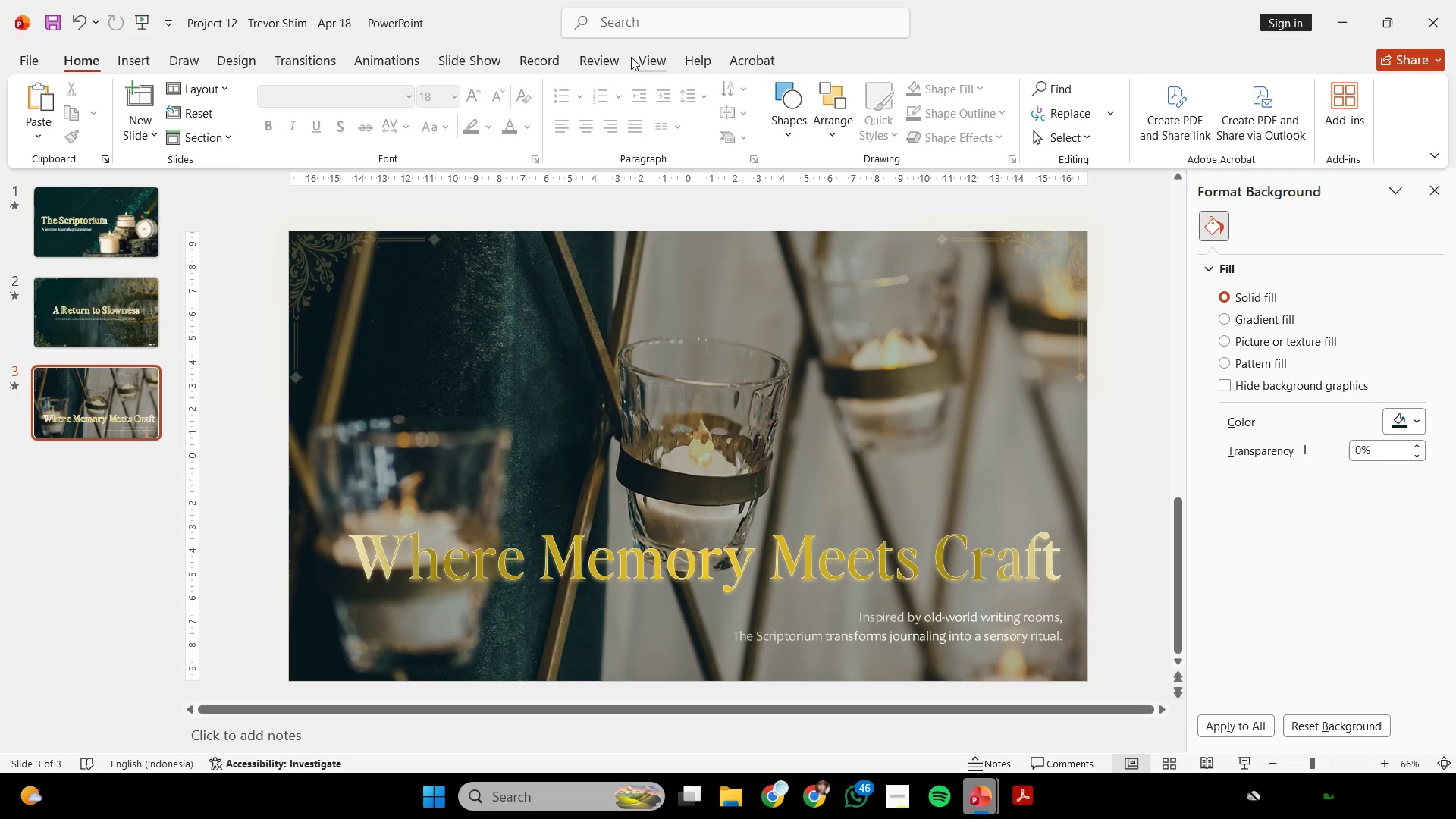 
wait(40.01)
 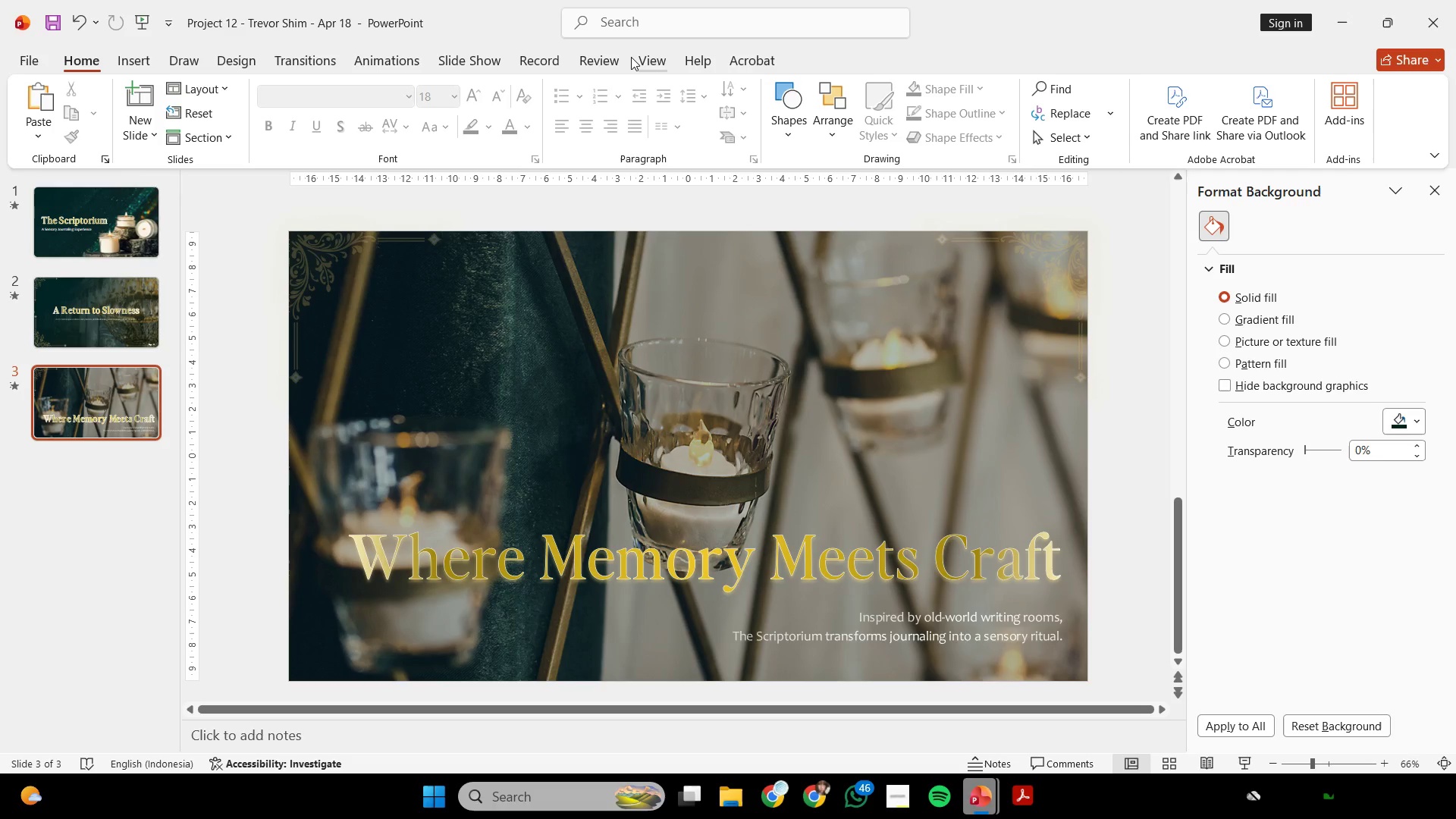 
left_click([644, 61])
 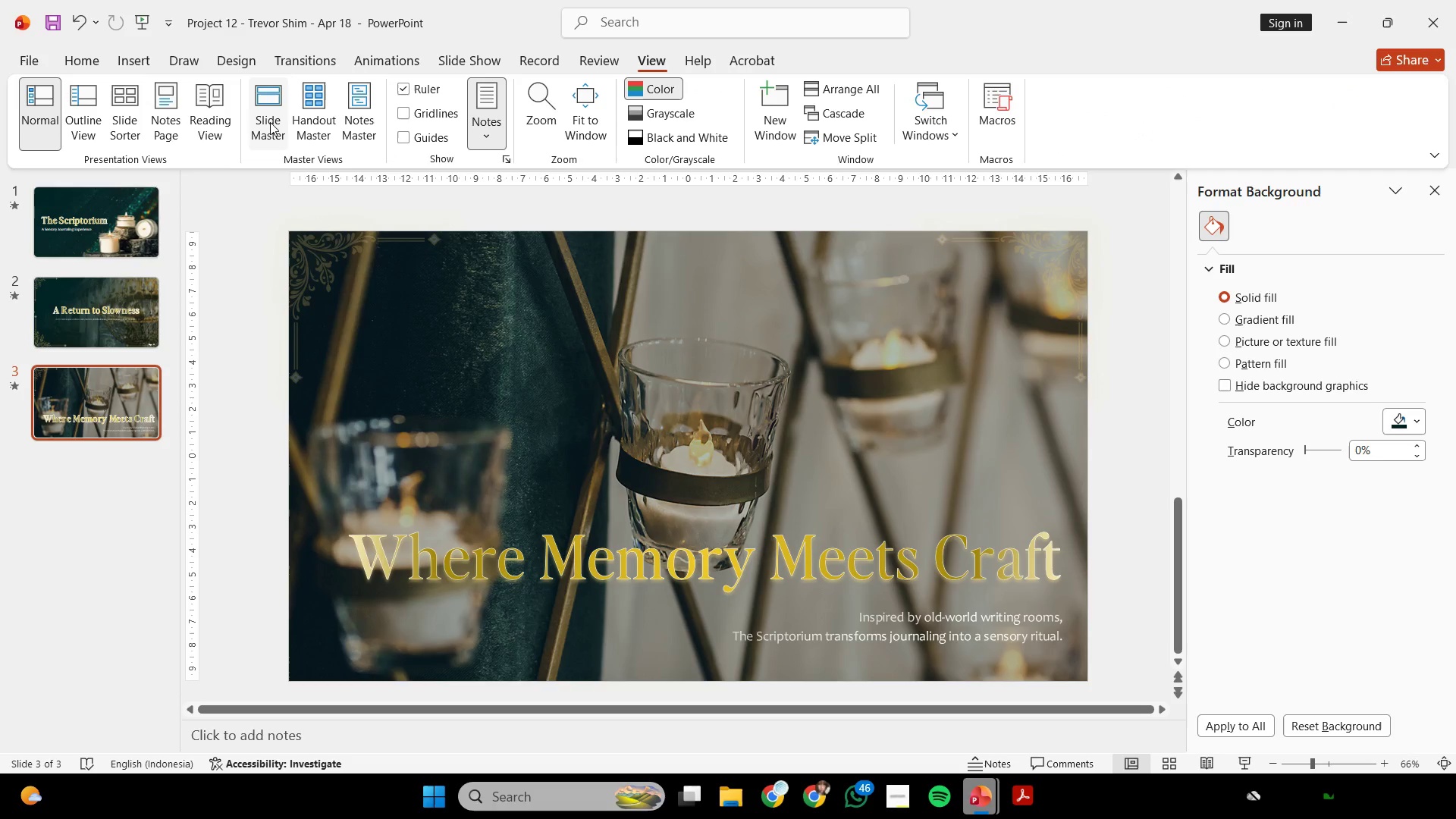 
left_click([264, 115])
 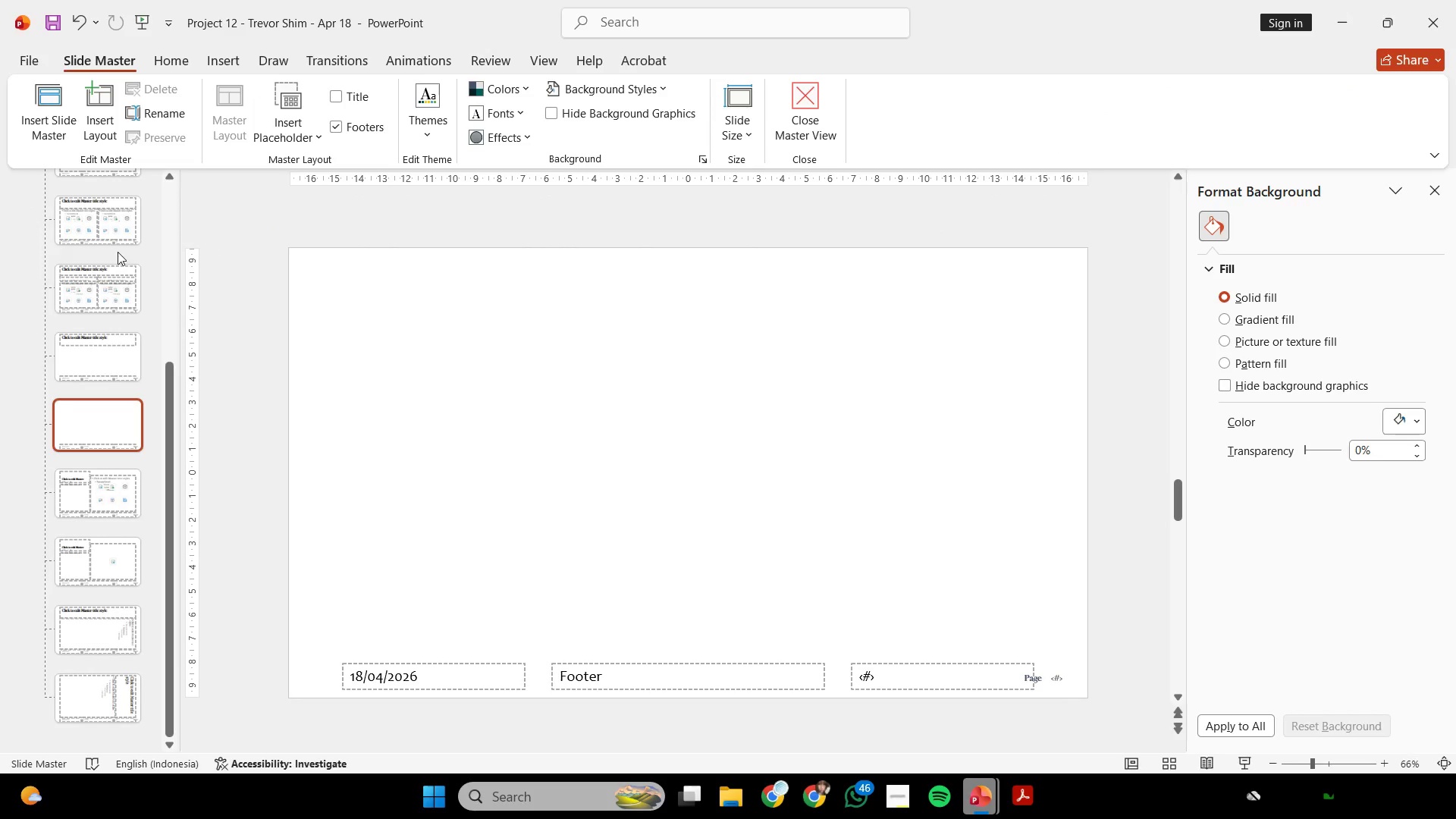 
scroll: coordinate [61, 303], scroll_direction: up, amount: 13.0
 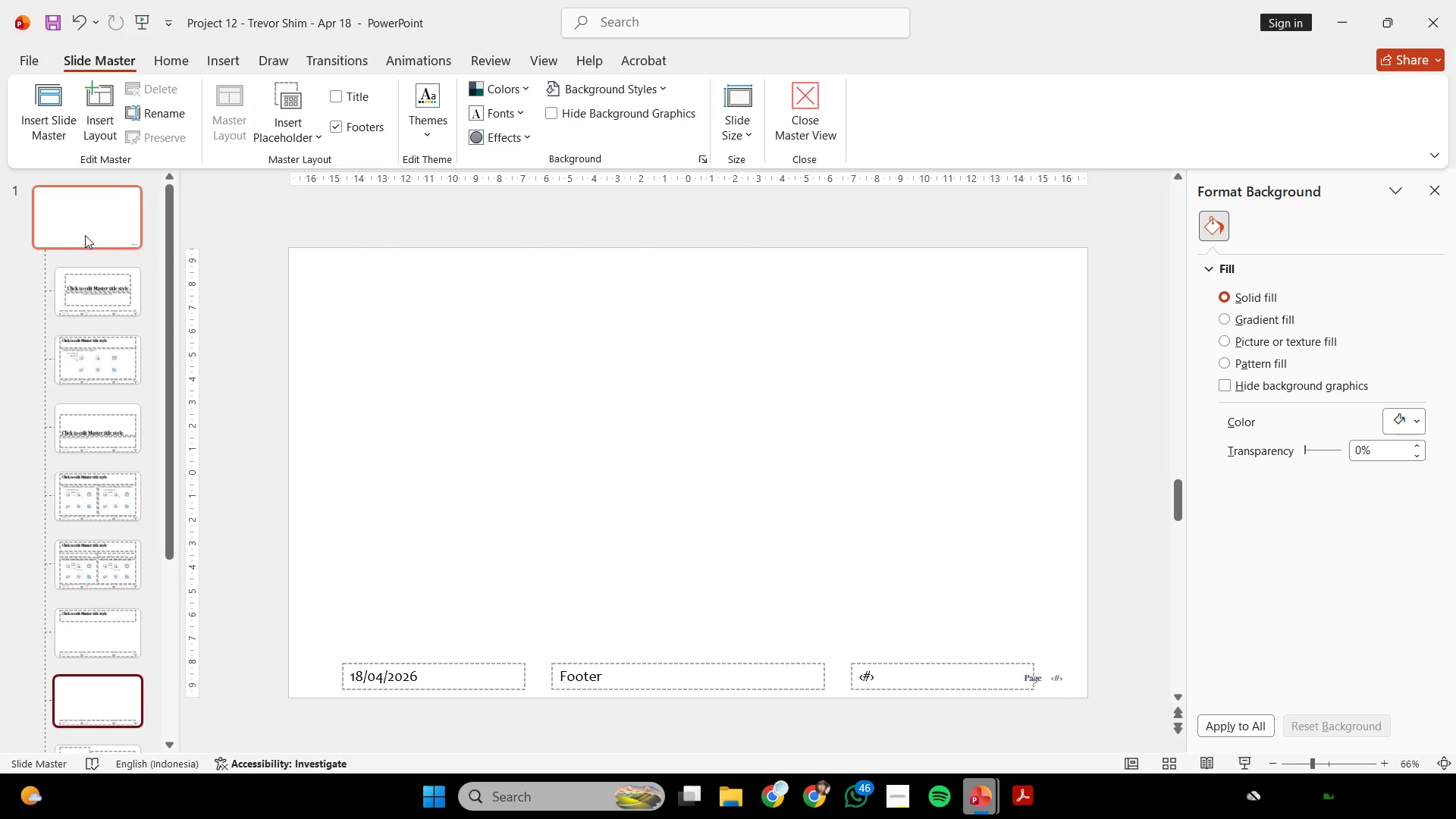 
left_click([85, 234])
 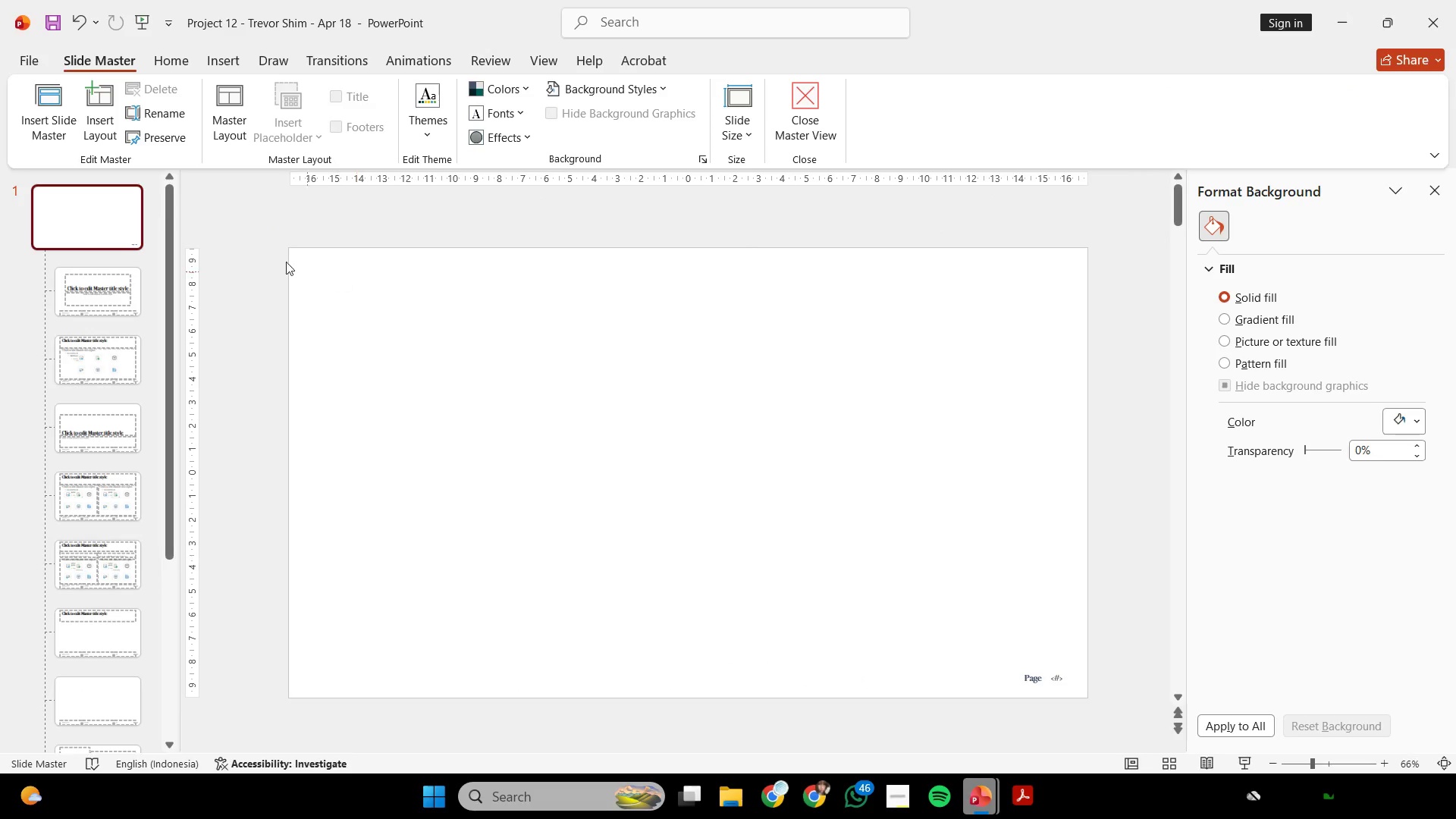 
left_click_drag(start_coordinate=[252, 231], to_coordinate=[1156, 770])
 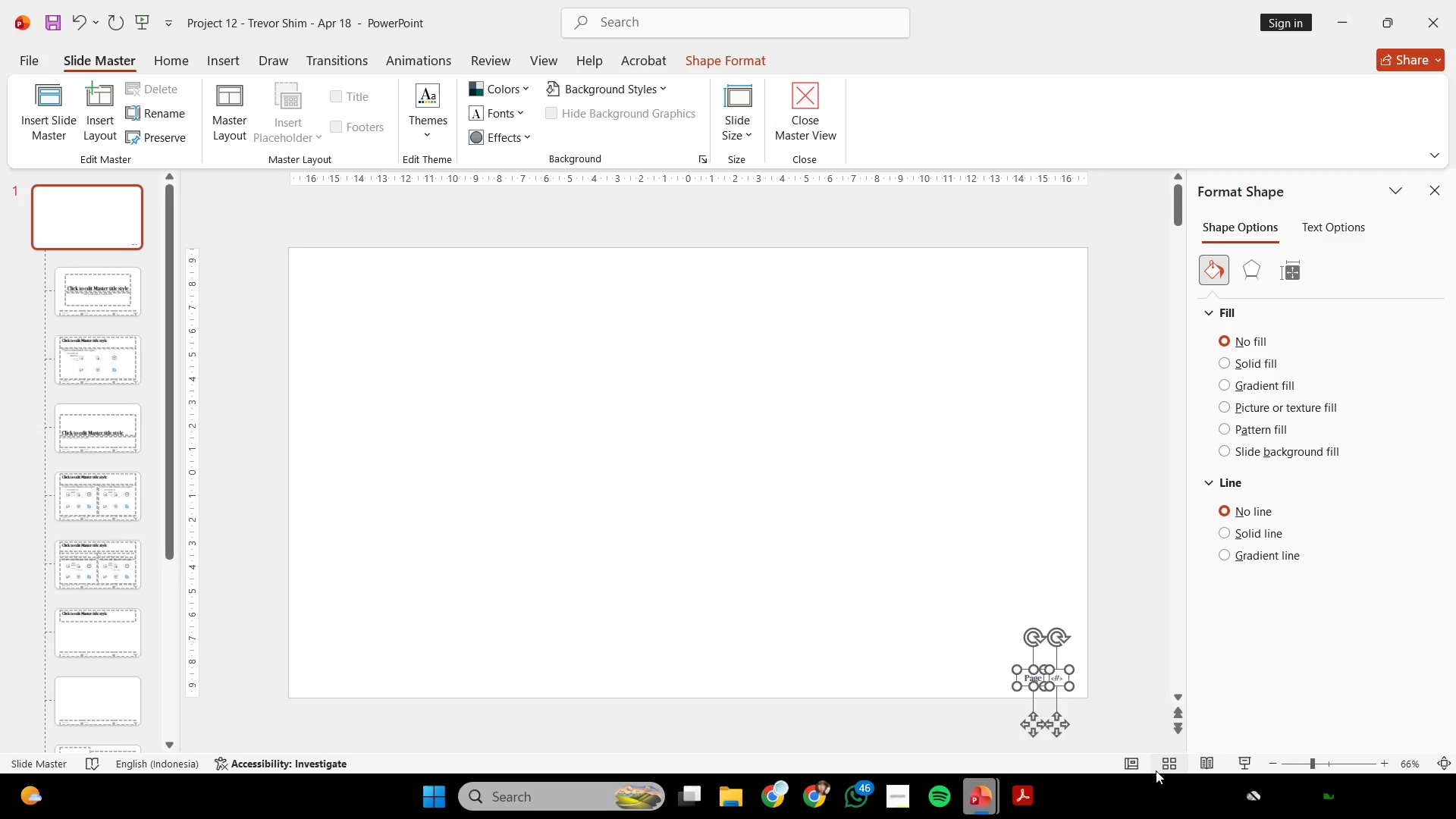 
key(Control+C)
 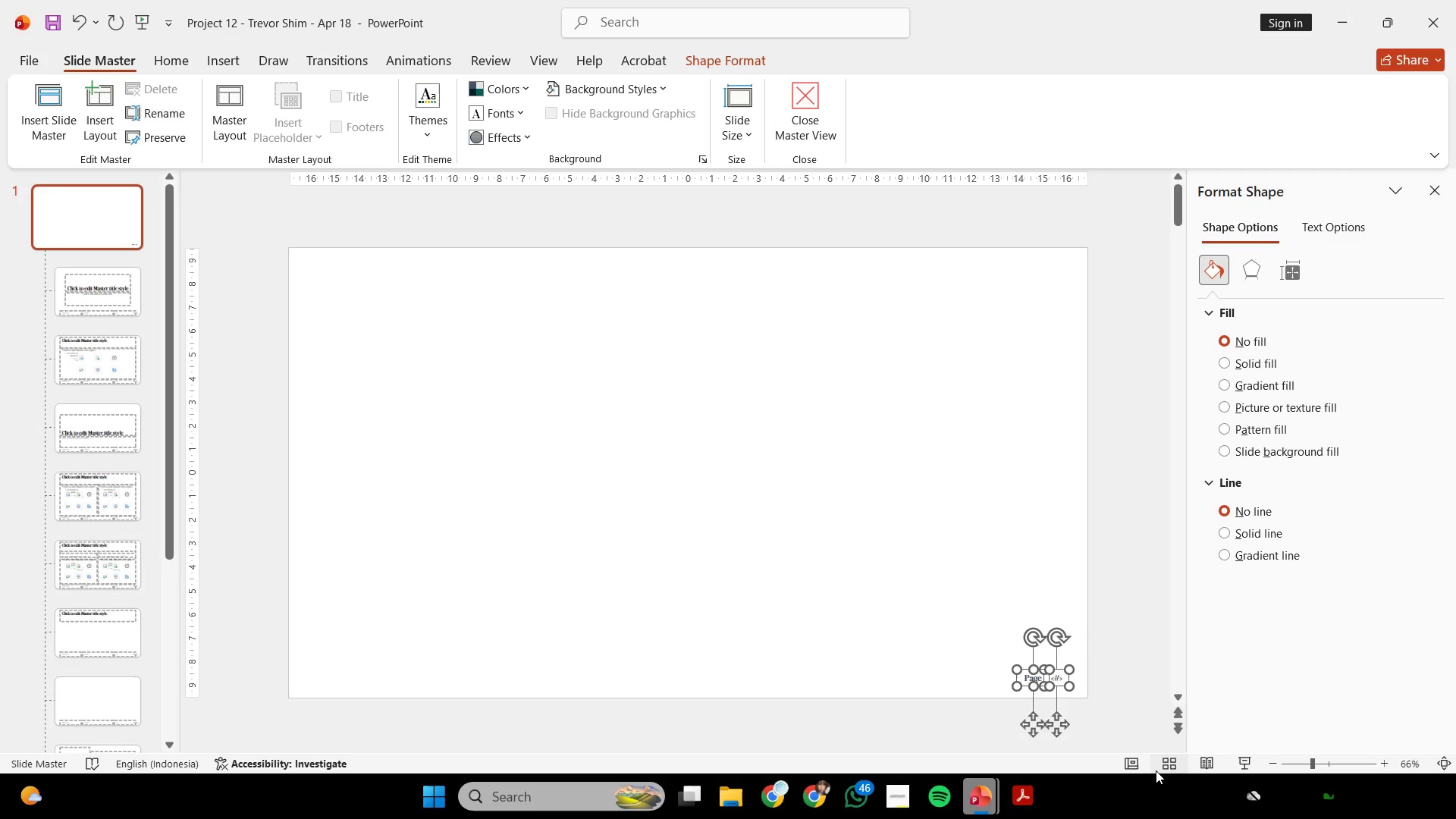 
key(Control+C)
 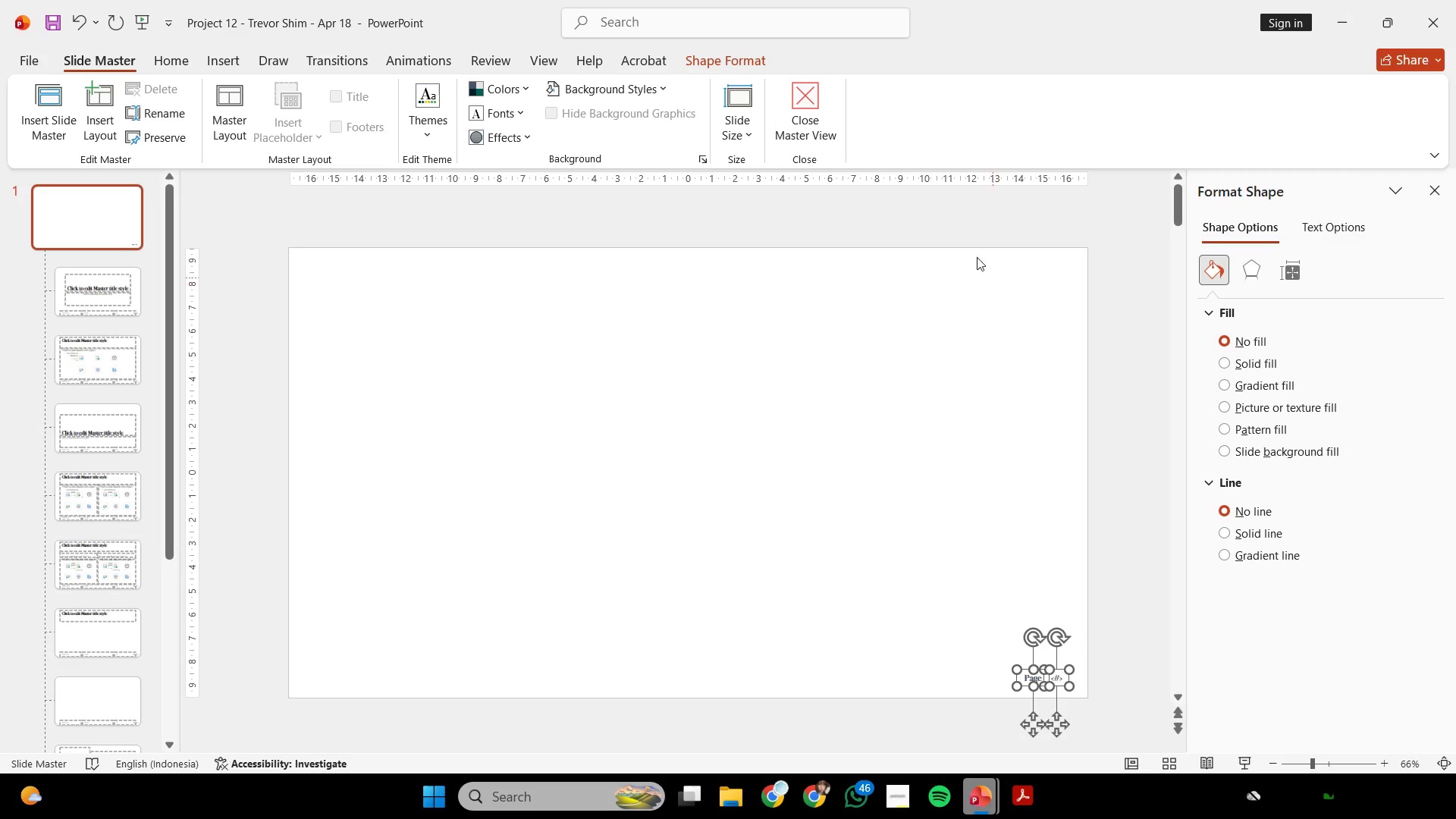 
left_click([813, 107])
 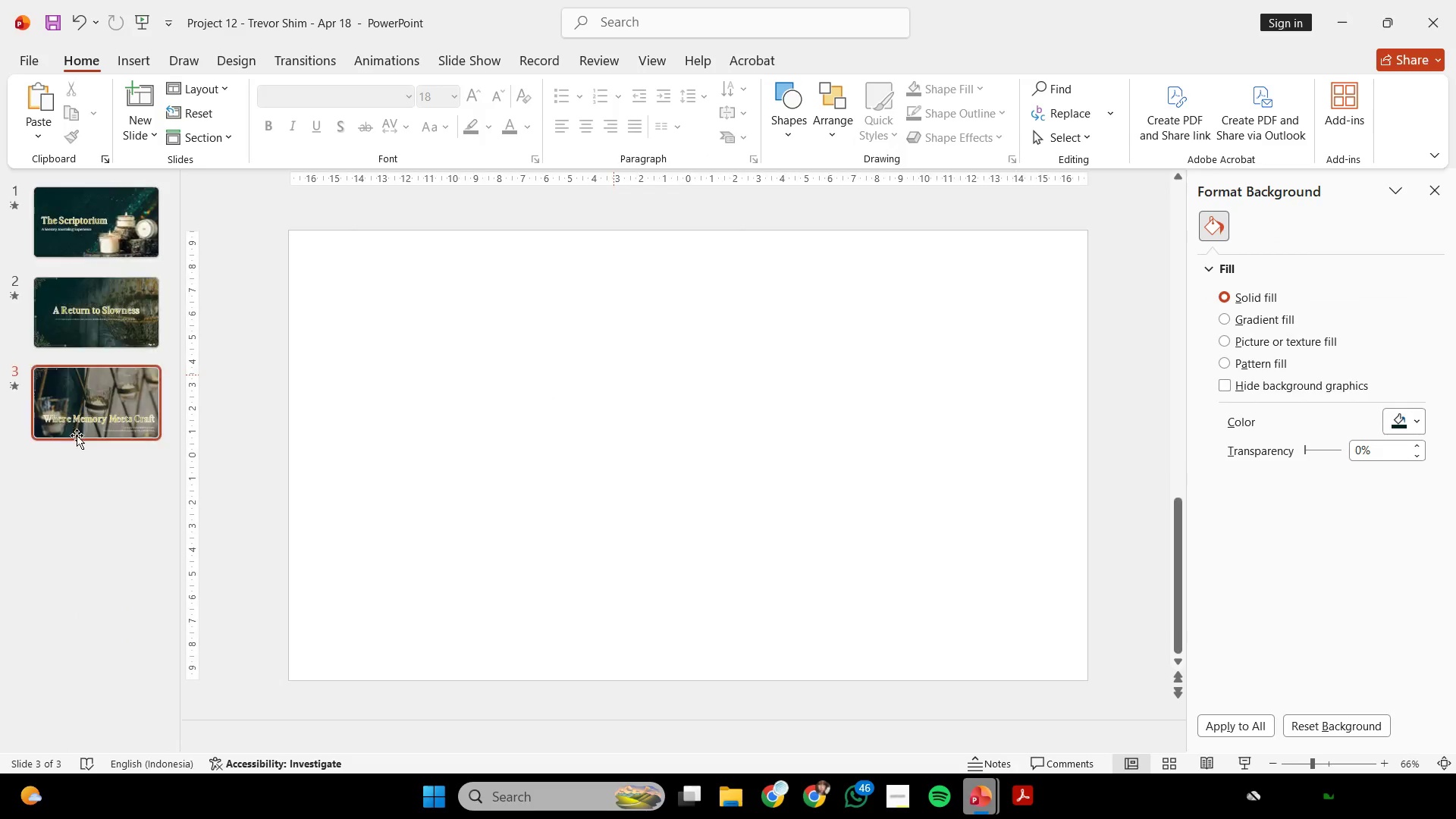 
left_click([77, 435])
 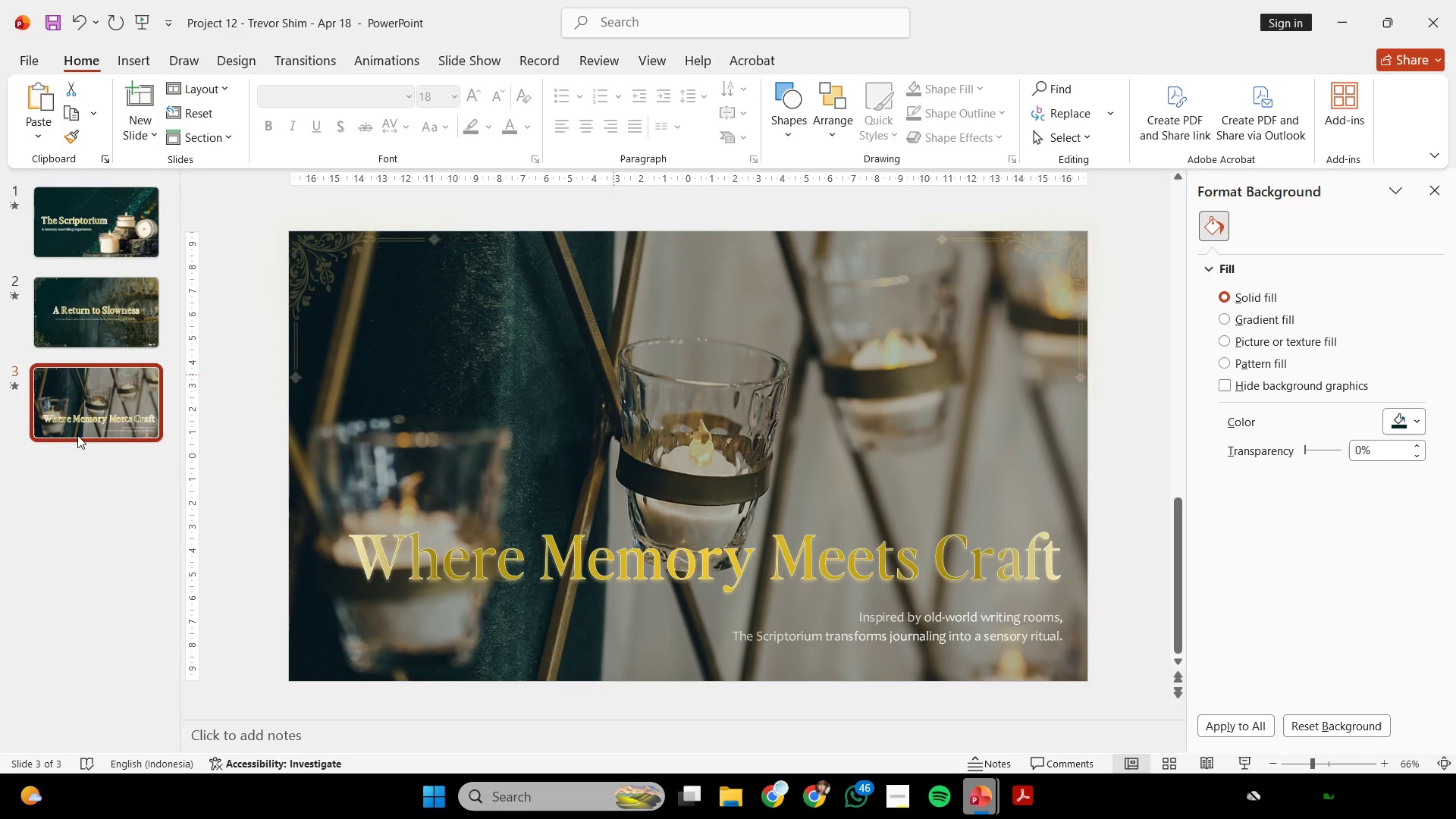 
key(Control+V)
 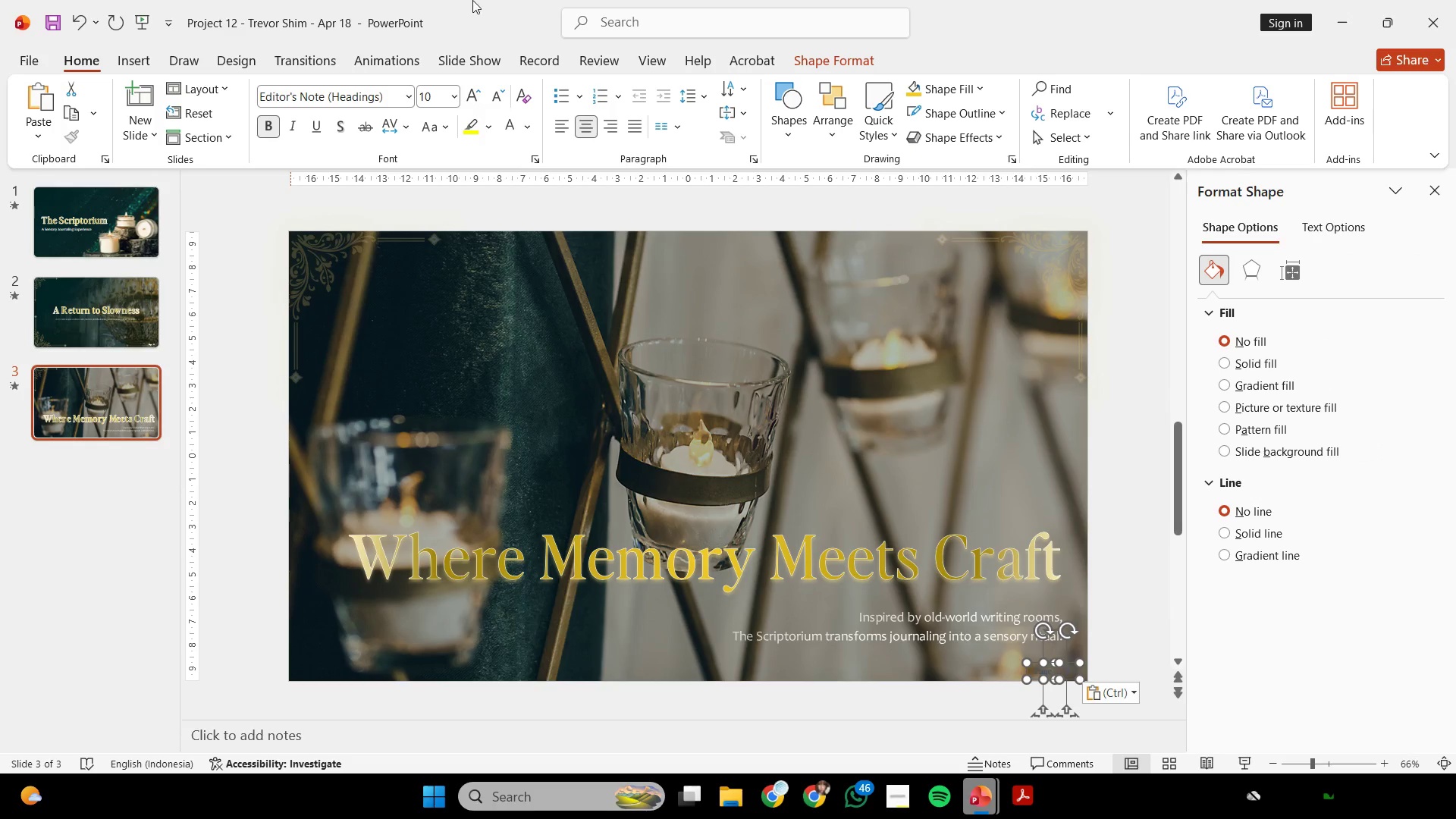 
left_click([521, 123])
 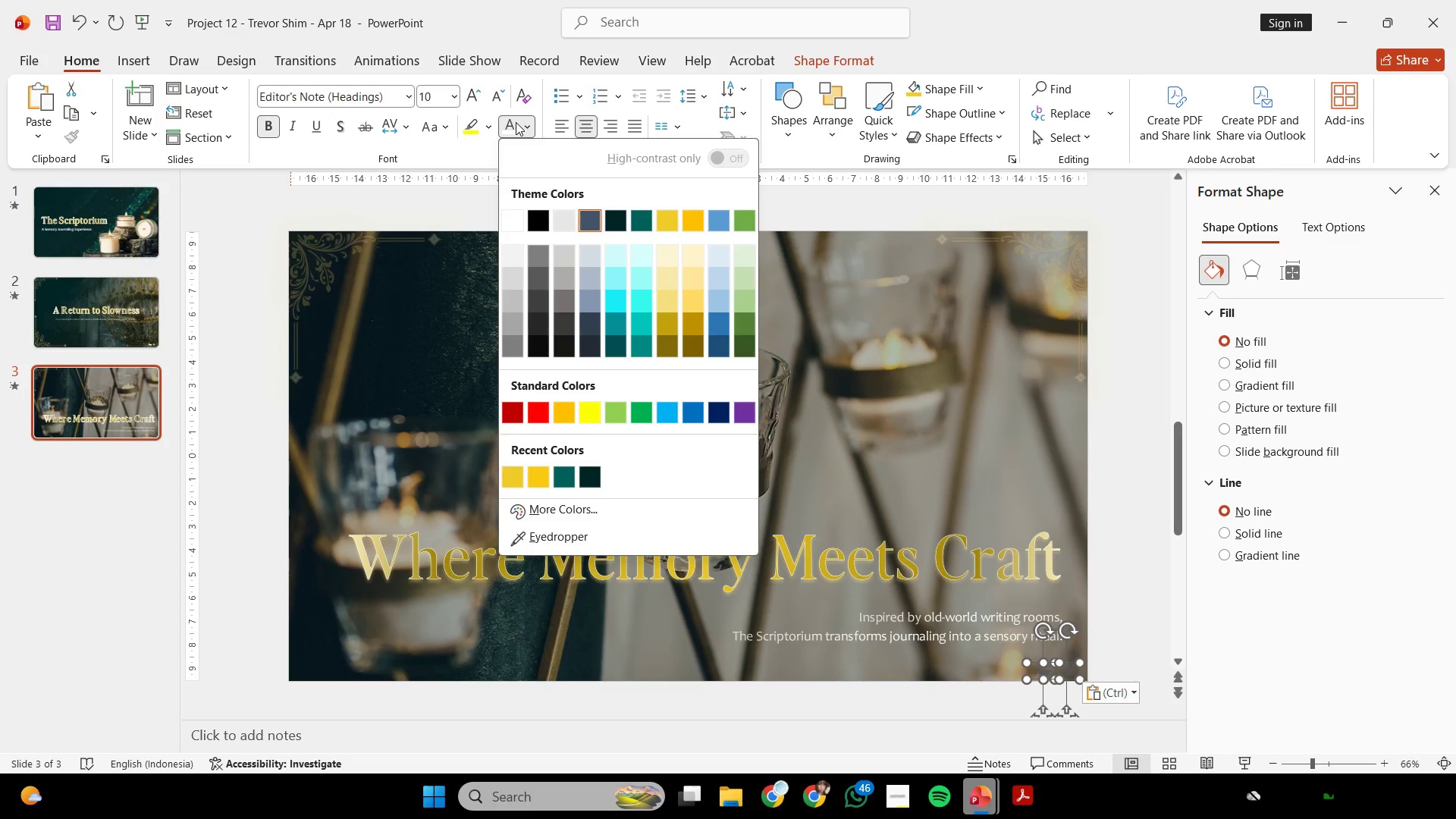 
left_click([516, 122])
 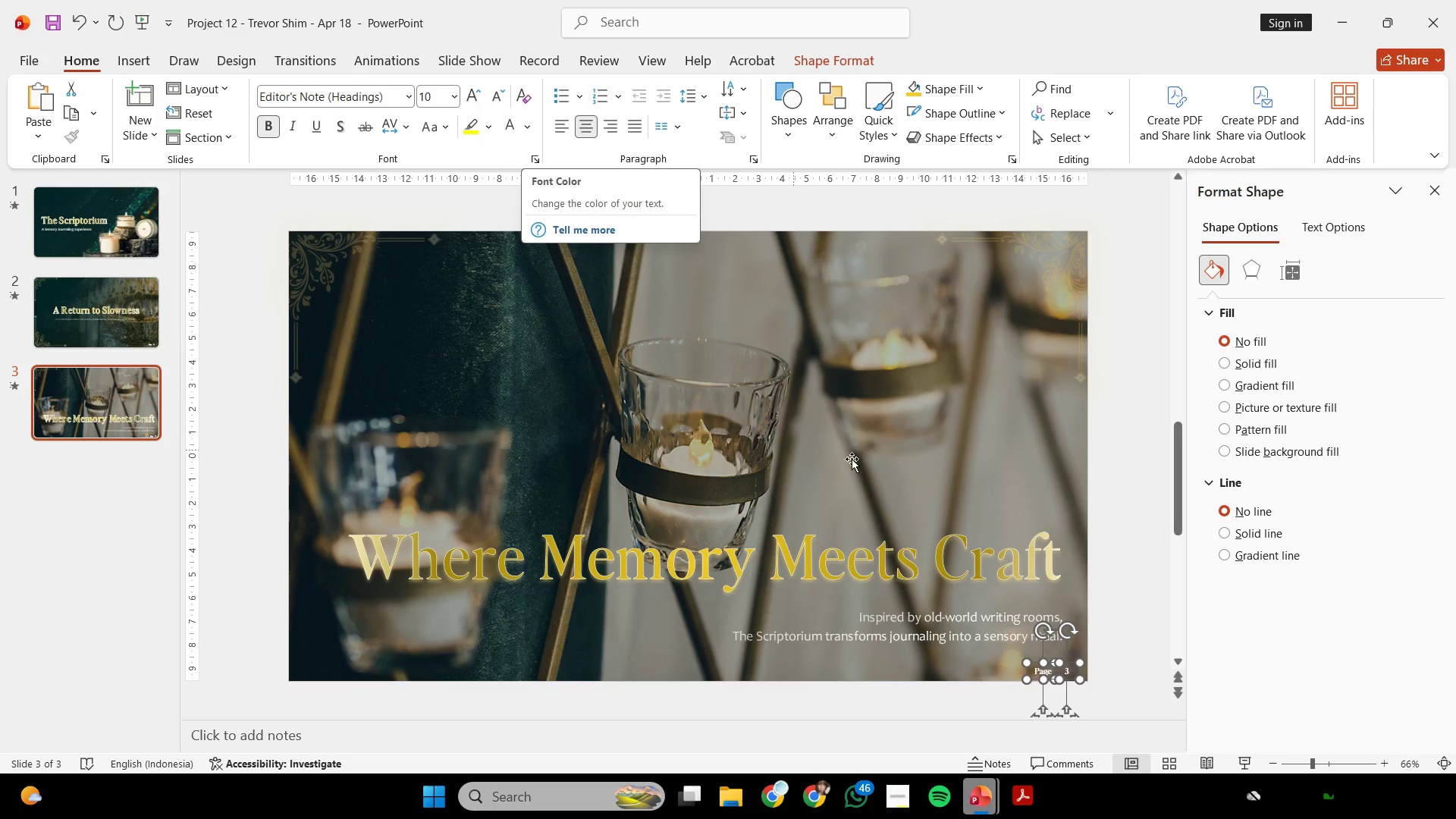 
left_click([1098, 541])
 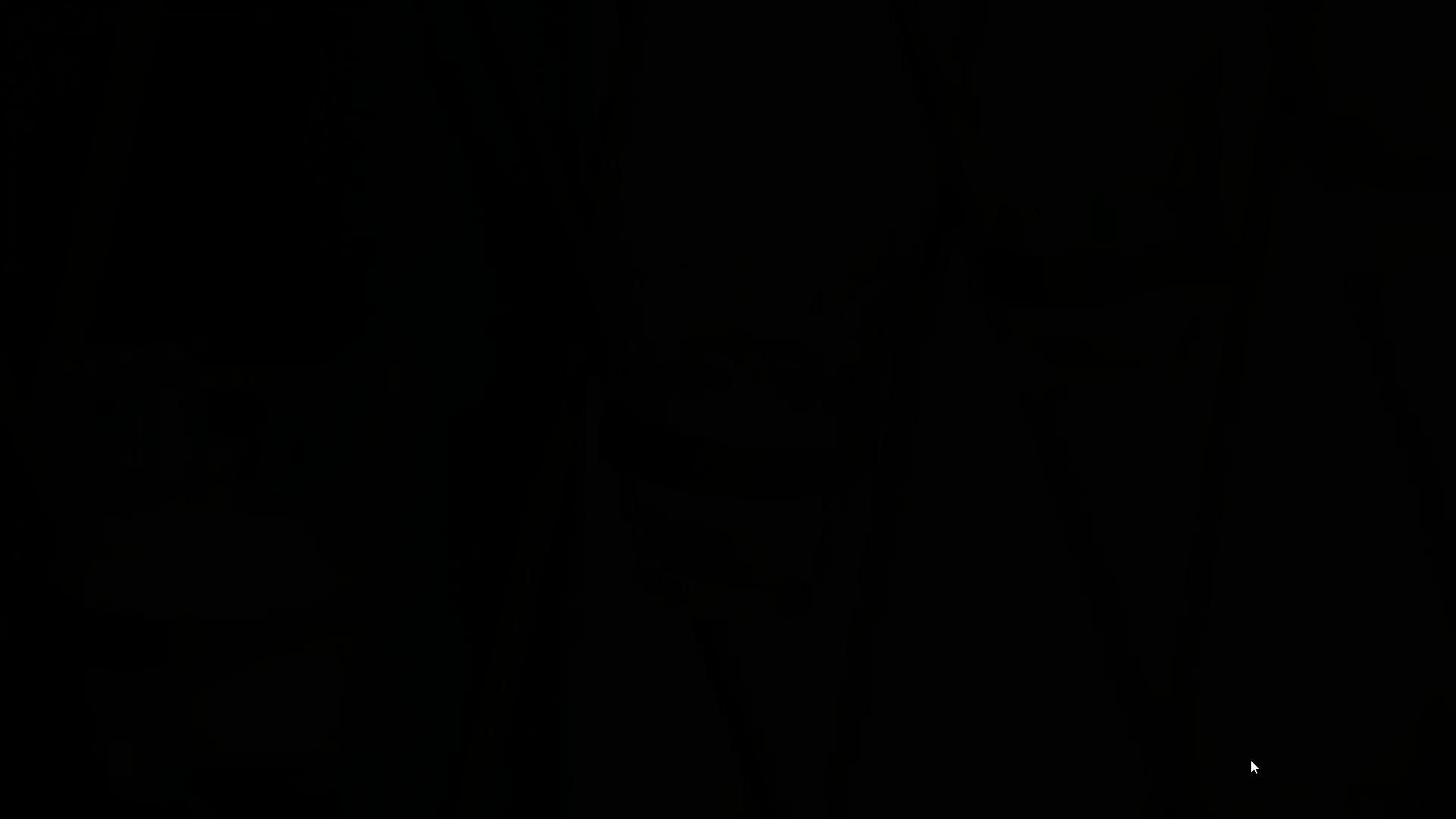 
key(Escape)
 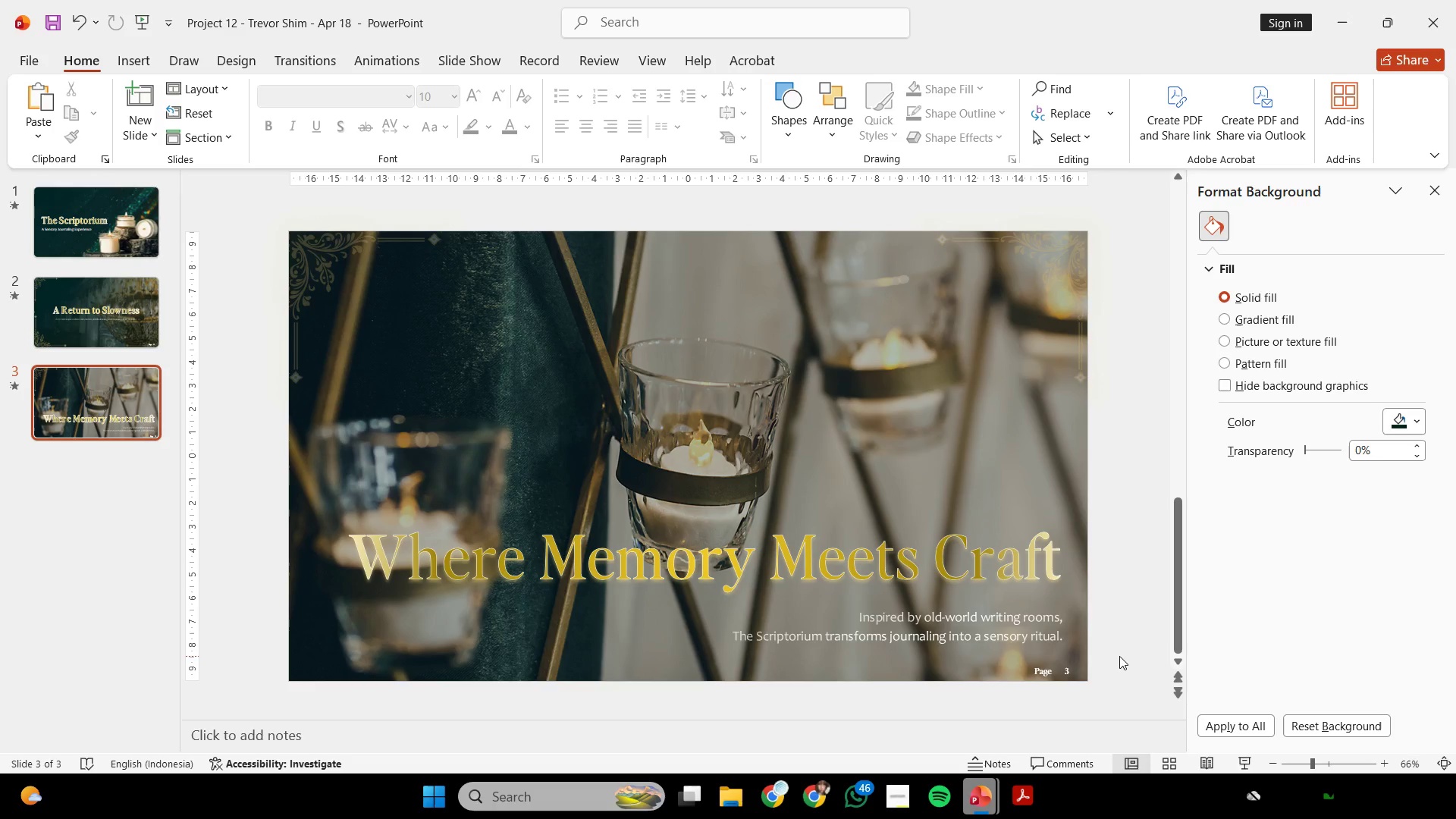 
left_click_drag(start_coordinate=[1112, 623], to_coordinate=[737, 791])
 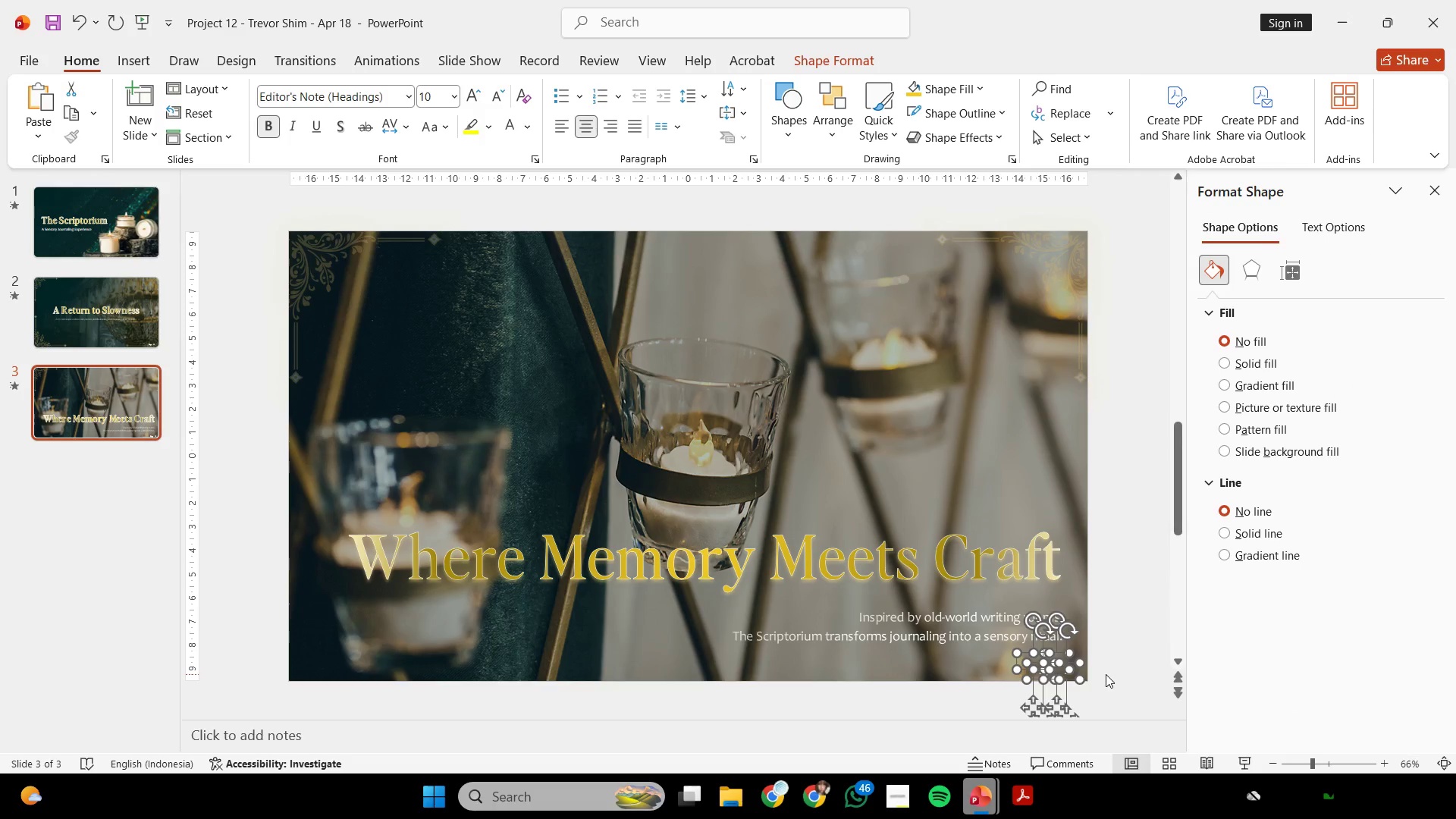 
key(Backspace)
 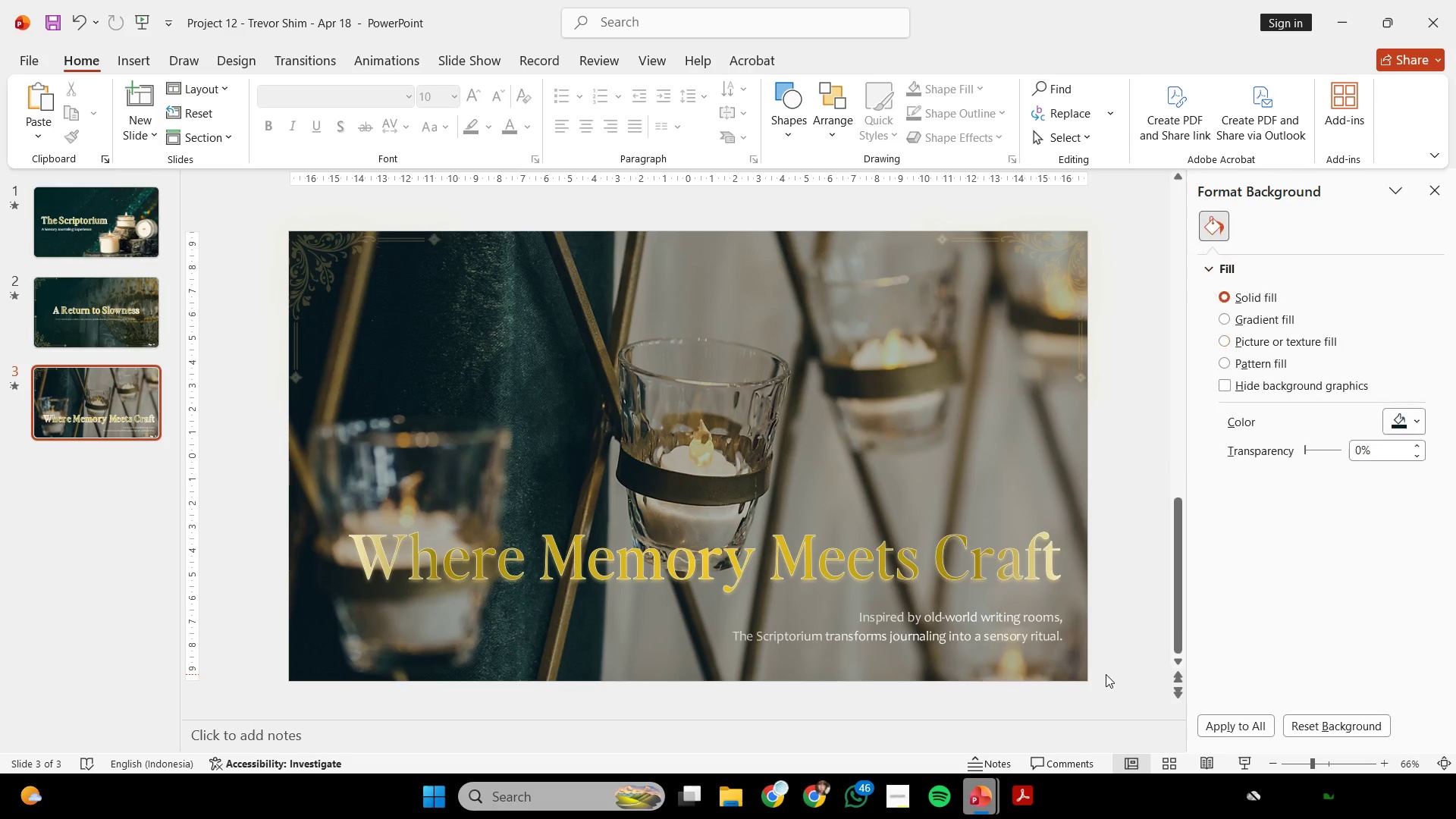 
key(Control+V)
 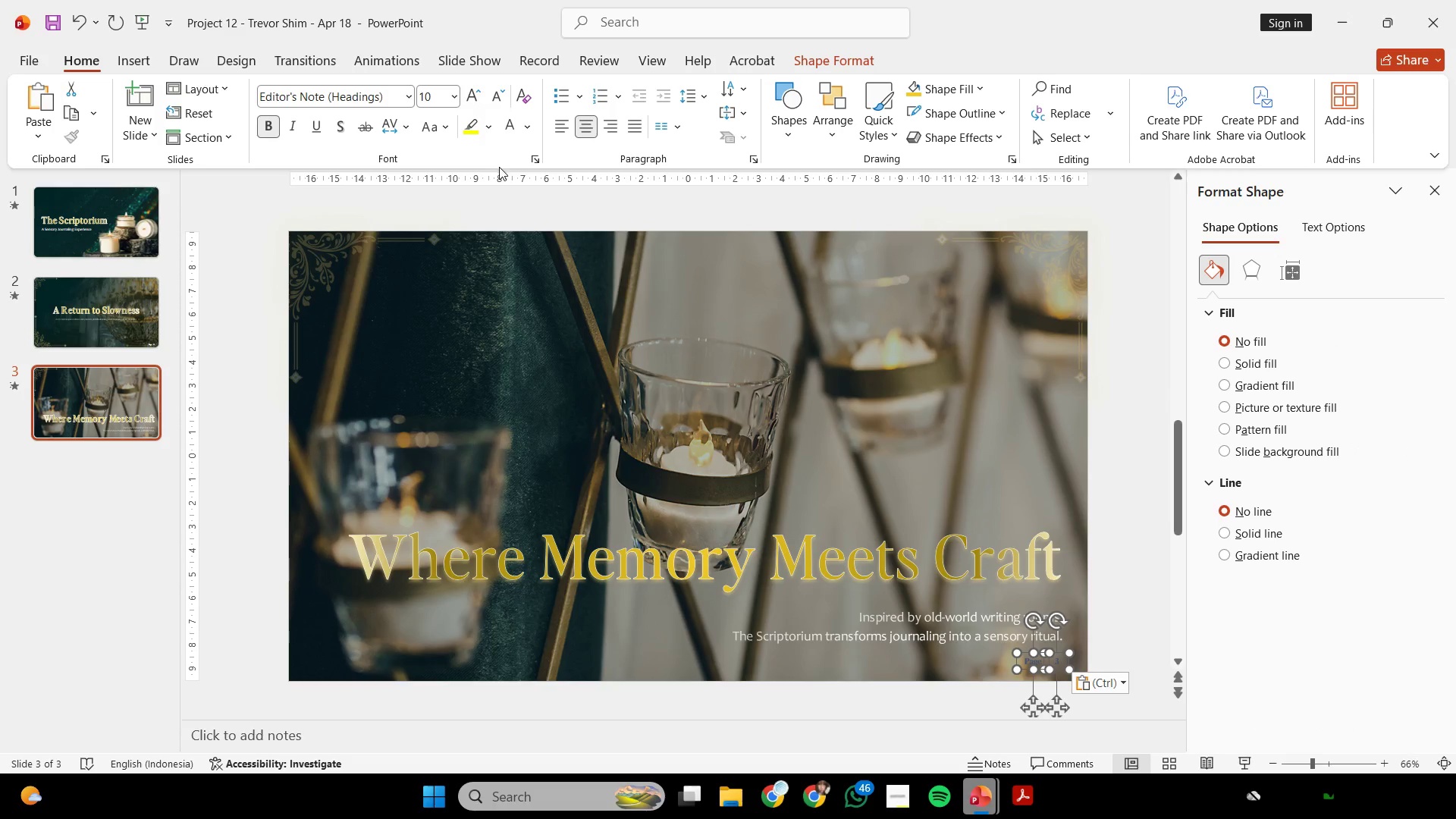 
left_click_drag(start_coordinate=[502, 118], to_coordinate=[504, 114])
 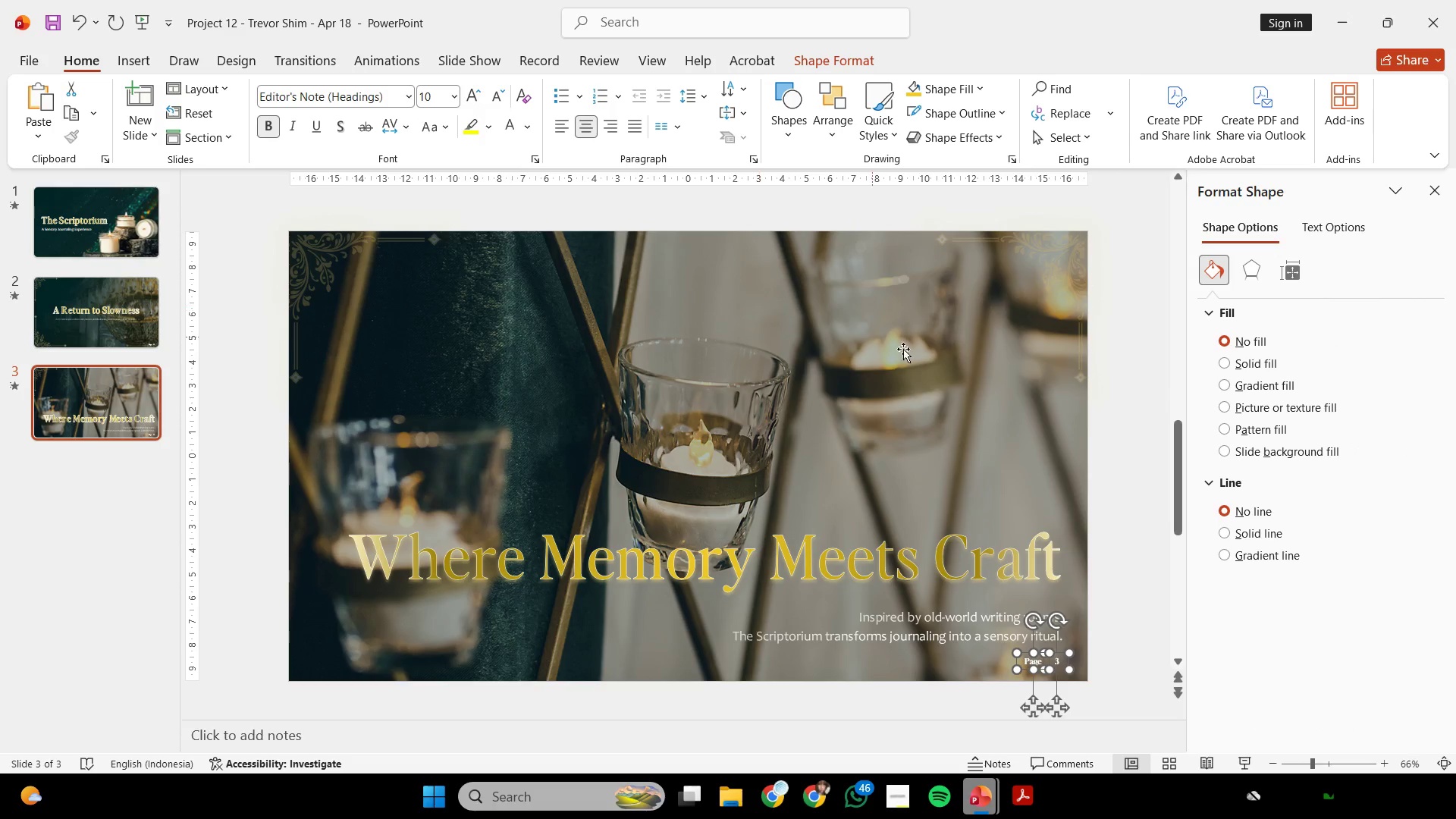 
left_click([1137, 687])
 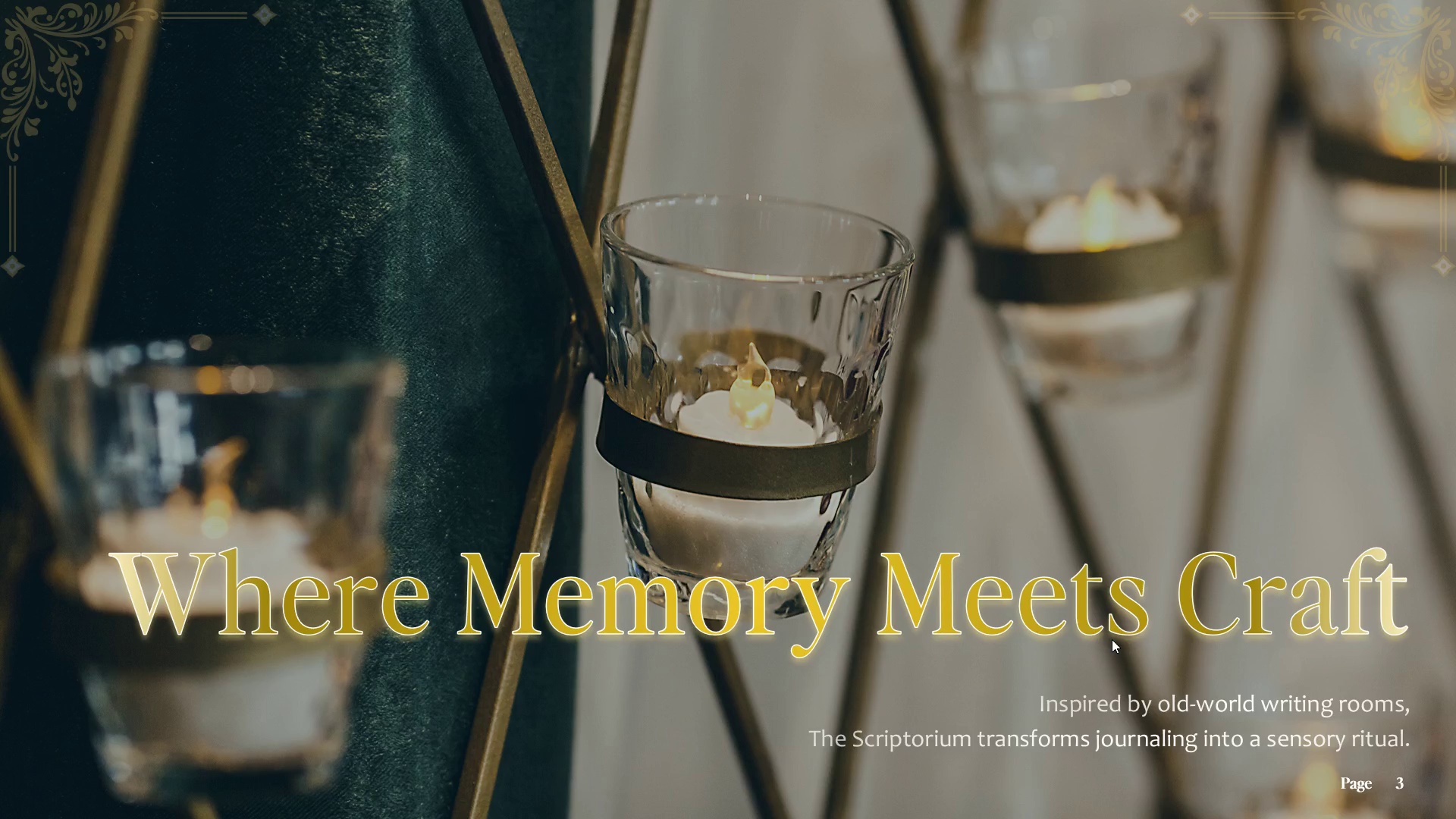 
wait(35.91)
 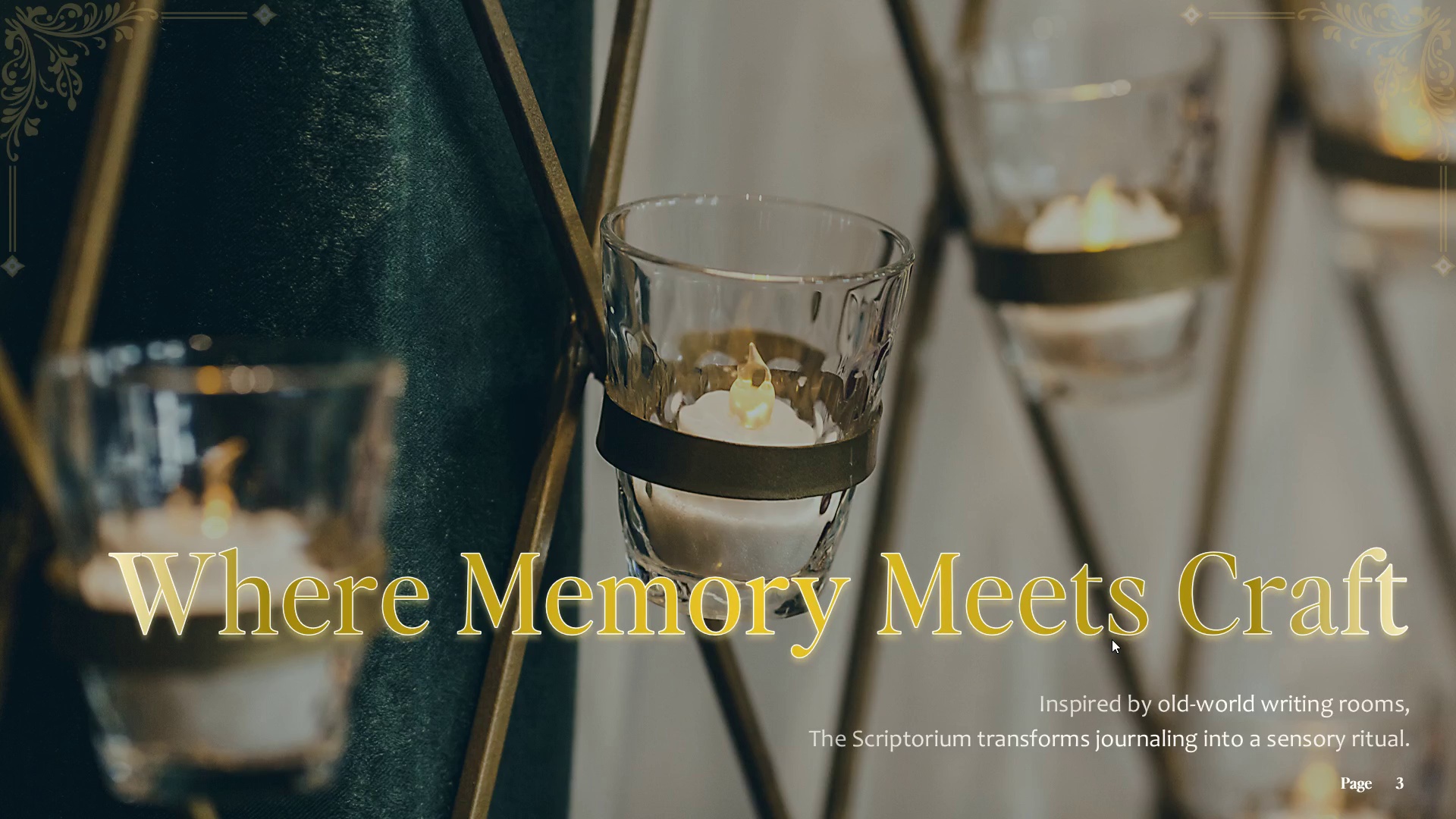 
key(Escape)
 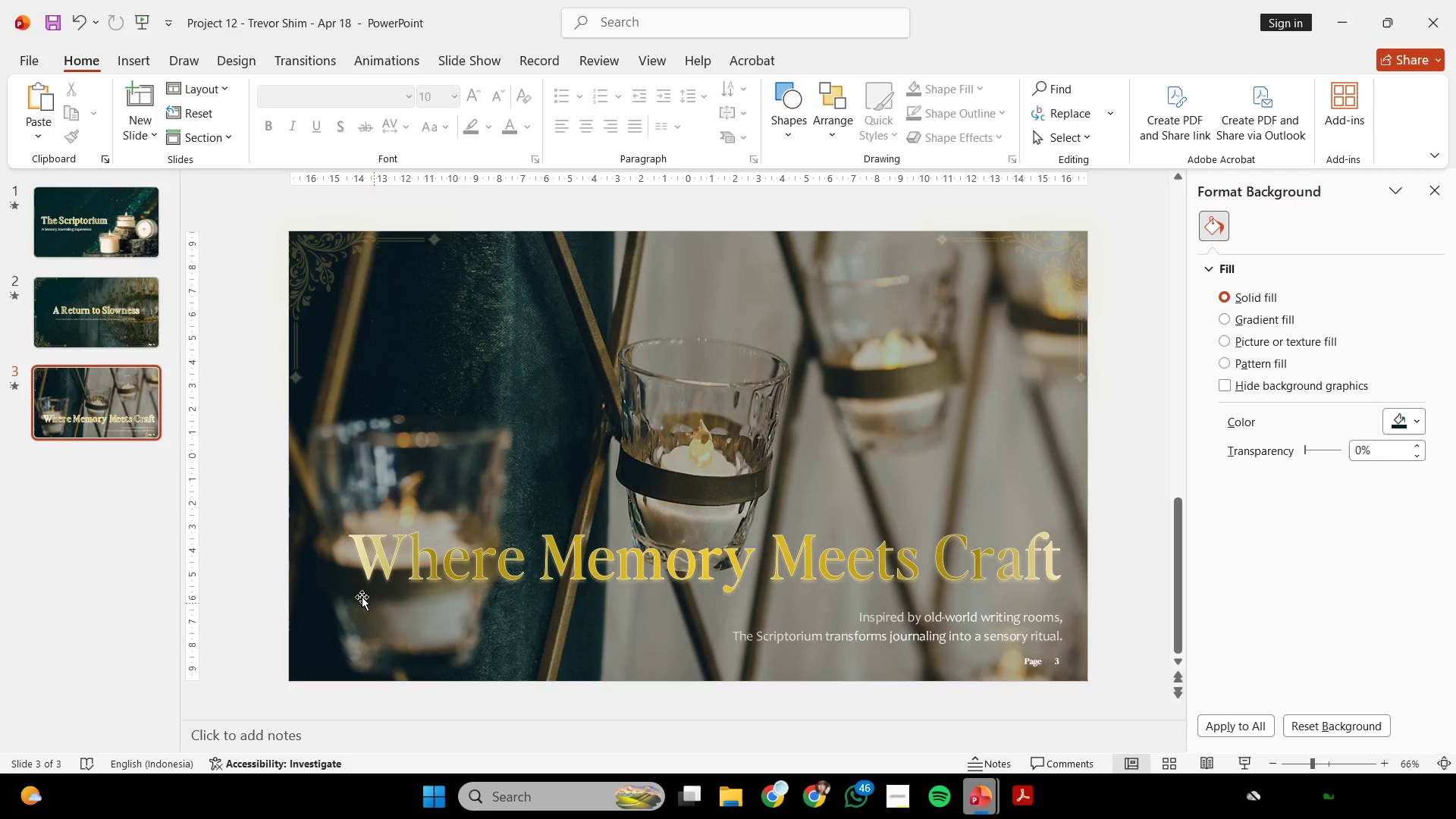 
left_click([139, 96])
 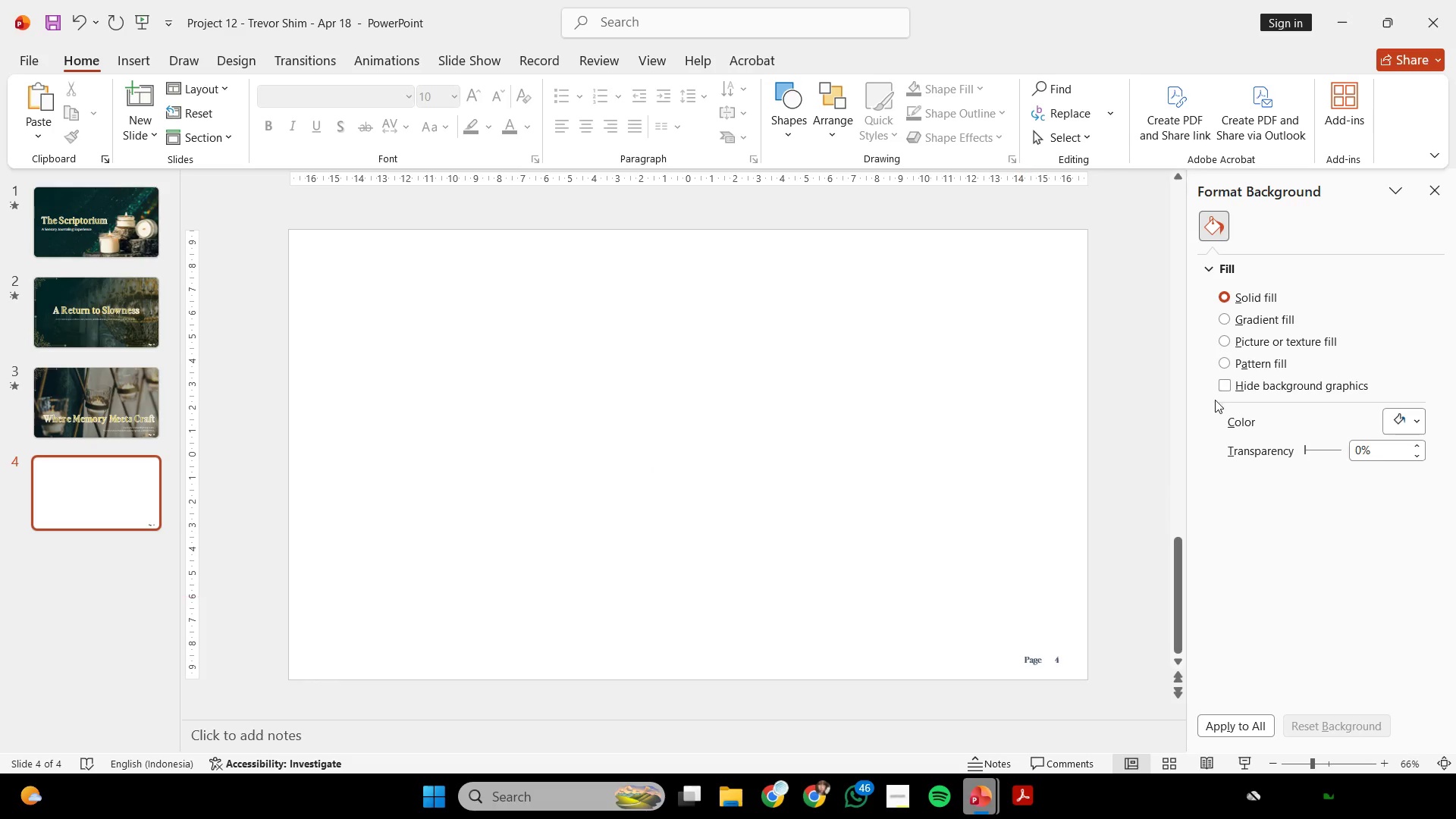 
left_click([1407, 417])
 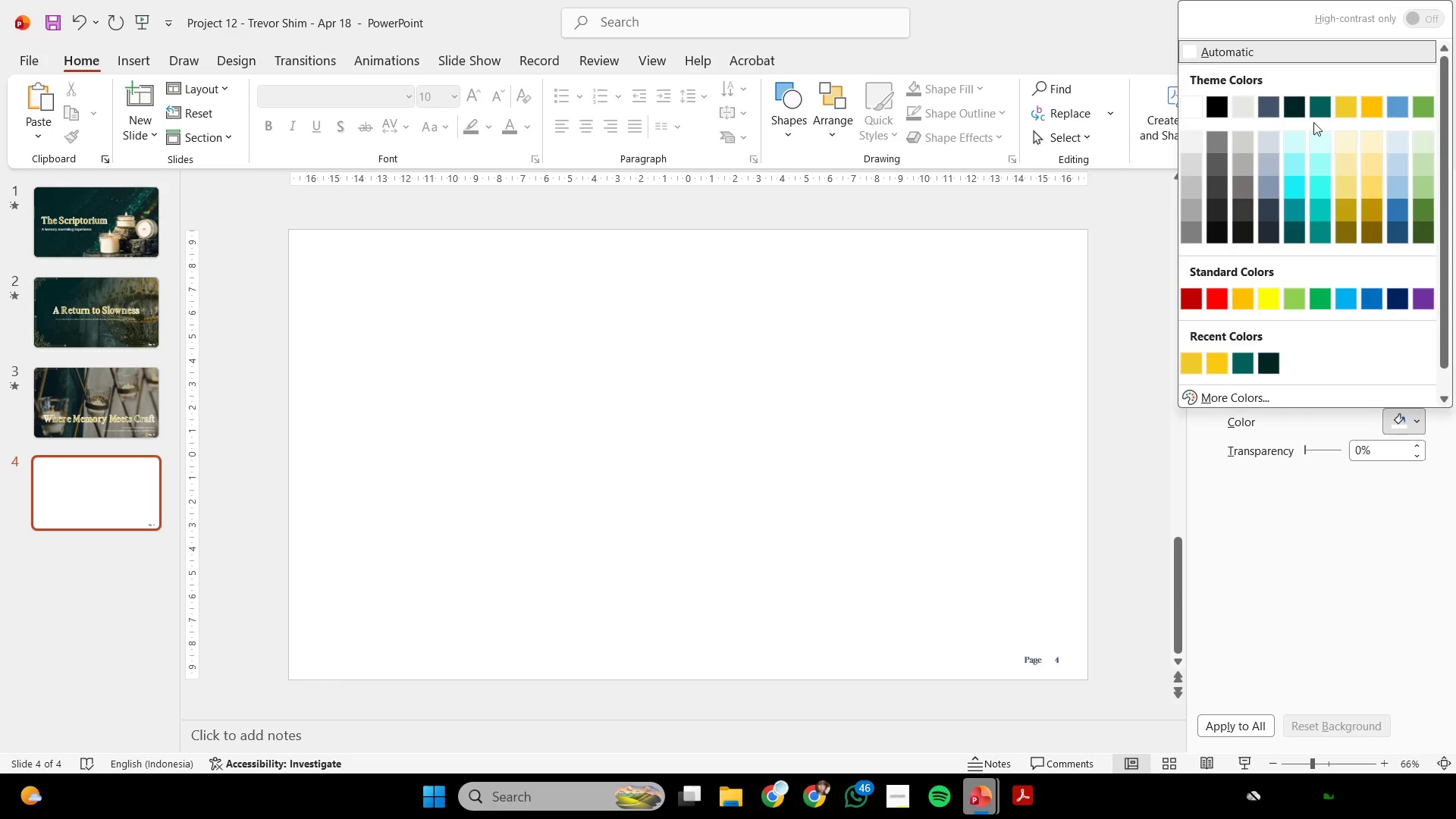 
left_click([1293, 107])
 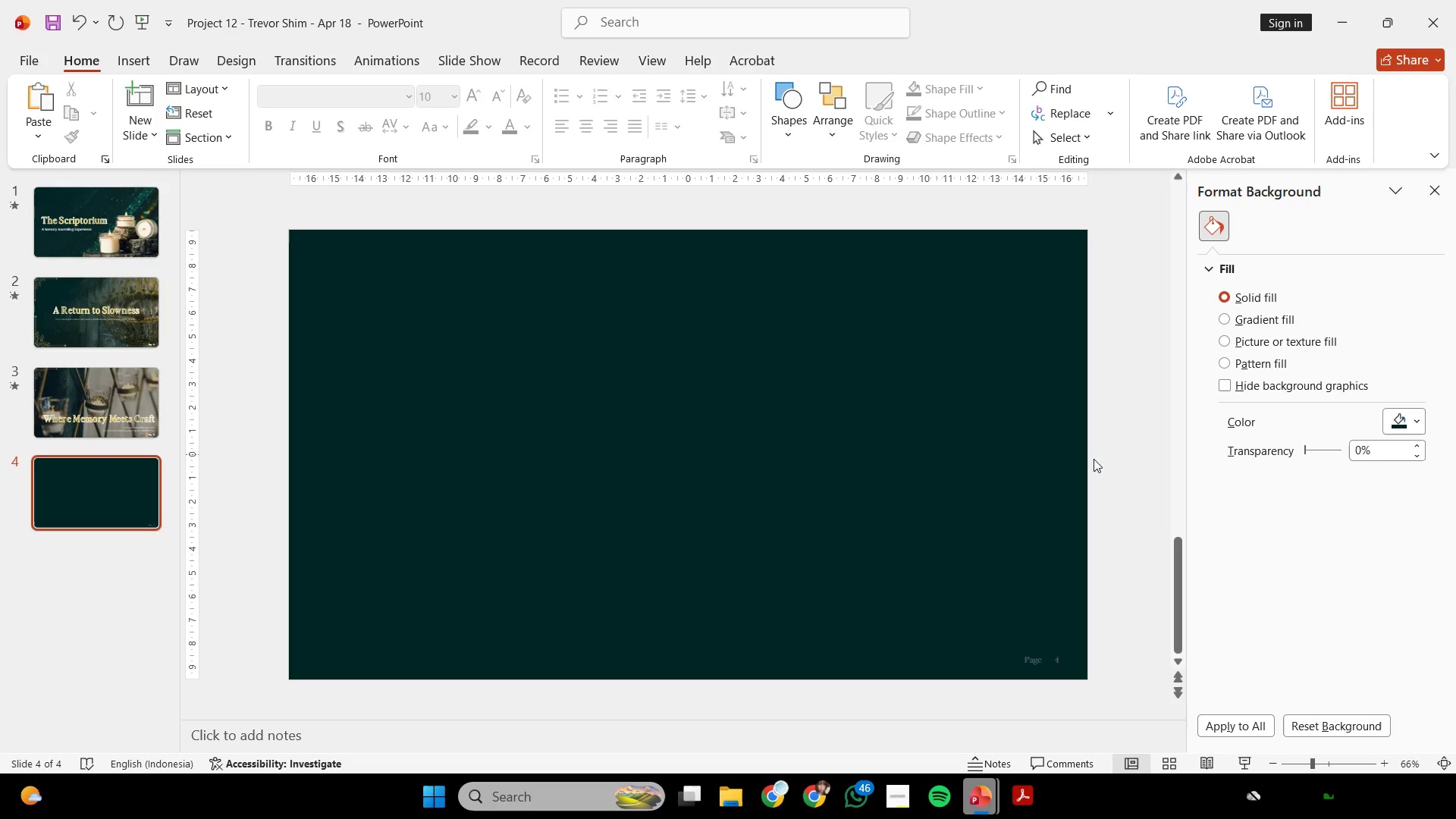 
left_click_drag(start_coordinate=[1108, 607], to_coordinate=[821, 765])
 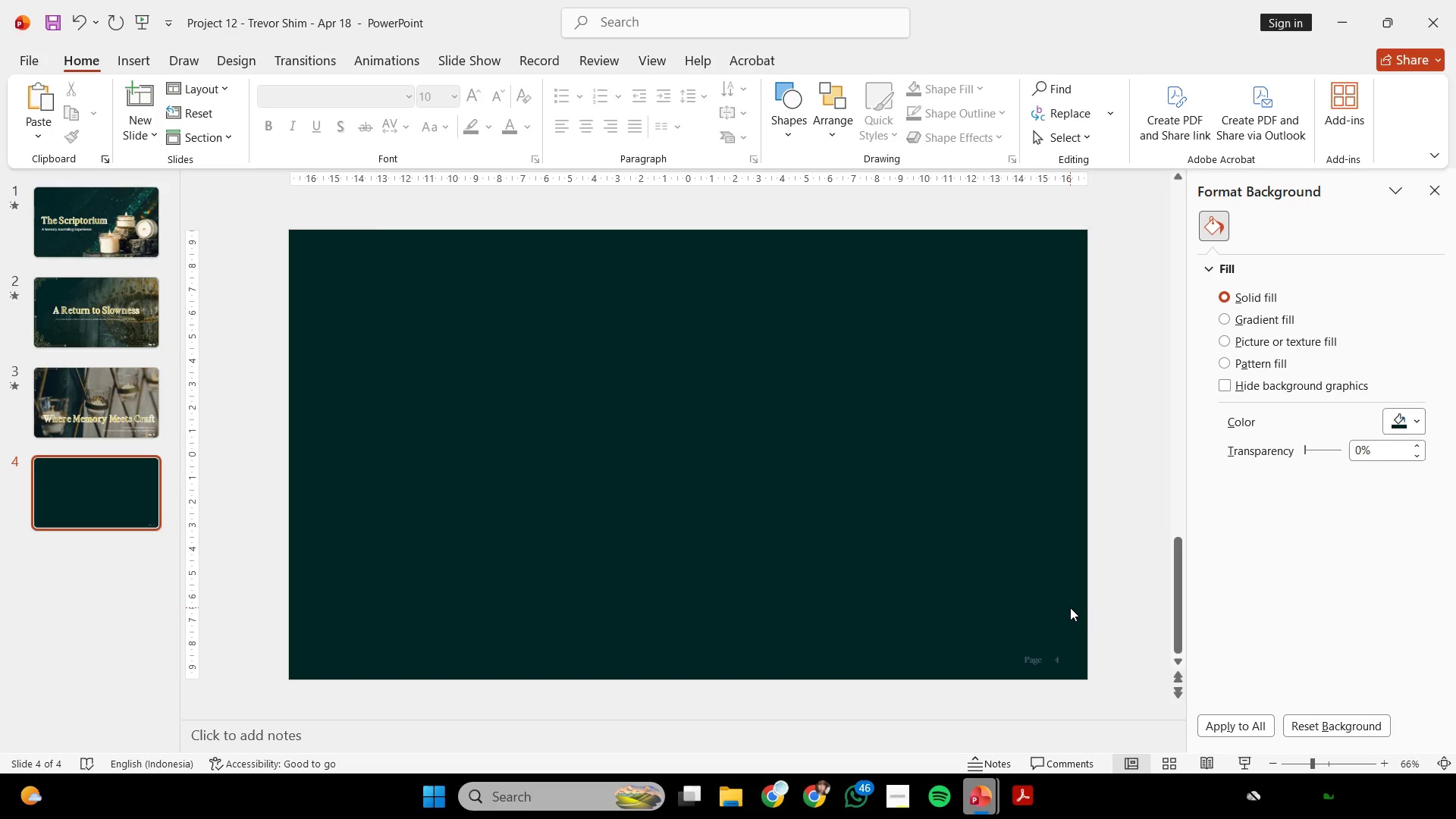 
key(Control+ControlLeft)
 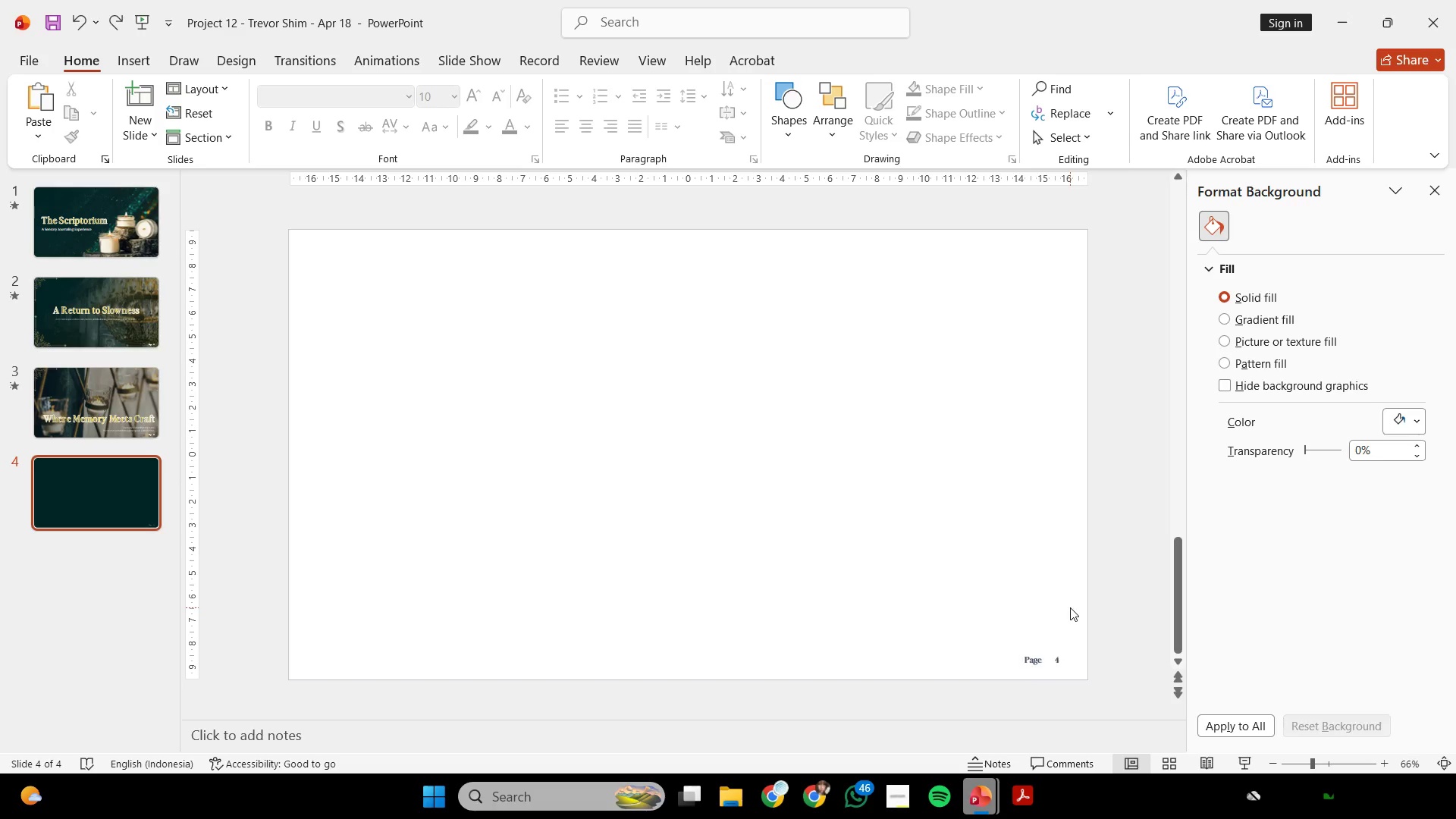 
key(Control+Z)
 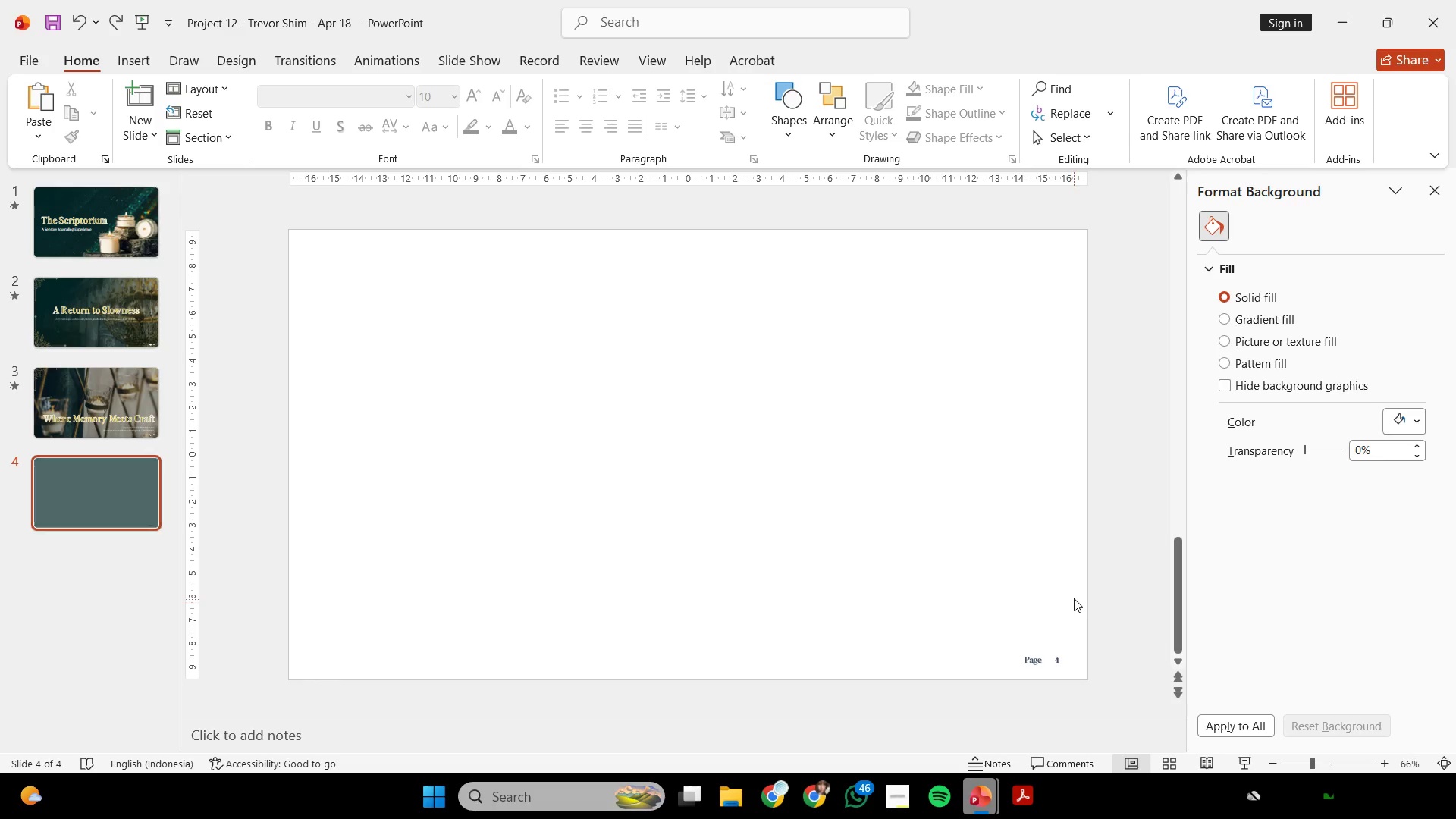 
key(Control+Y)
 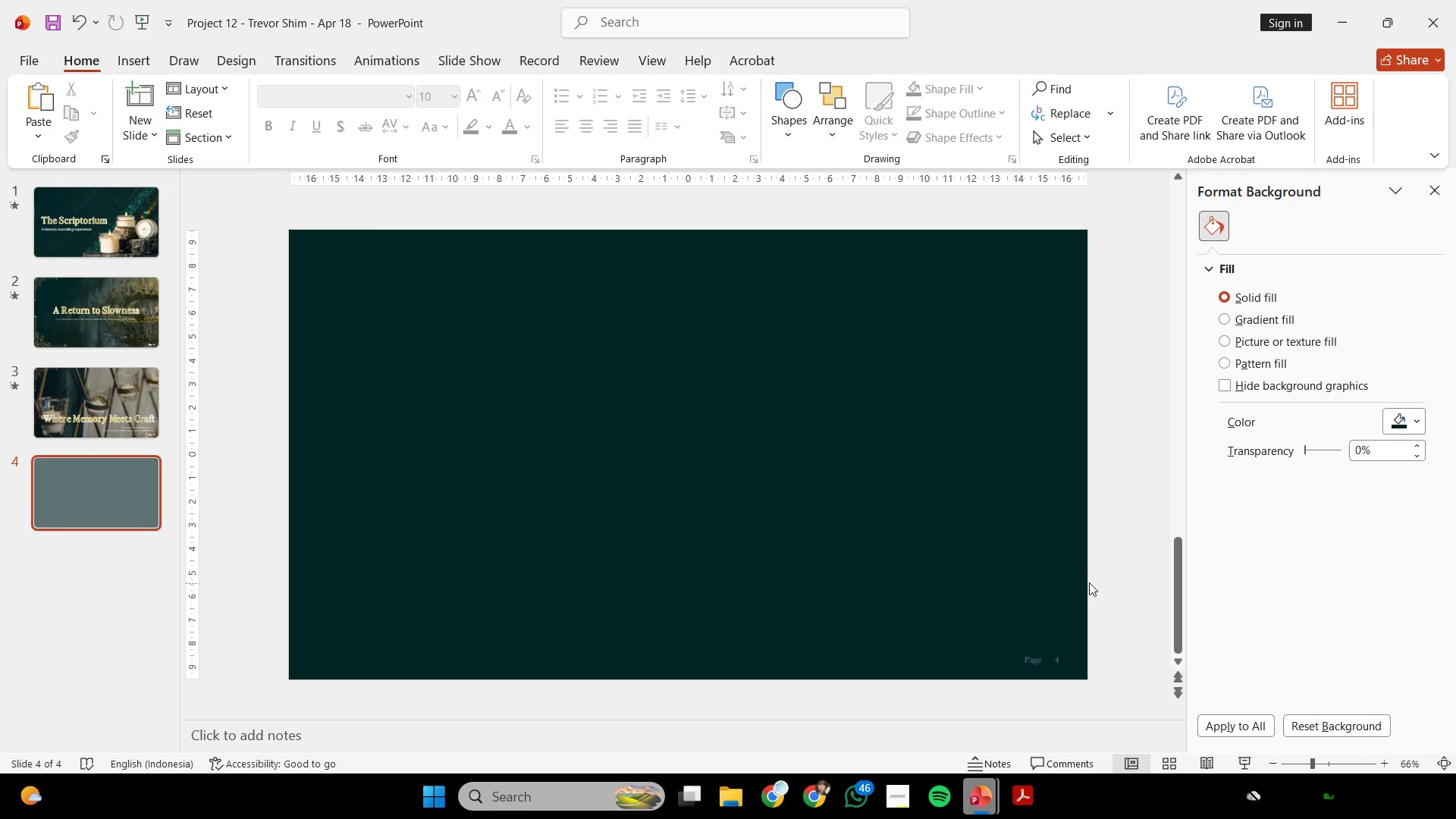 
left_click([1092, 579])
 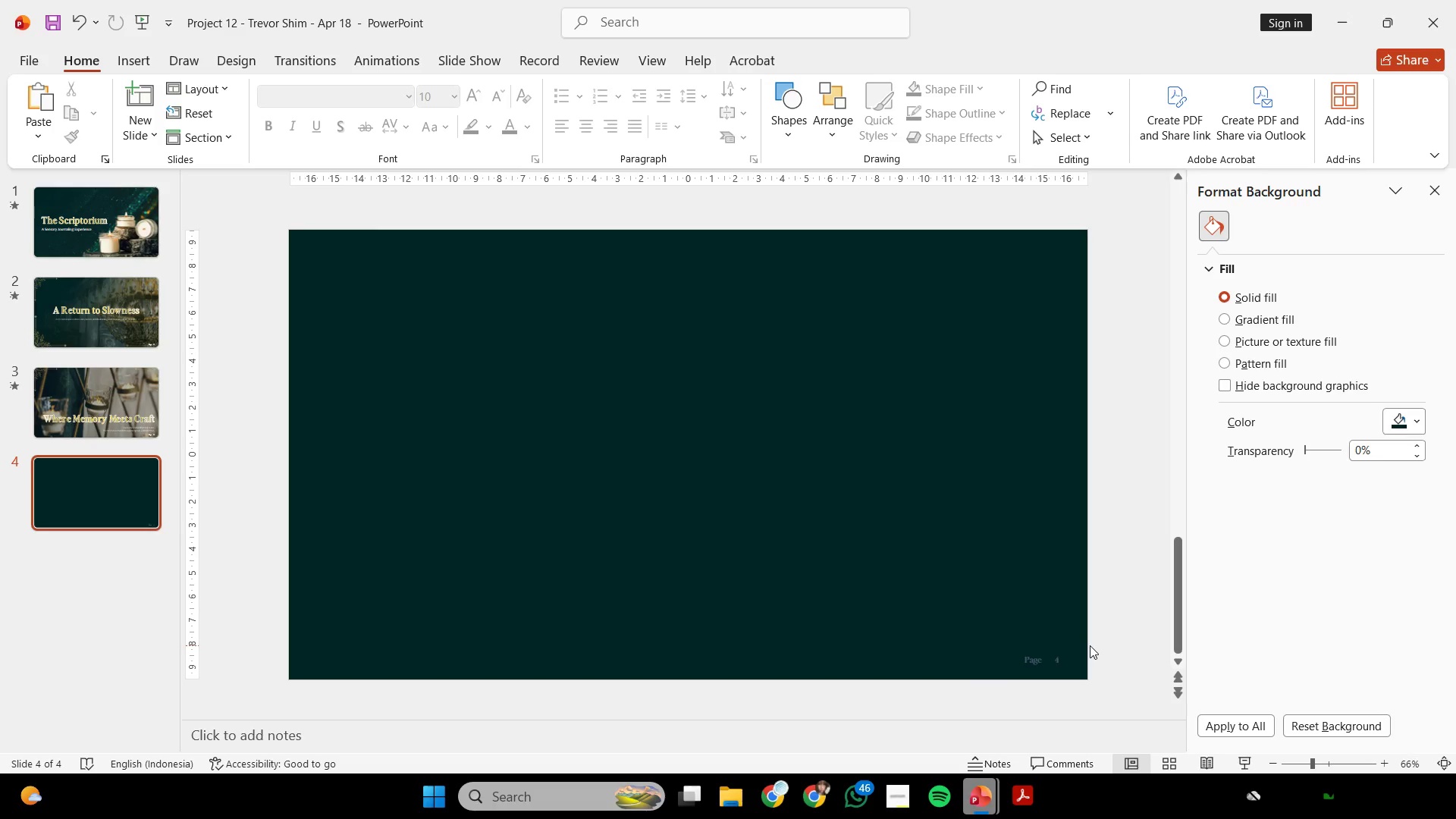 
left_click([1090, 645])
 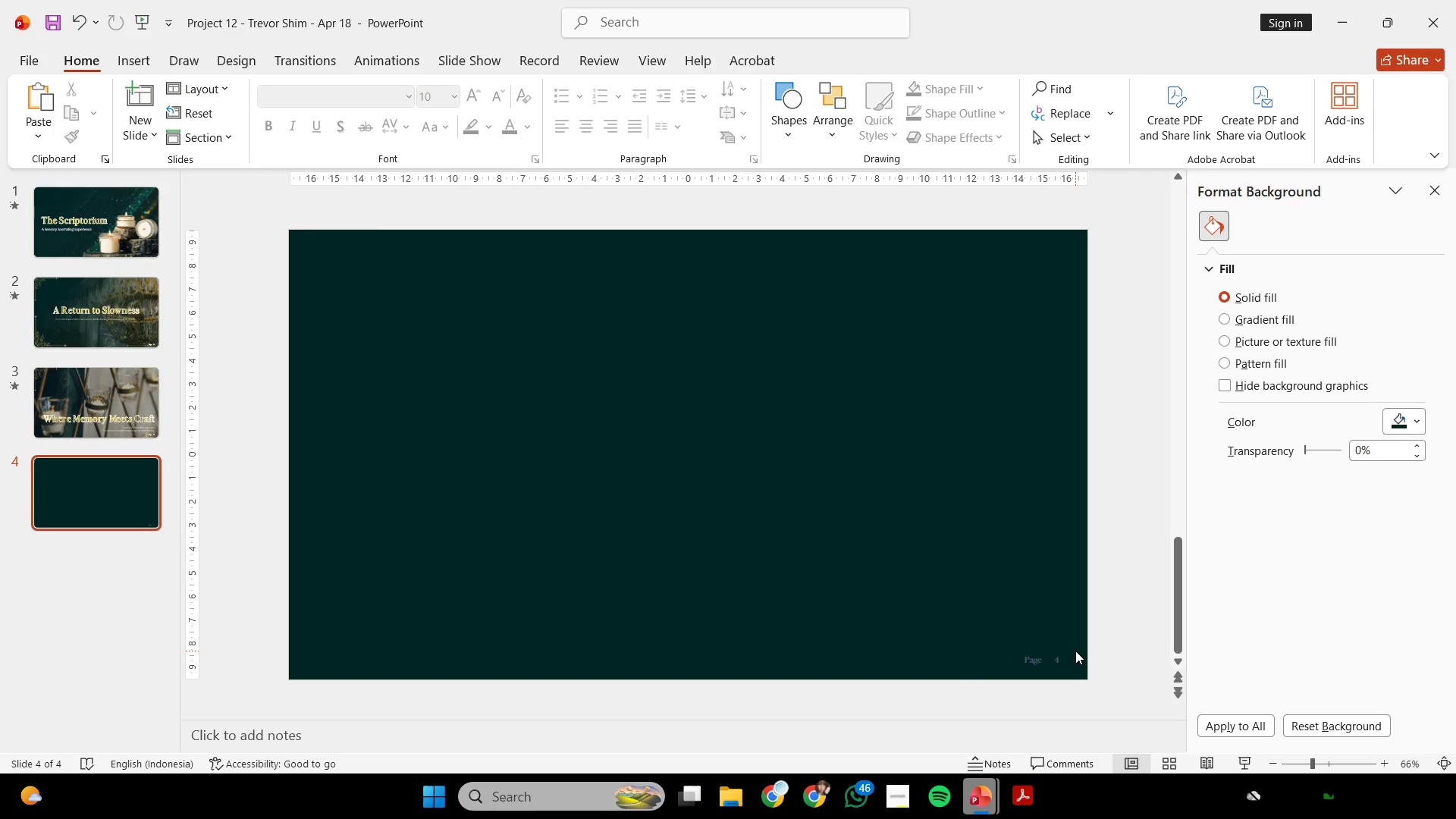 
key(Control+V)
 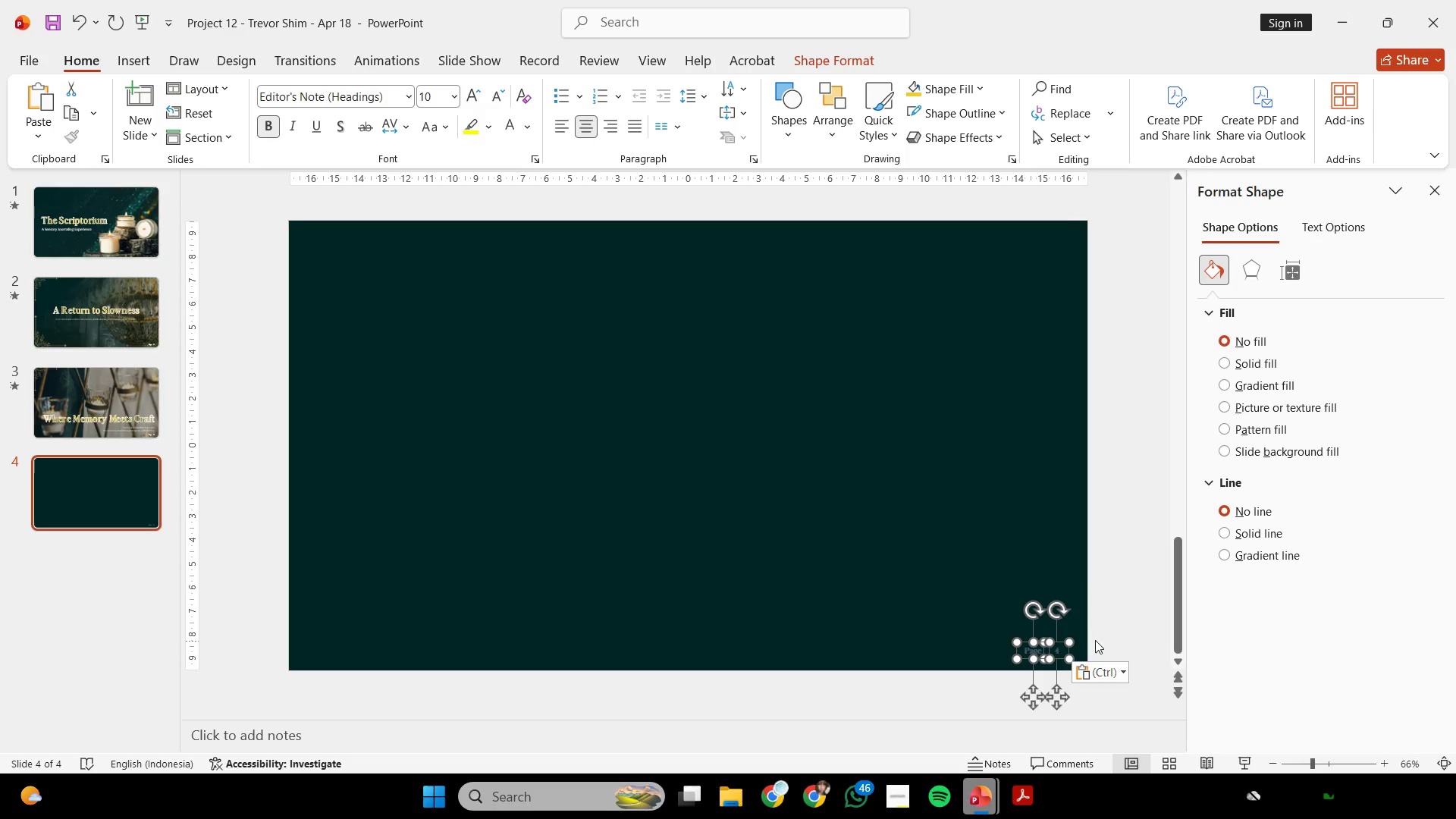 
left_click([1106, 629])
 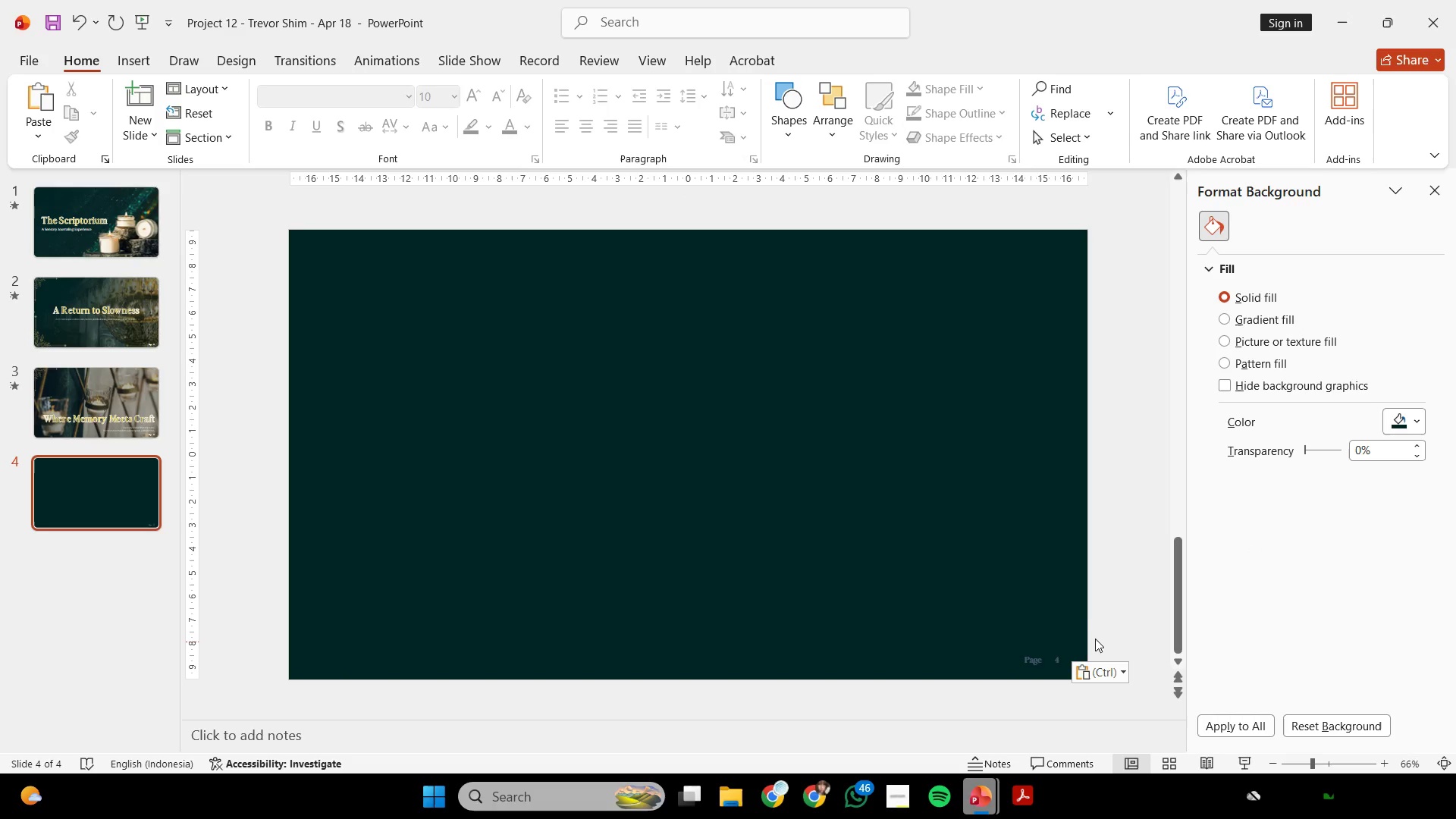 
left_click_drag(start_coordinate=[1103, 626], to_coordinate=[900, 703])
 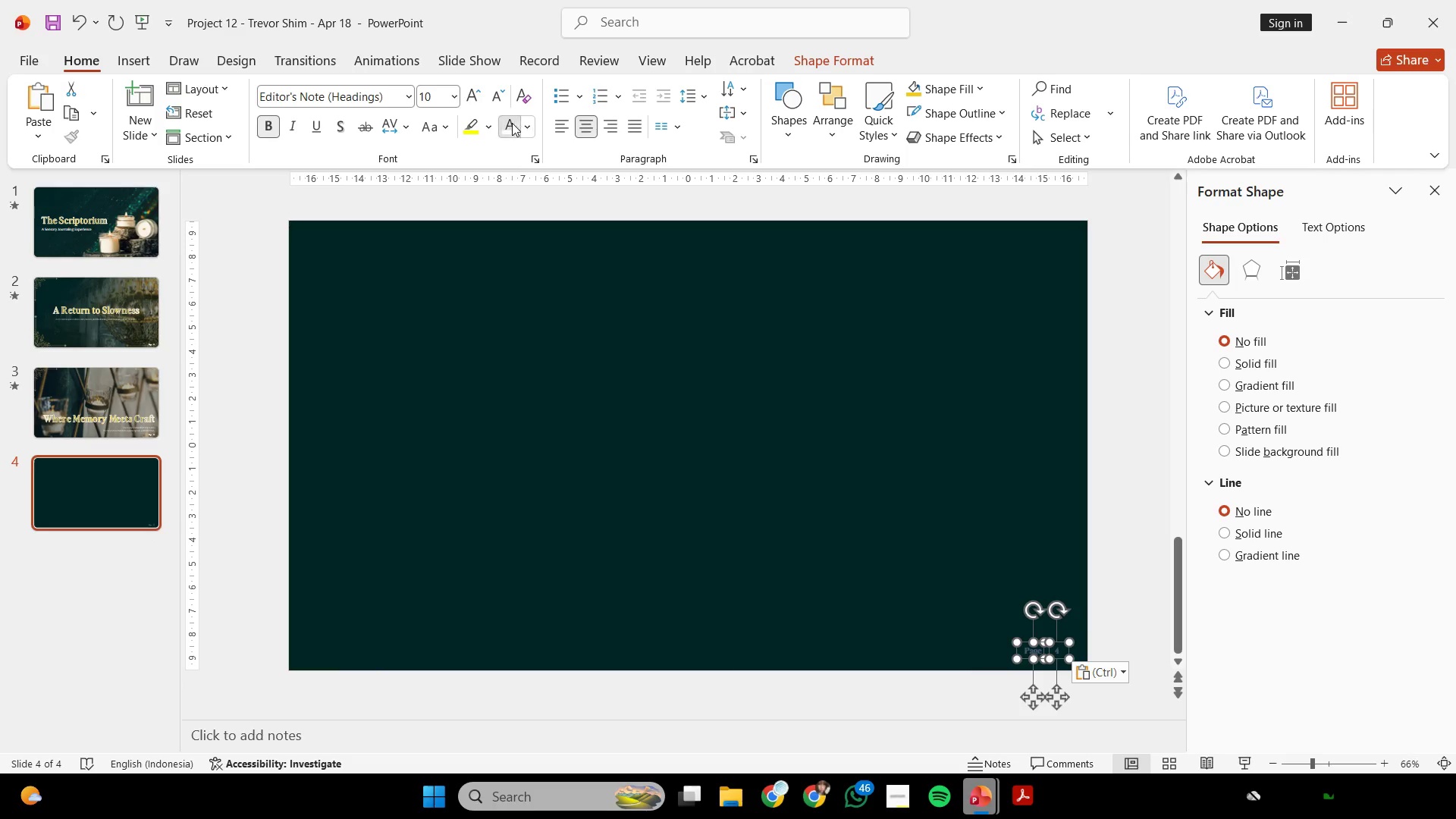 
double_click([886, 384])
 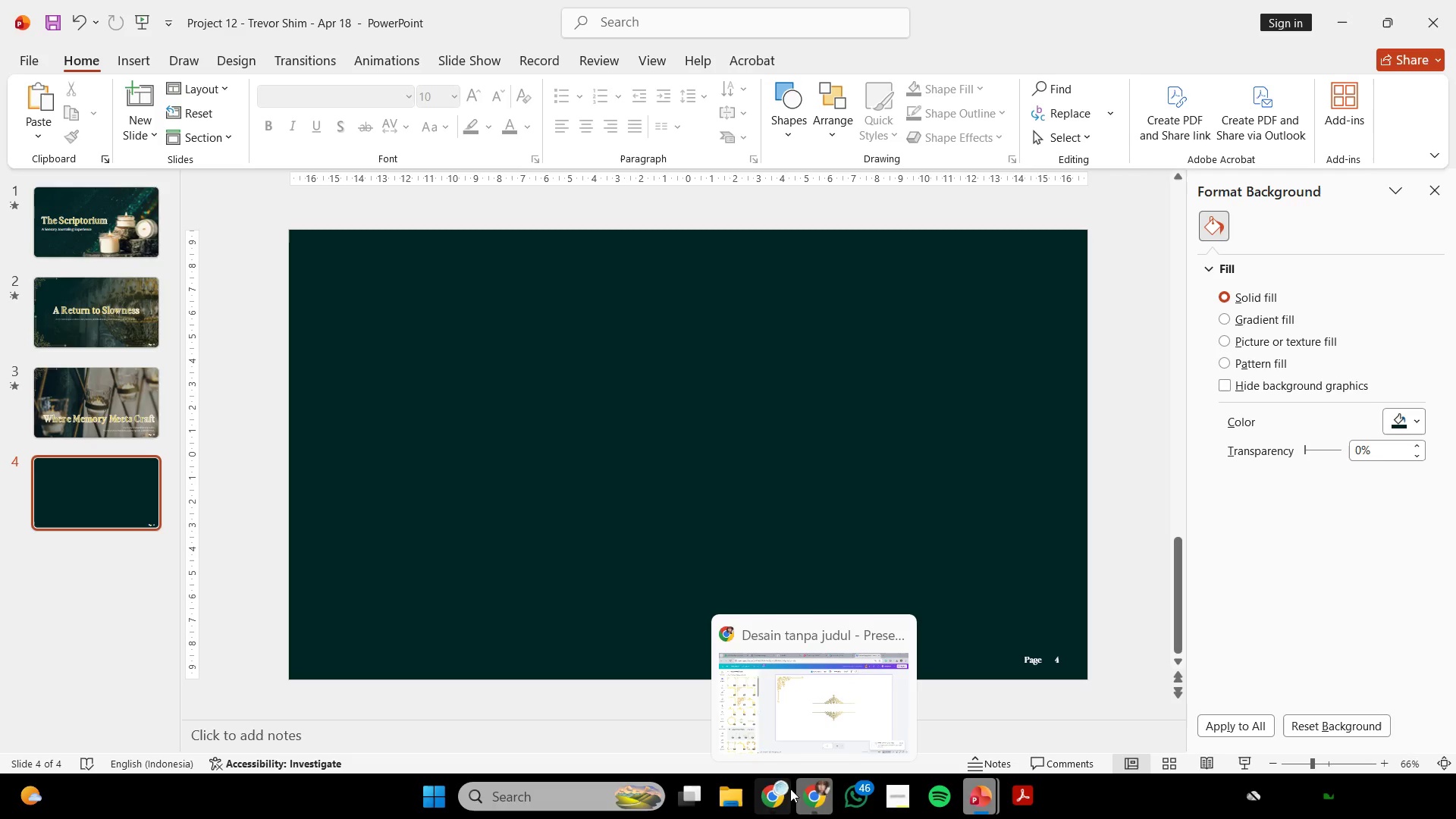 
left_click([783, 787])
 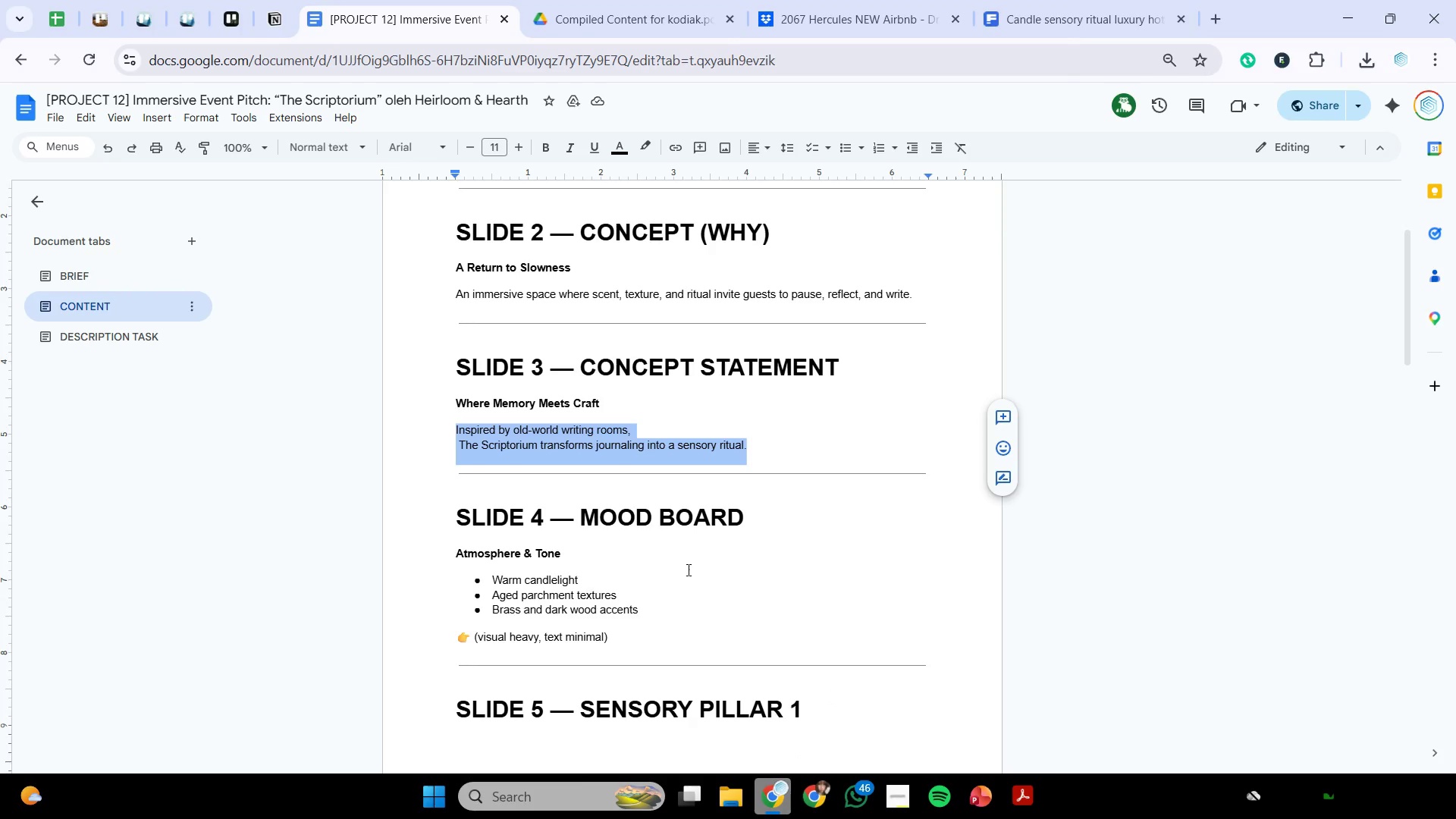 
left_click_drag(start_coordinate=[600, 551], to_coordinate=[381, 554])
 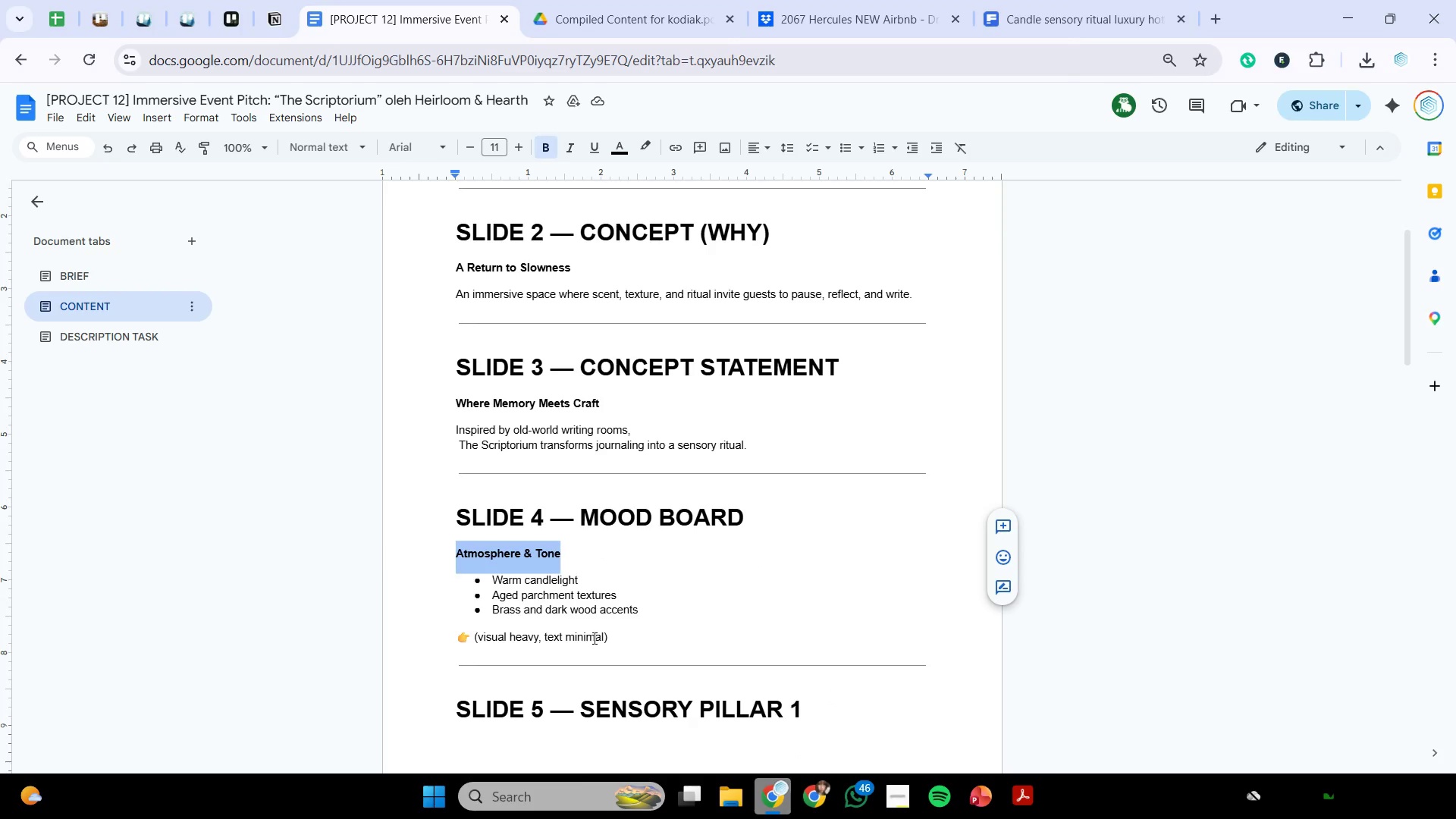 
key(Control+C)
 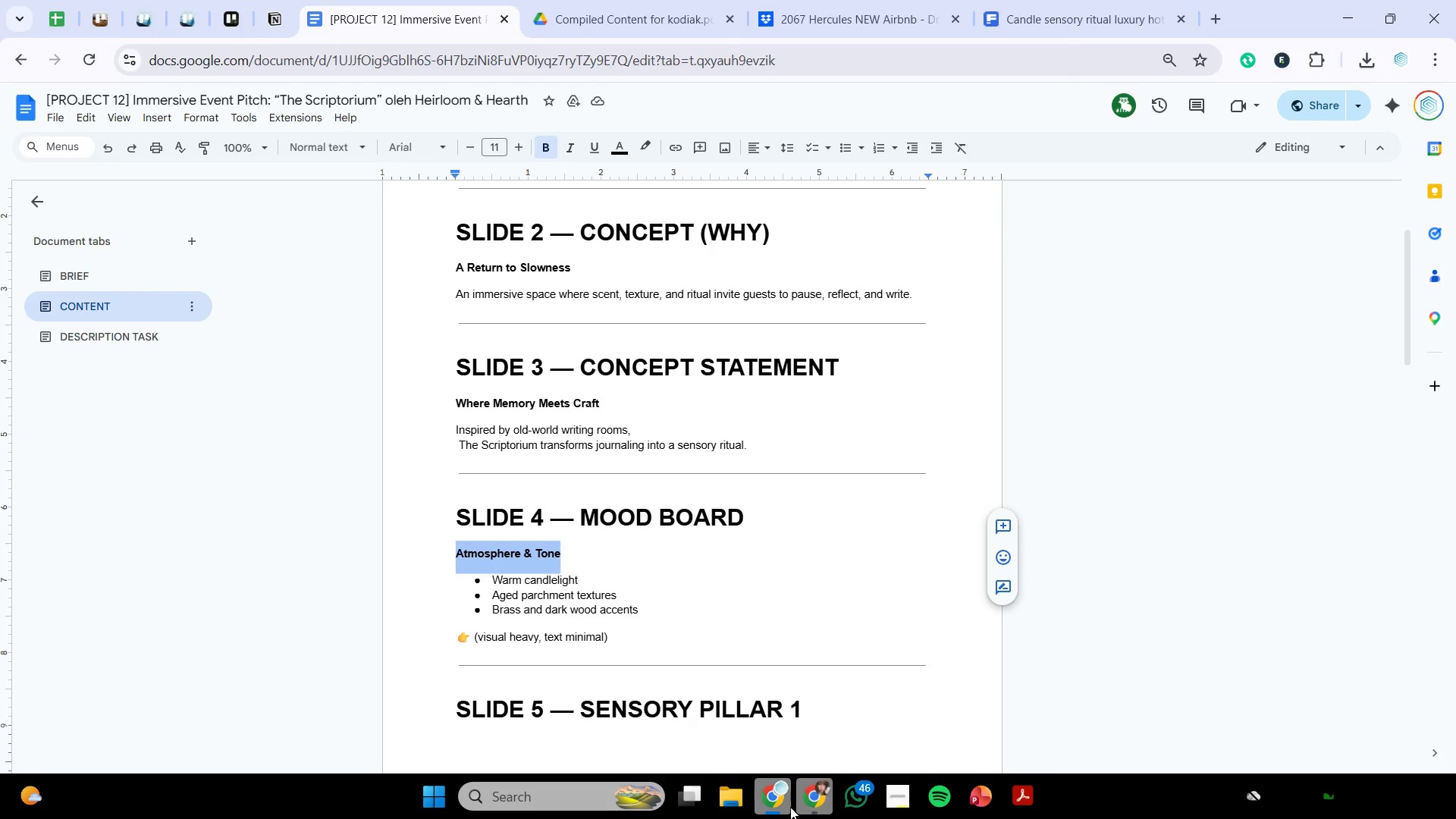 
left_click([780, 802])
 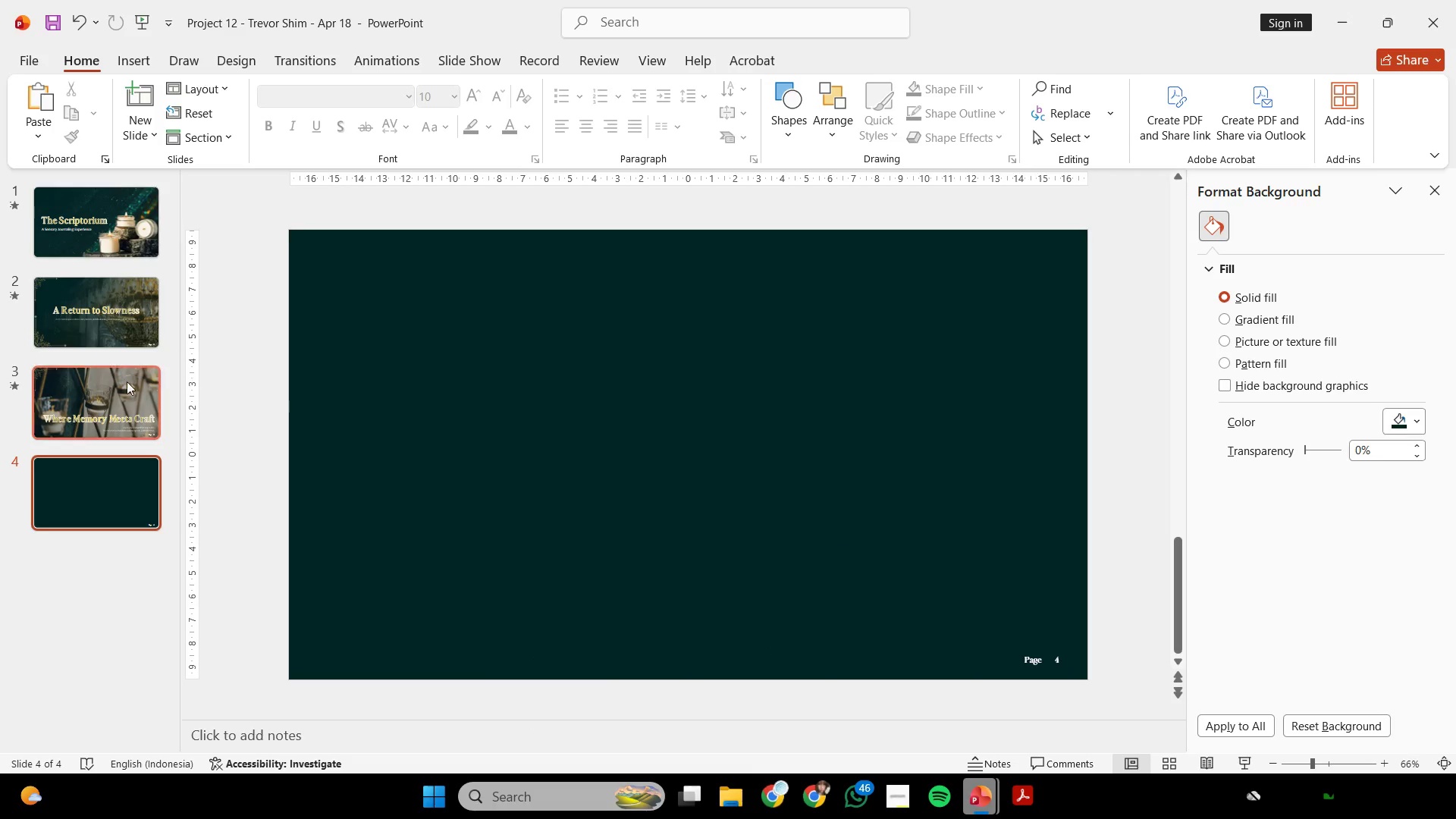 
left_click([101, 385])
 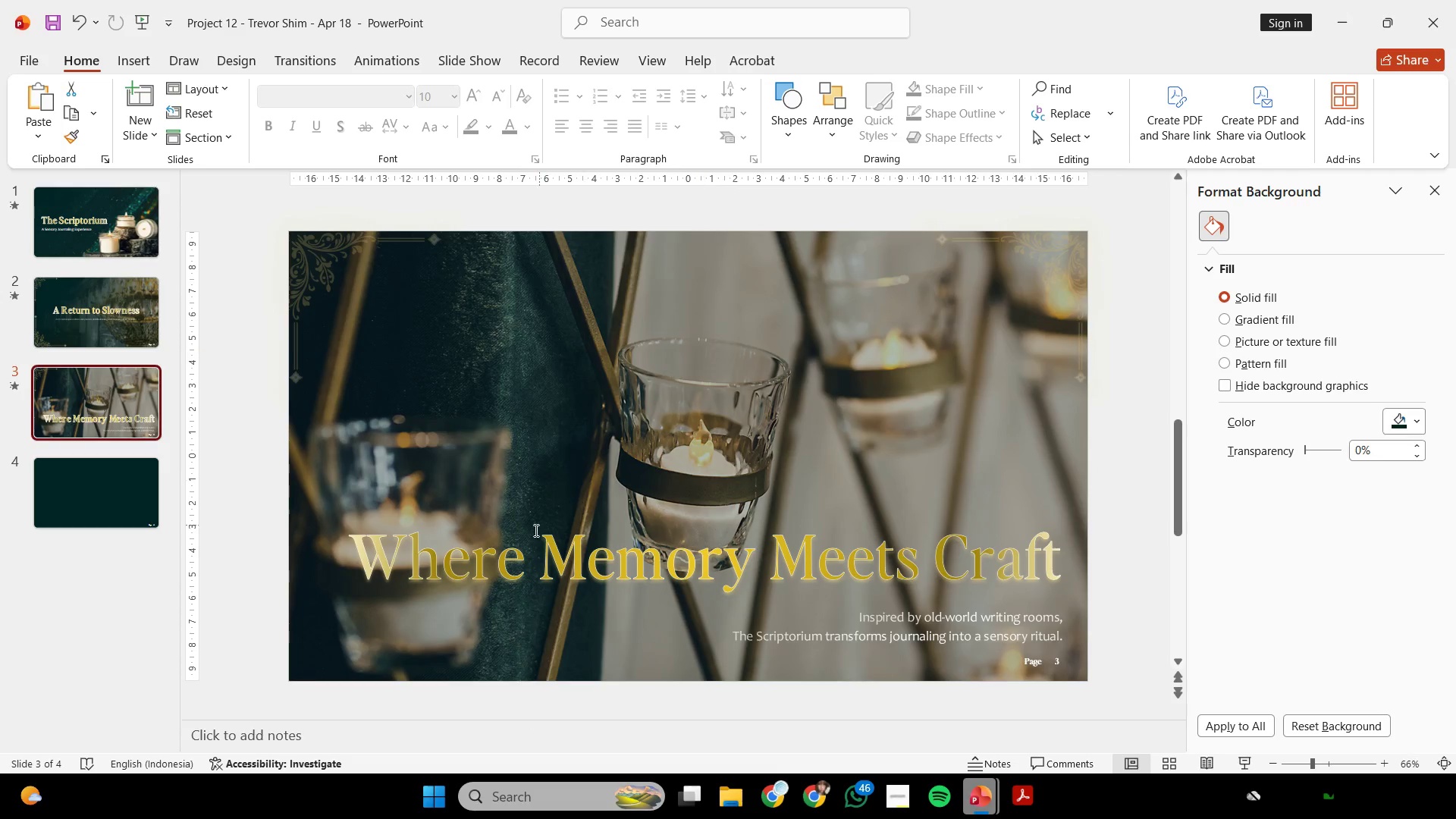 
left_click([534, 537])
 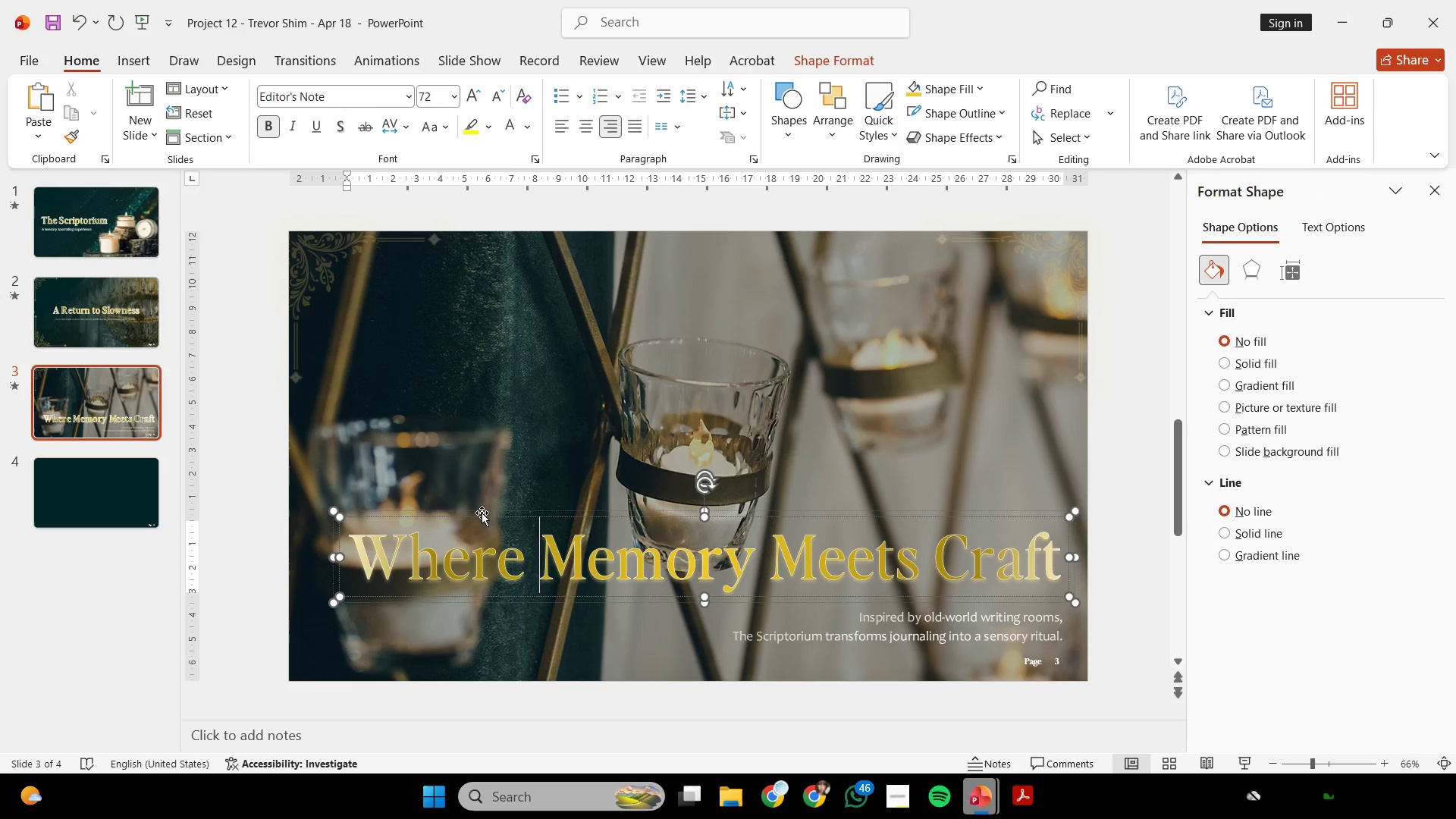 
left_click([483, 510])
 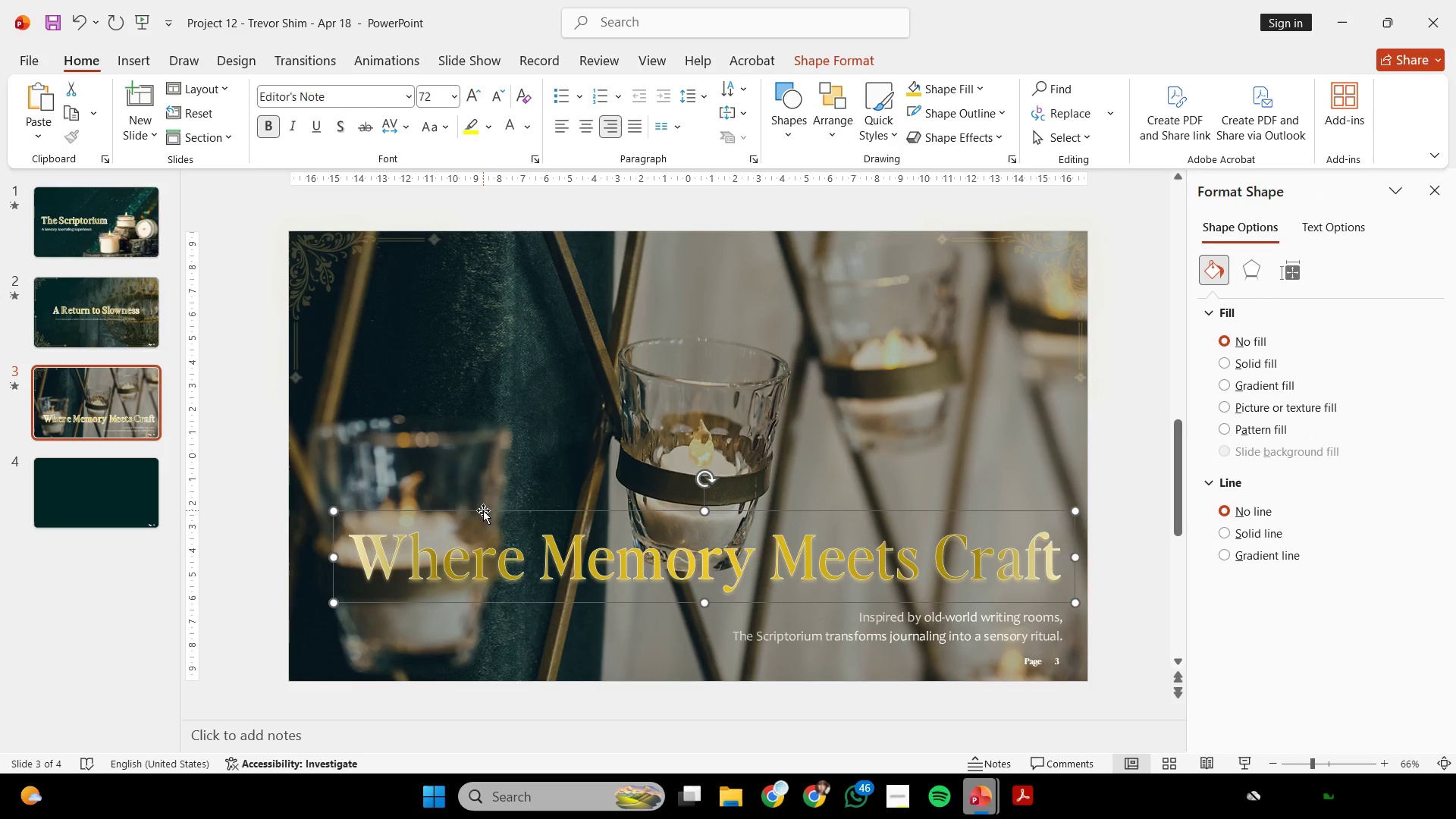 
hold_key(key=ControlLeft, duration=0.56)
hold_key(key=ShiftLeft, duration=0.56)
left_click_drag(start_coordinate=[484, 511], to_coordinate=[490, 445])
 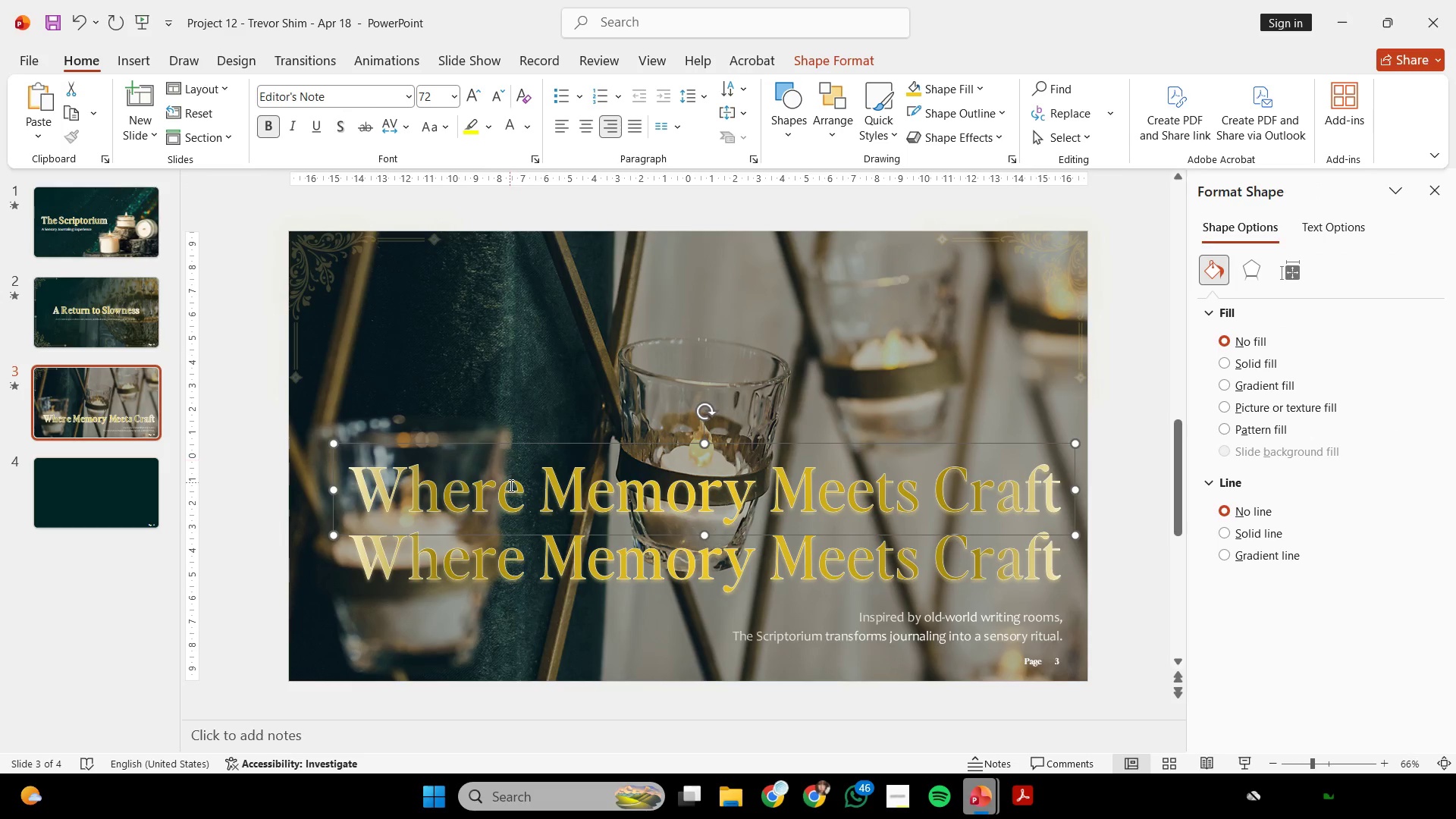 
left_click([510, 487])
 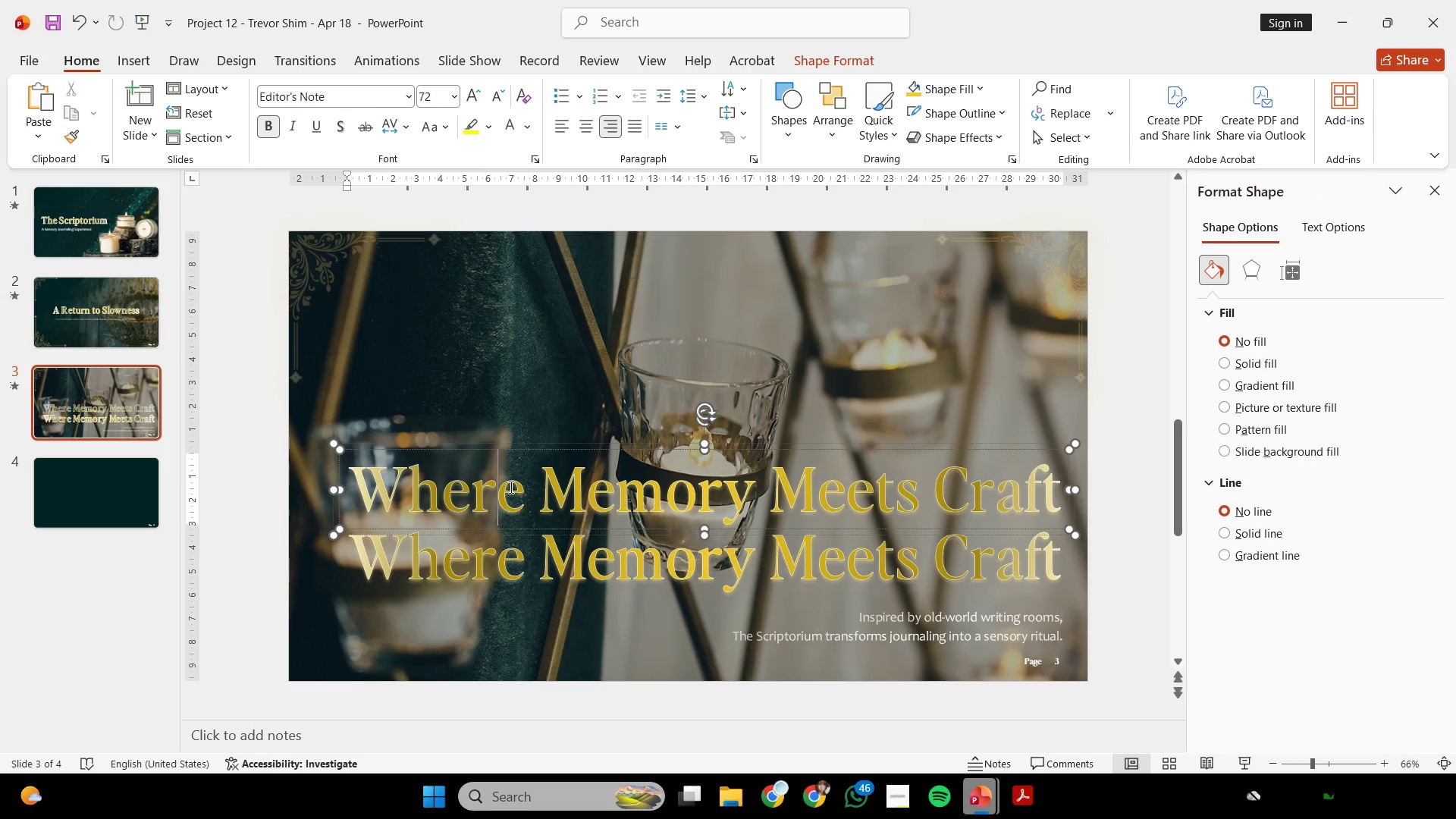 
key(Control+ControlLeft)
 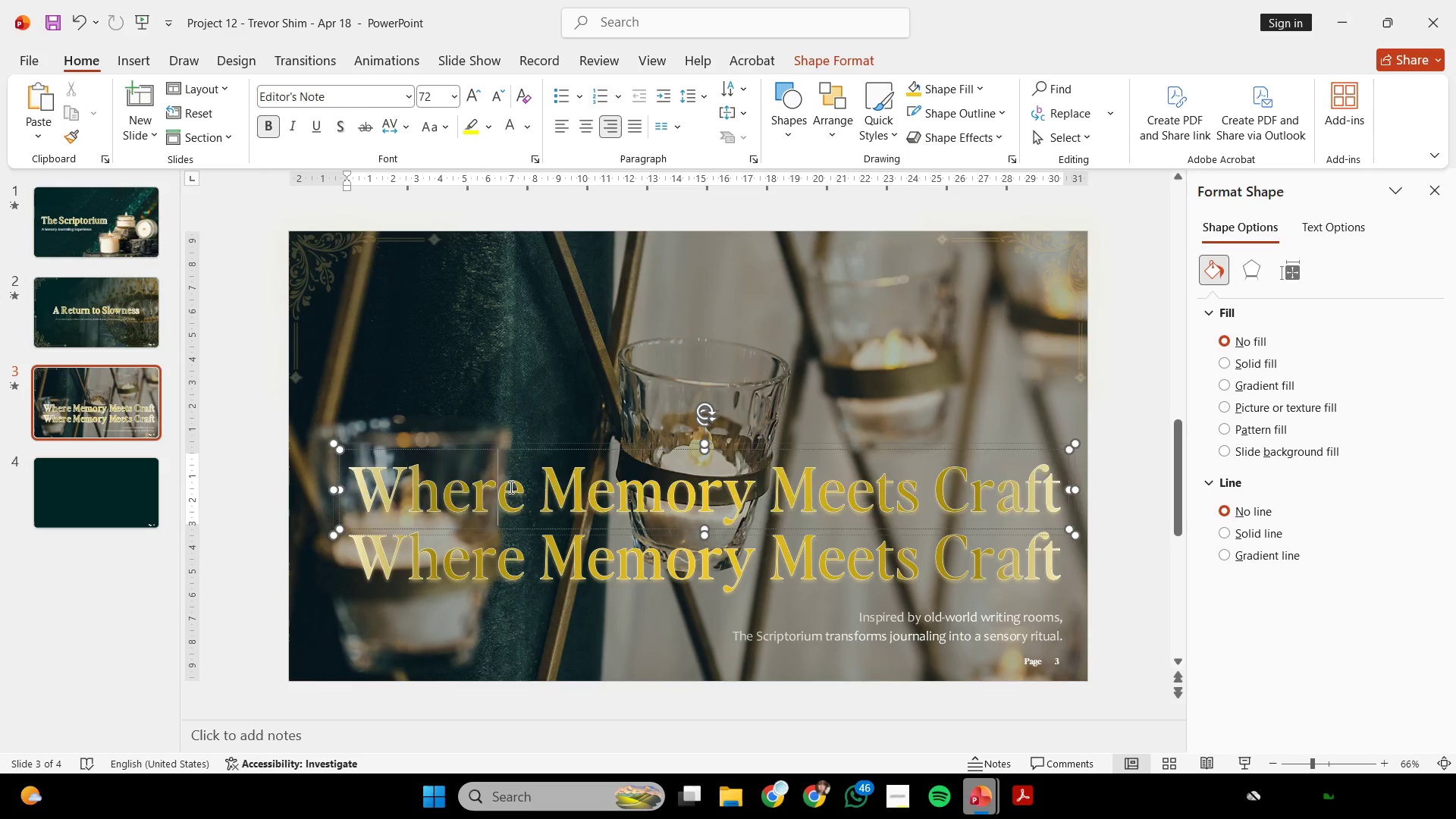 
key(Control+A)
 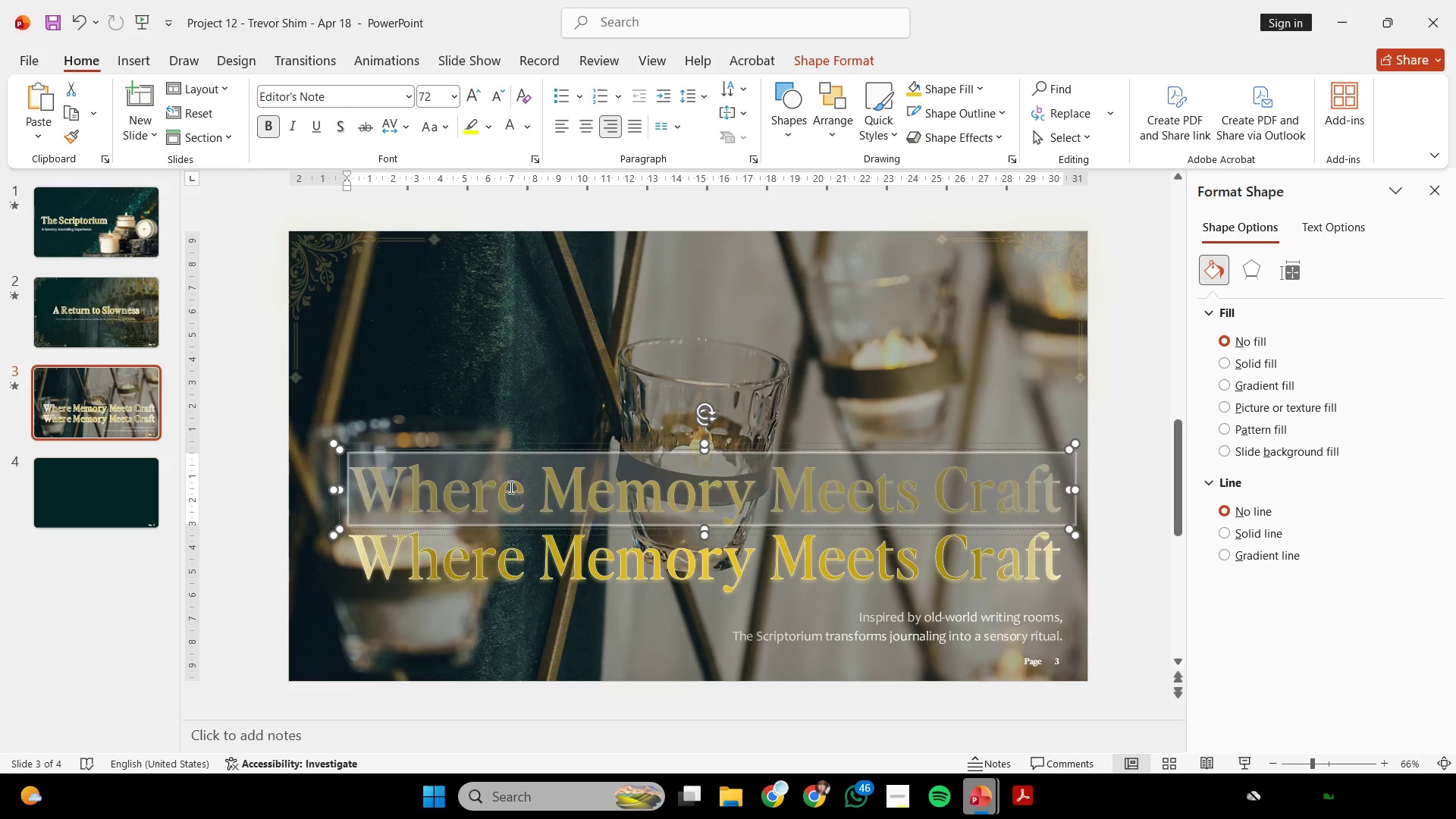 
right_click([510, 487])
 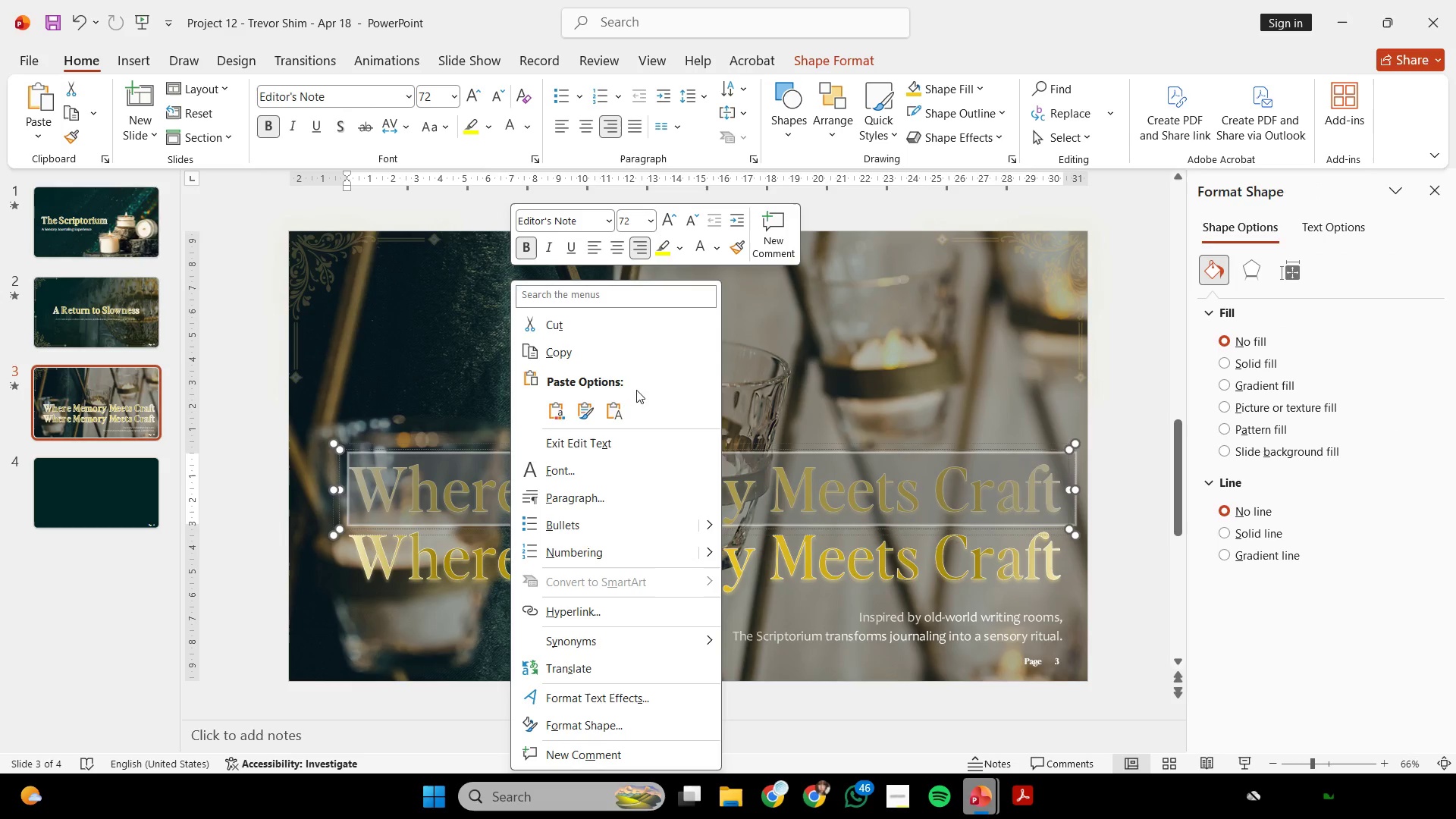 
left_click([610, 407])
 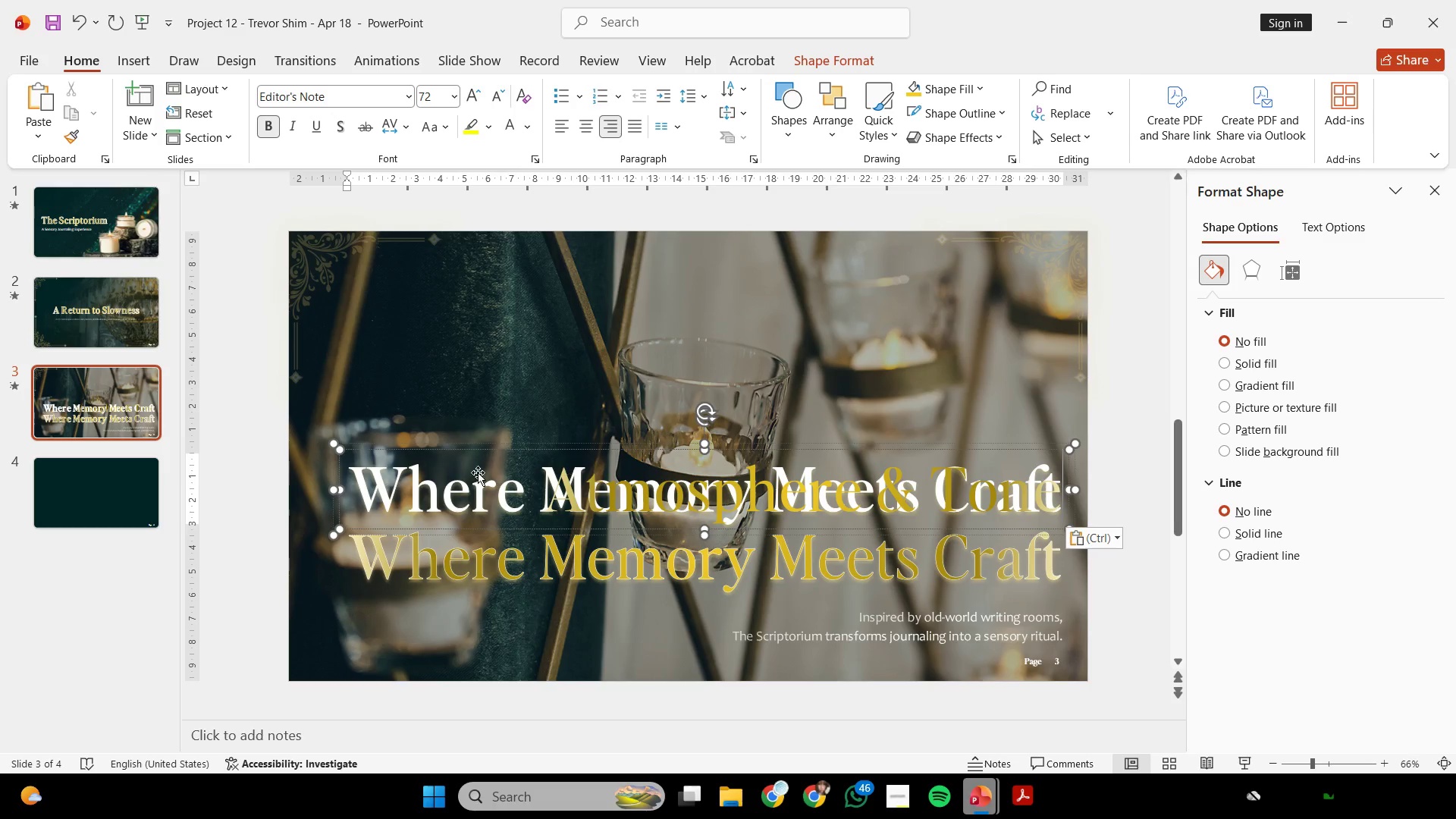 
left_click([435, 486])
 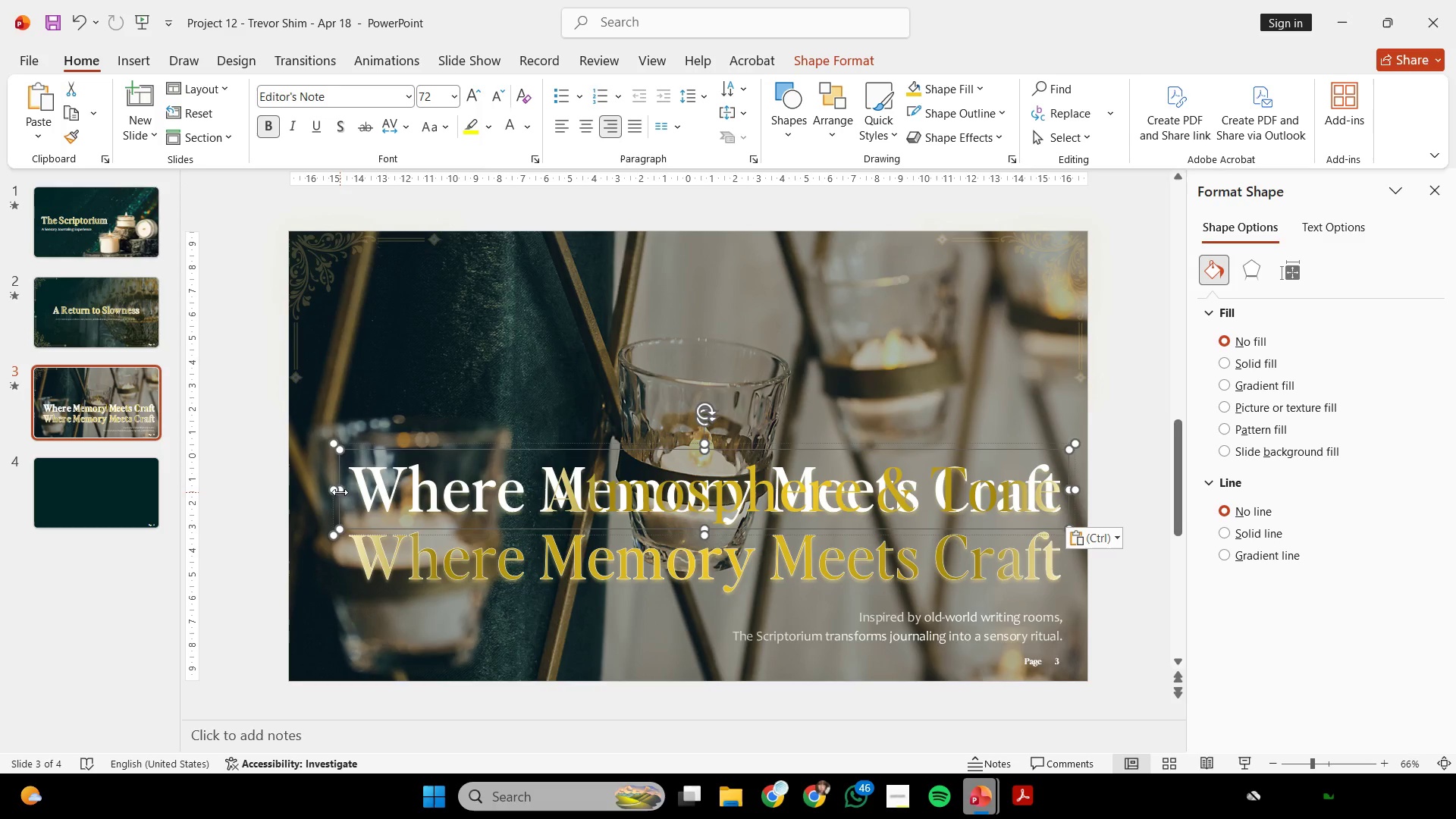 
left_click_drag(start_coordinate=[340, 490], to_coordinate=[387, 495])
 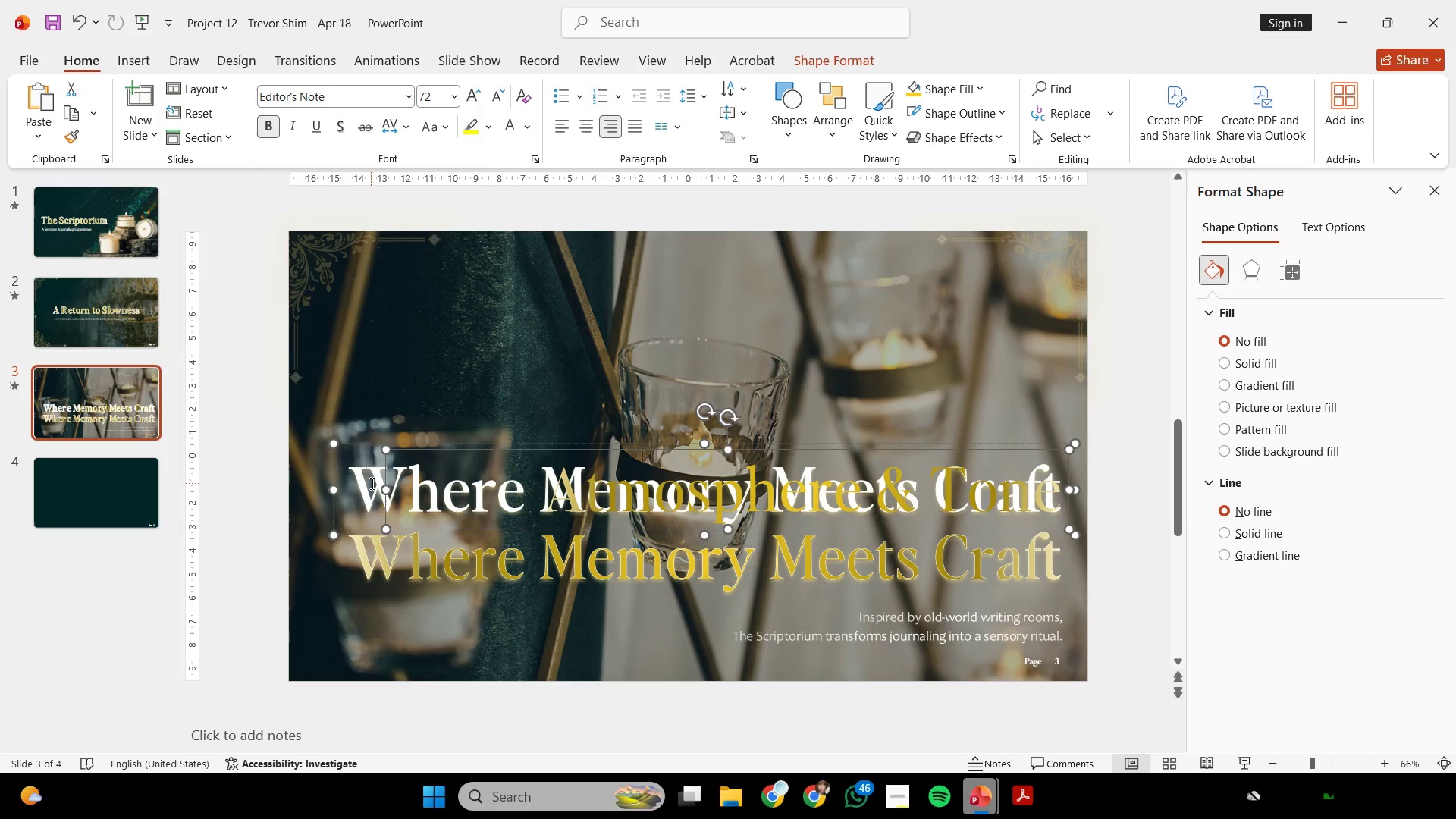 
left_click([371, 483])
 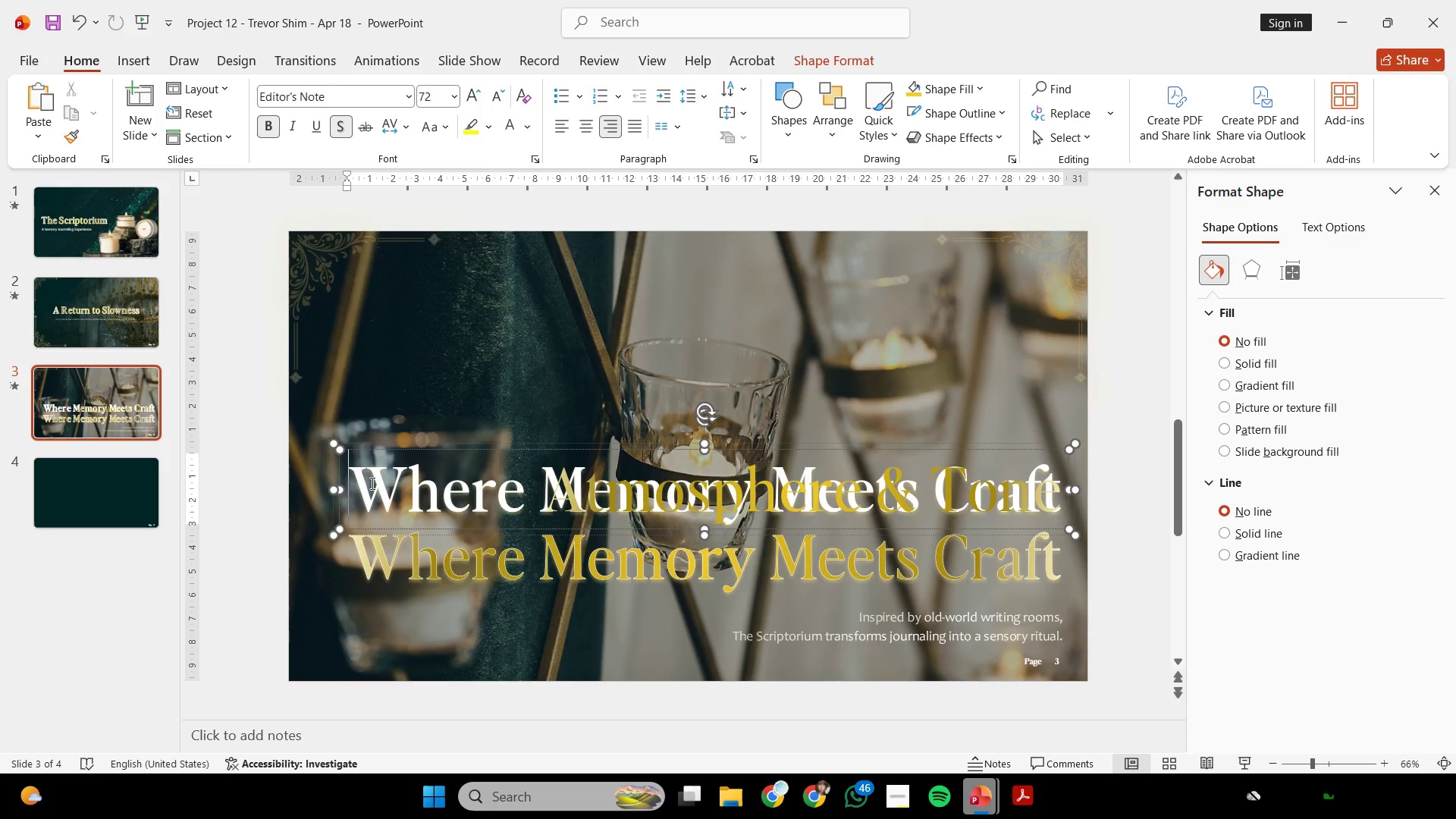 
key(Control+ControlLeft)
 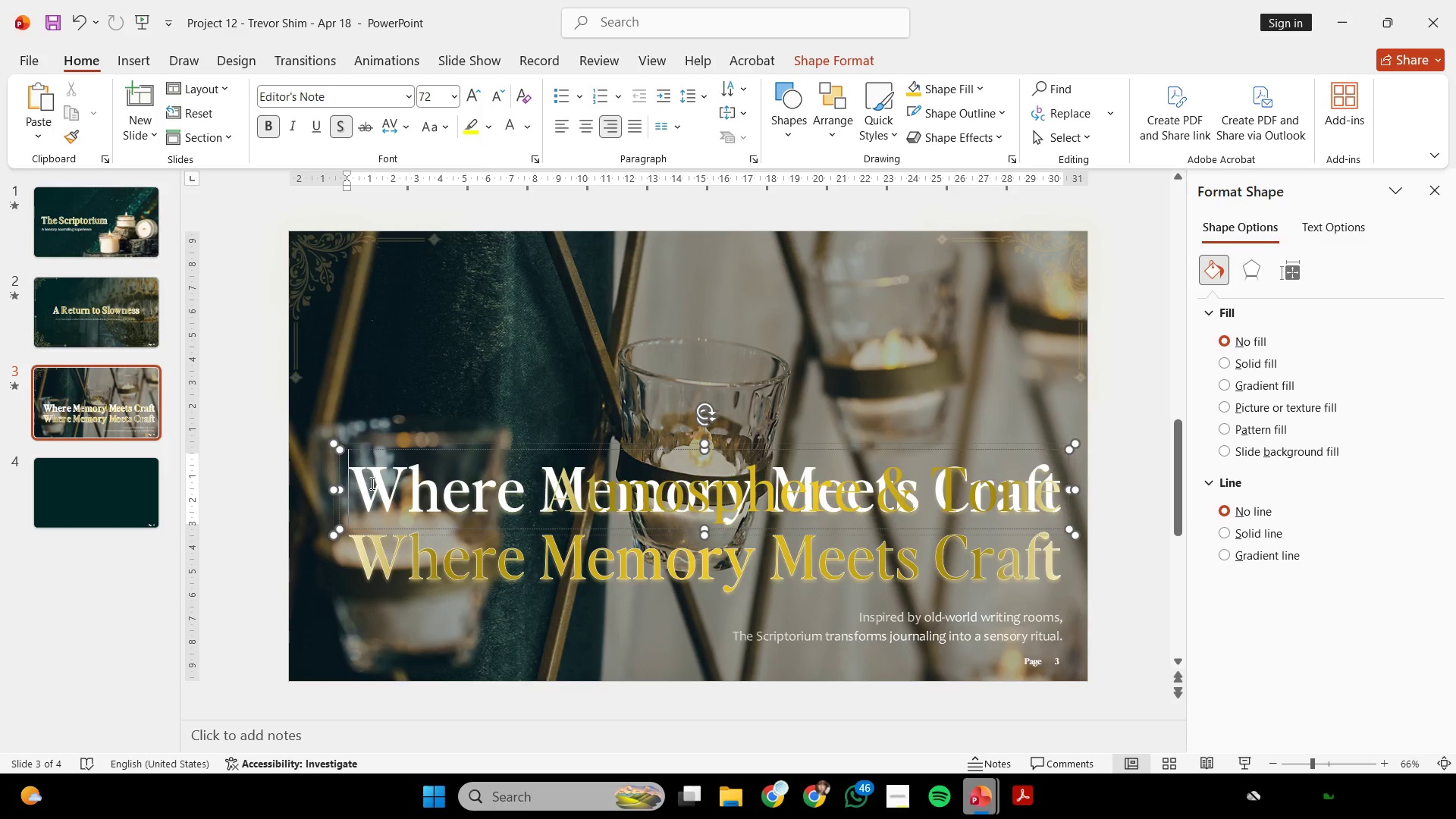 
key(Control+A)
 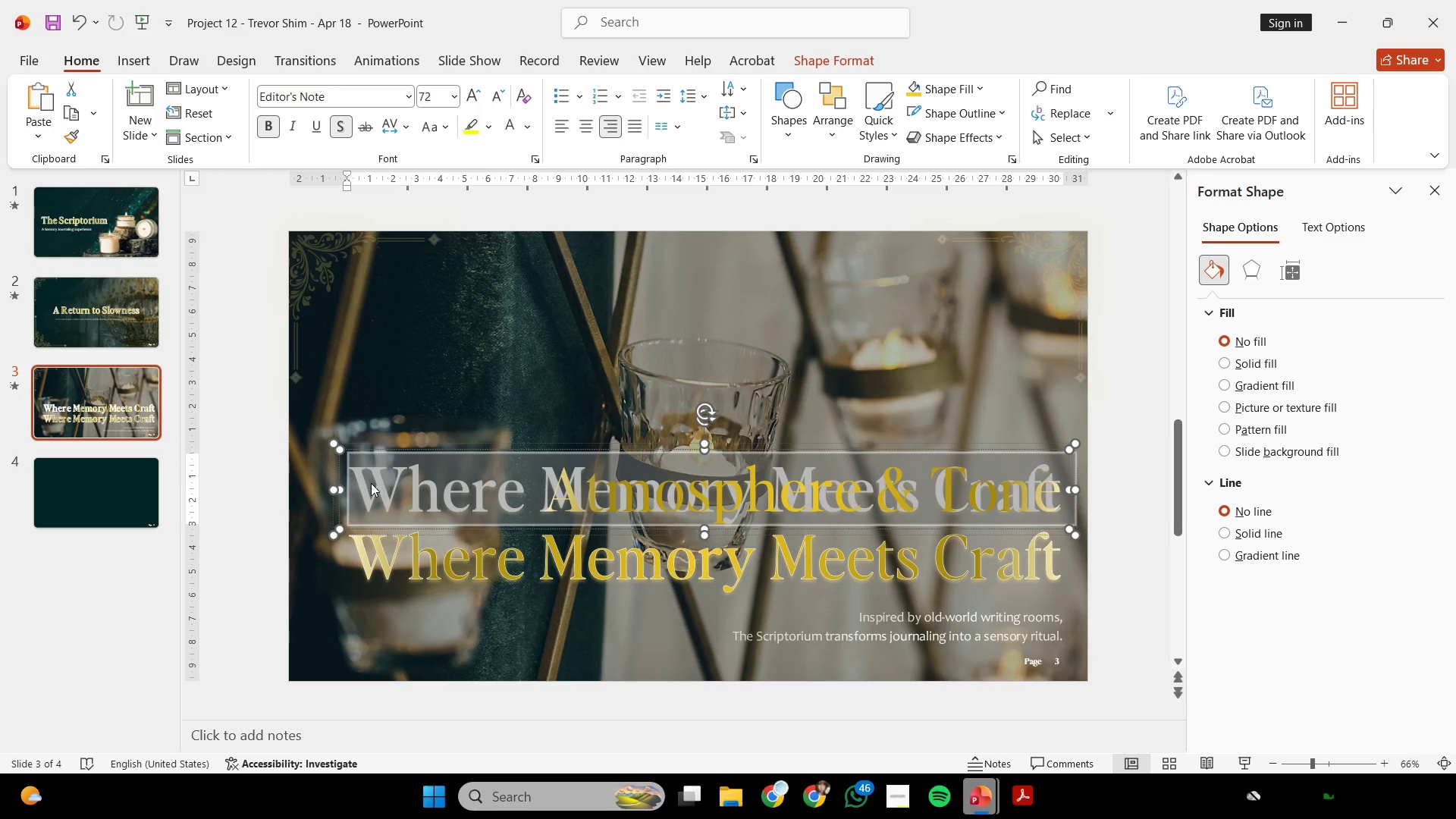 
right_click([371, 483])
 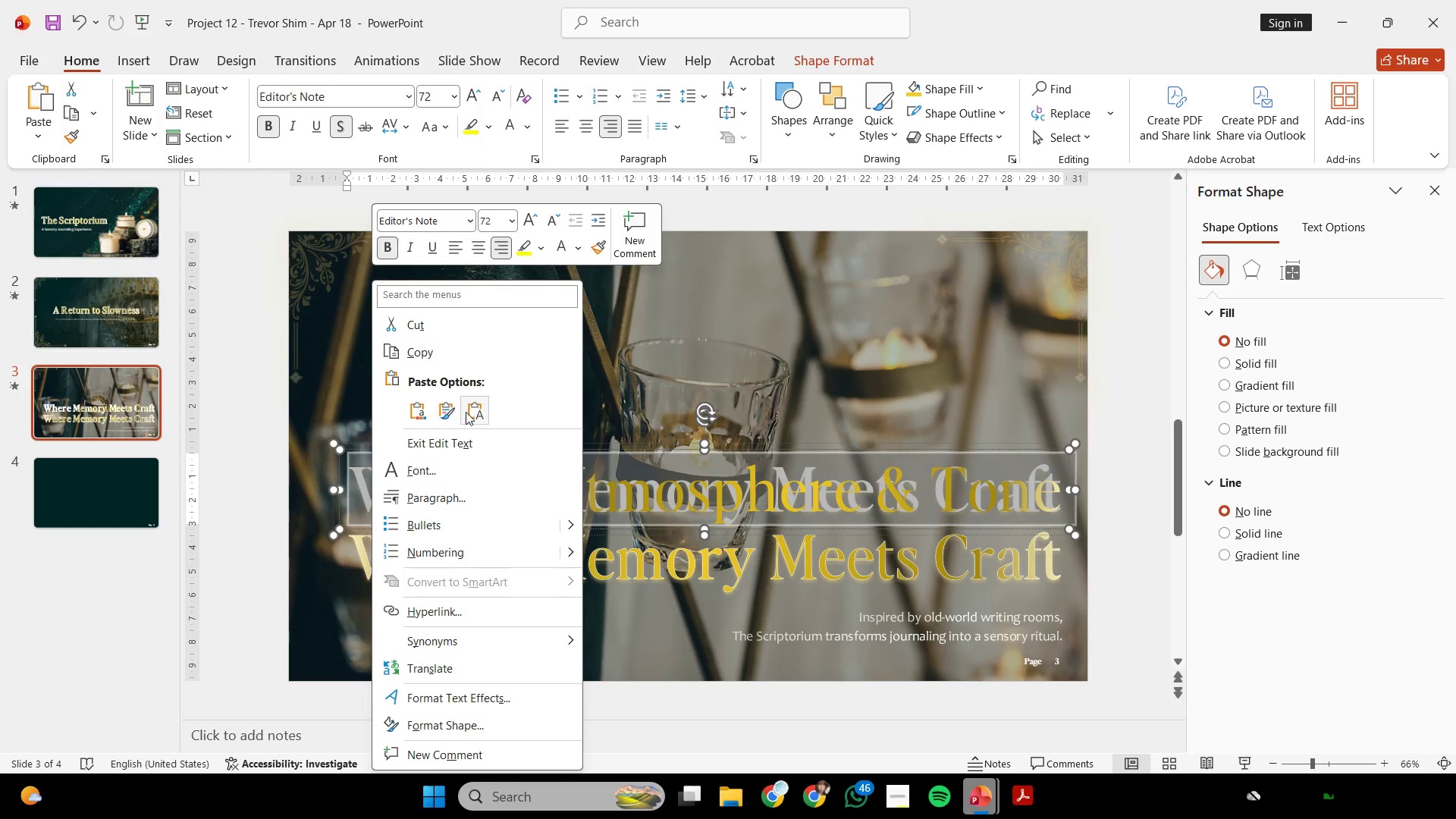 
left_click([472, 412])
 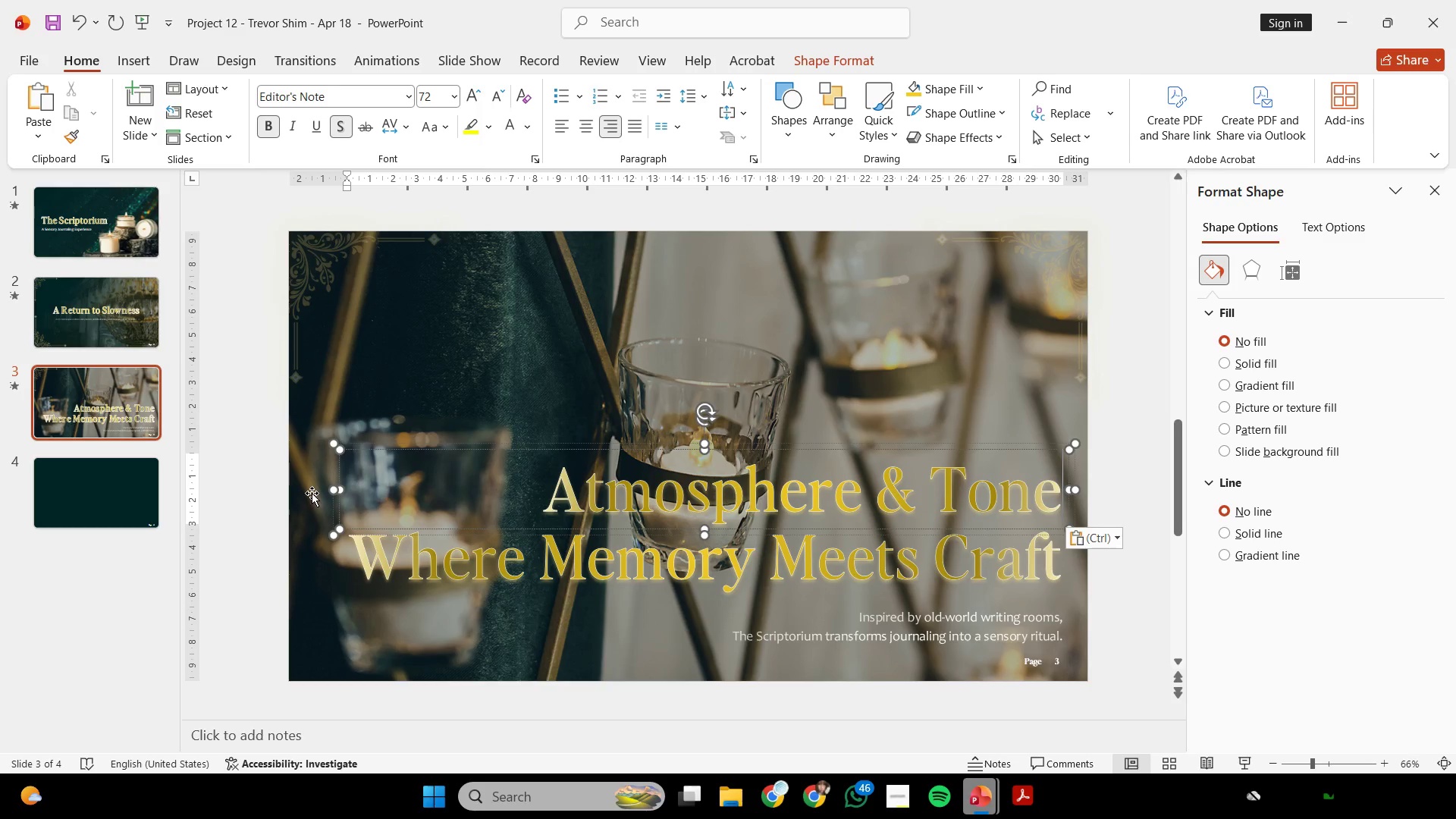 
hold_key(key=ControlLeft, duration=0.48)
scroll: coordinate [400, 481], scroll_direction: up, amount: 1.0
 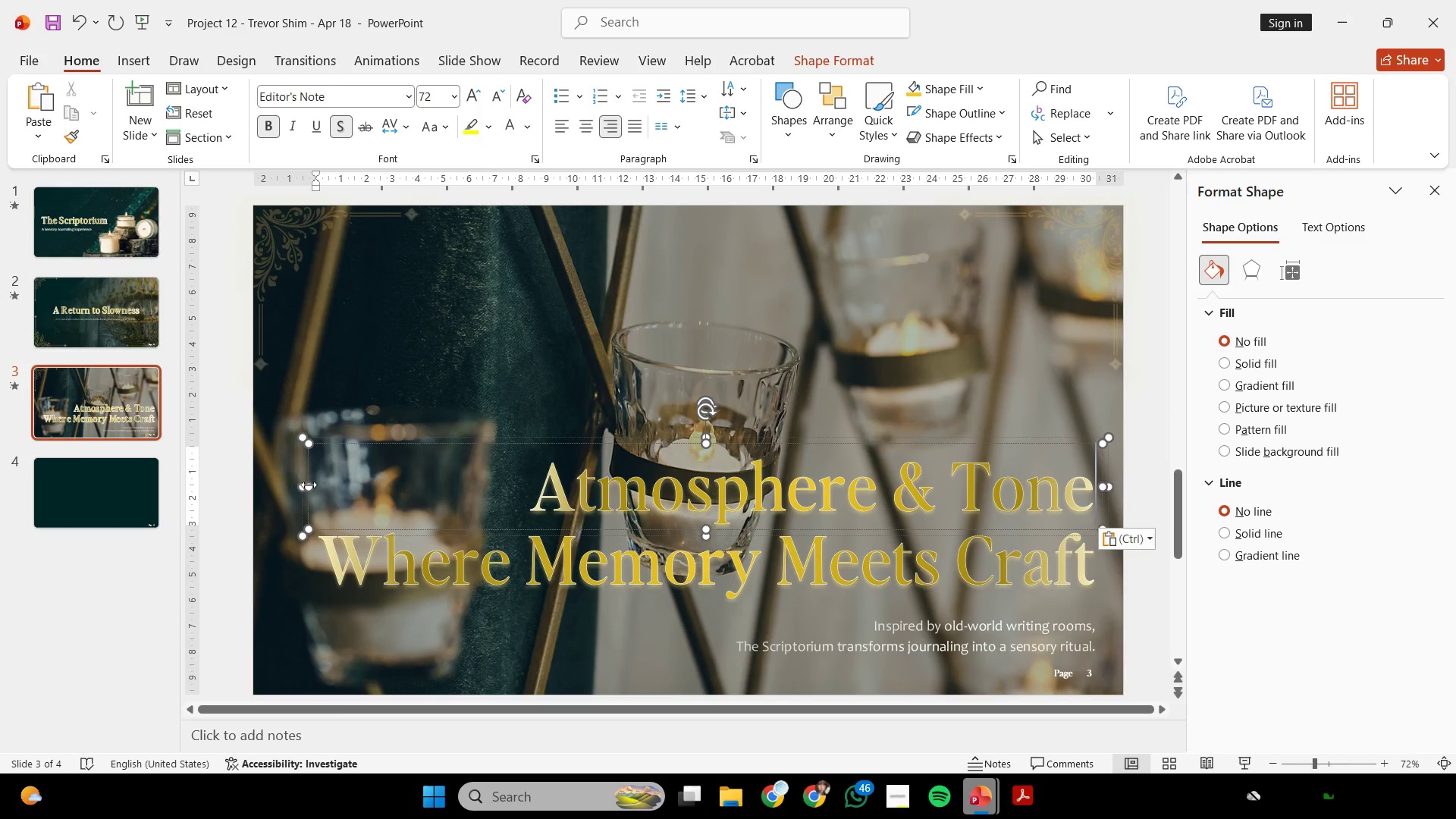 
left_click([550, 496])
 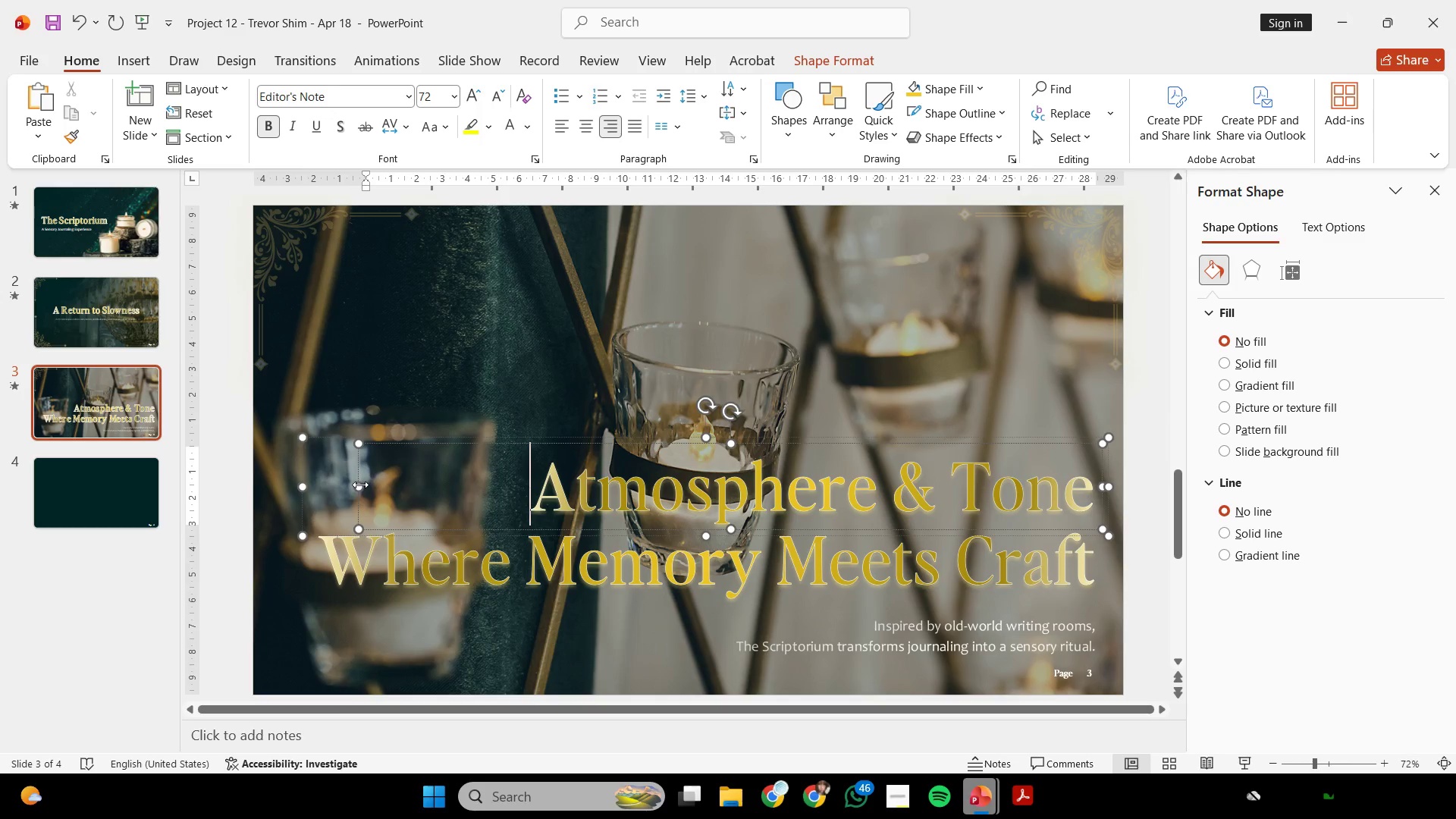 
left_click_drag(start_coordinate=[360, 485], to_coordinate=[306, 477])
 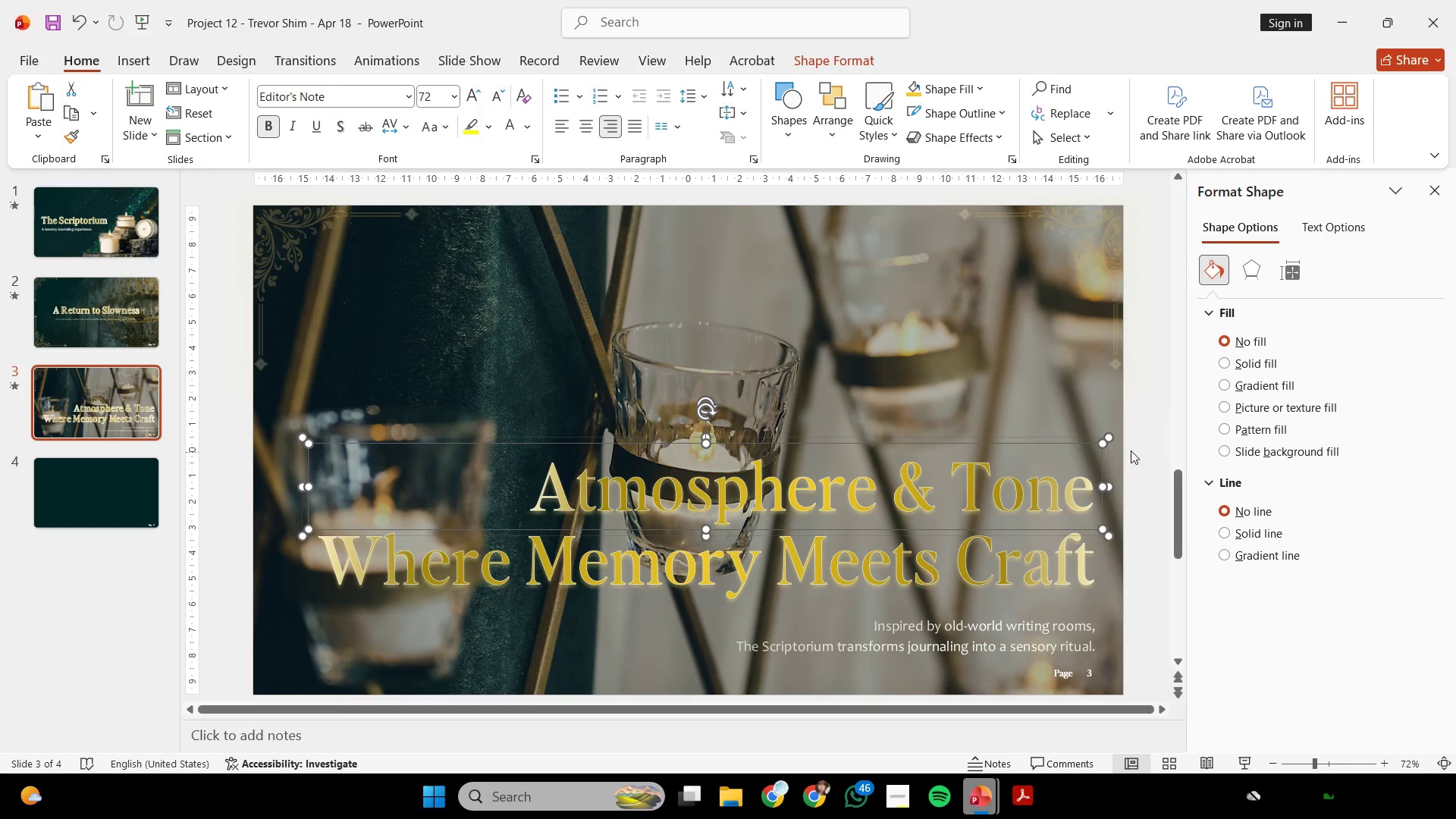 
left_click([1138, 436])
 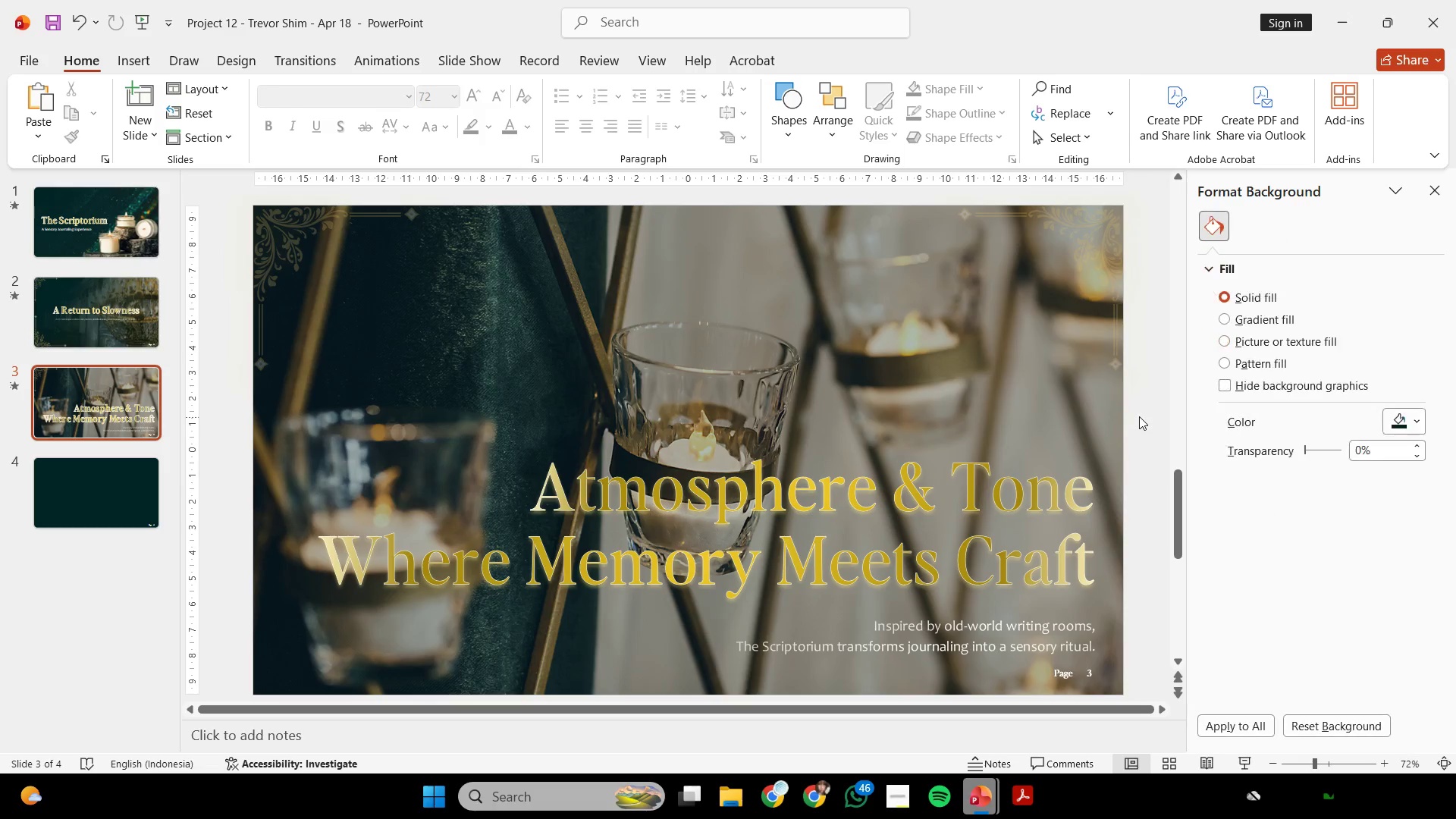 
left_click_drag(start_coordinate=[1139, 415], to_coordinate=[306, 550])
 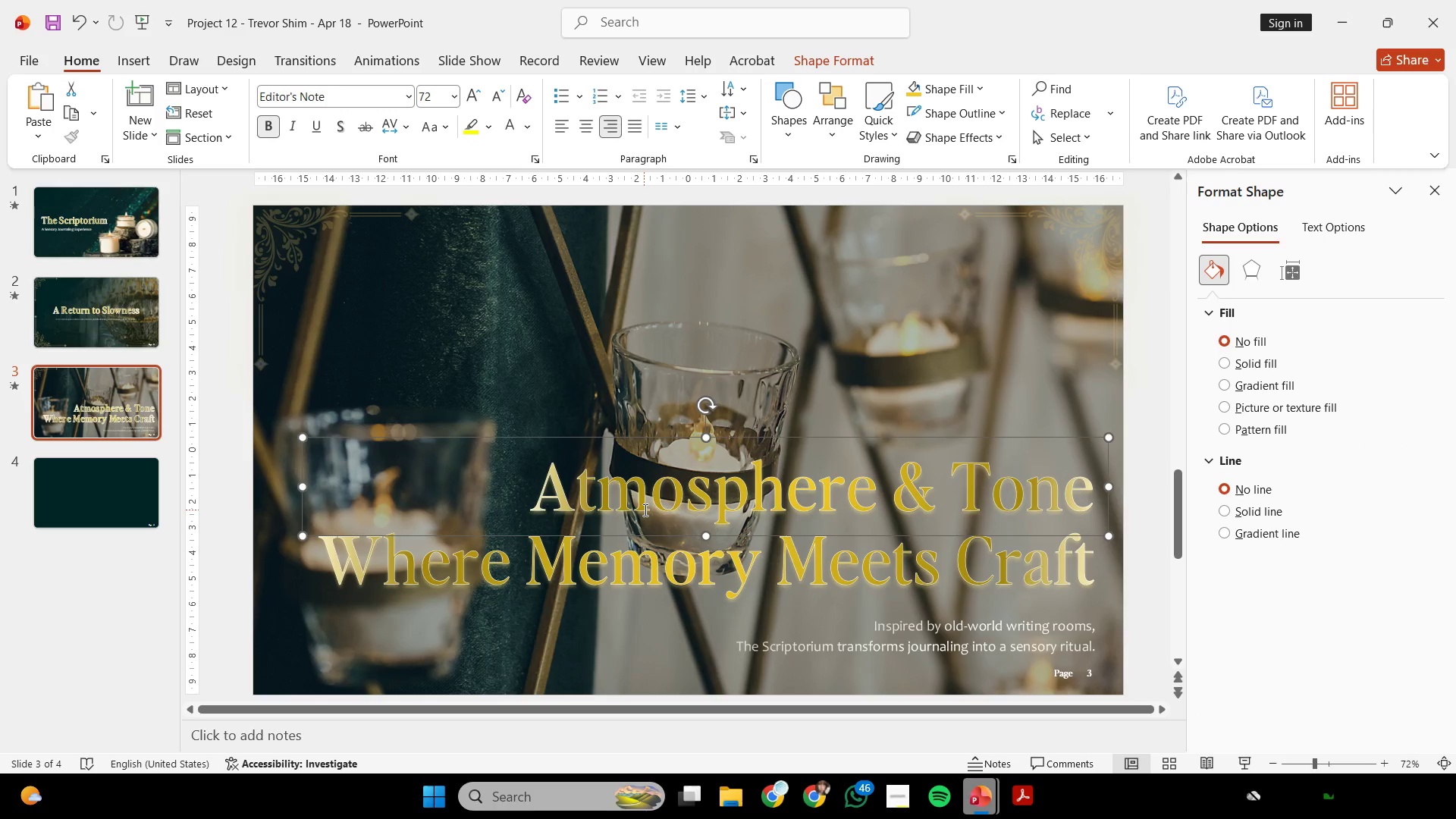 
key(Control+C)
 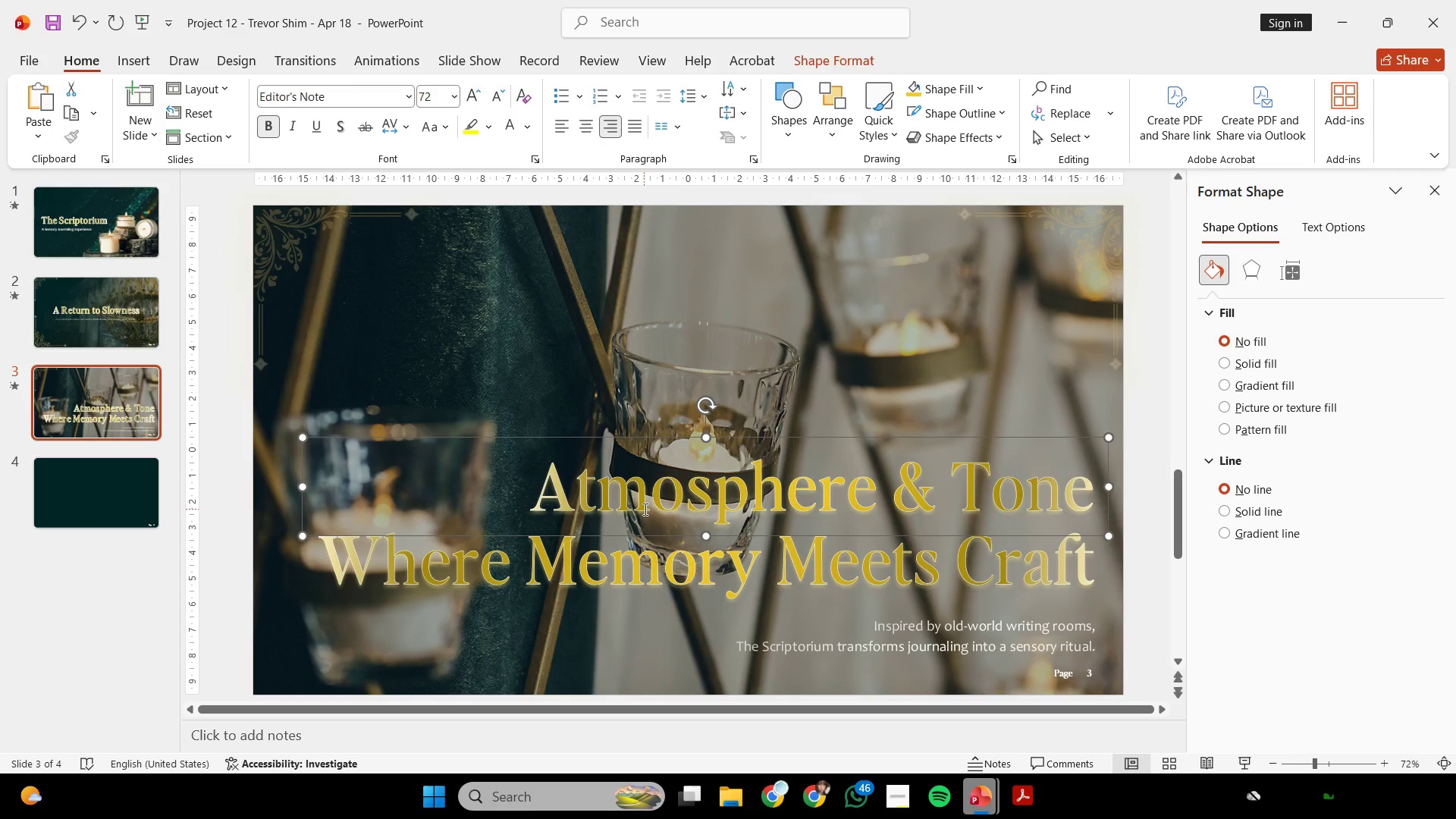 
key(Backspace)
 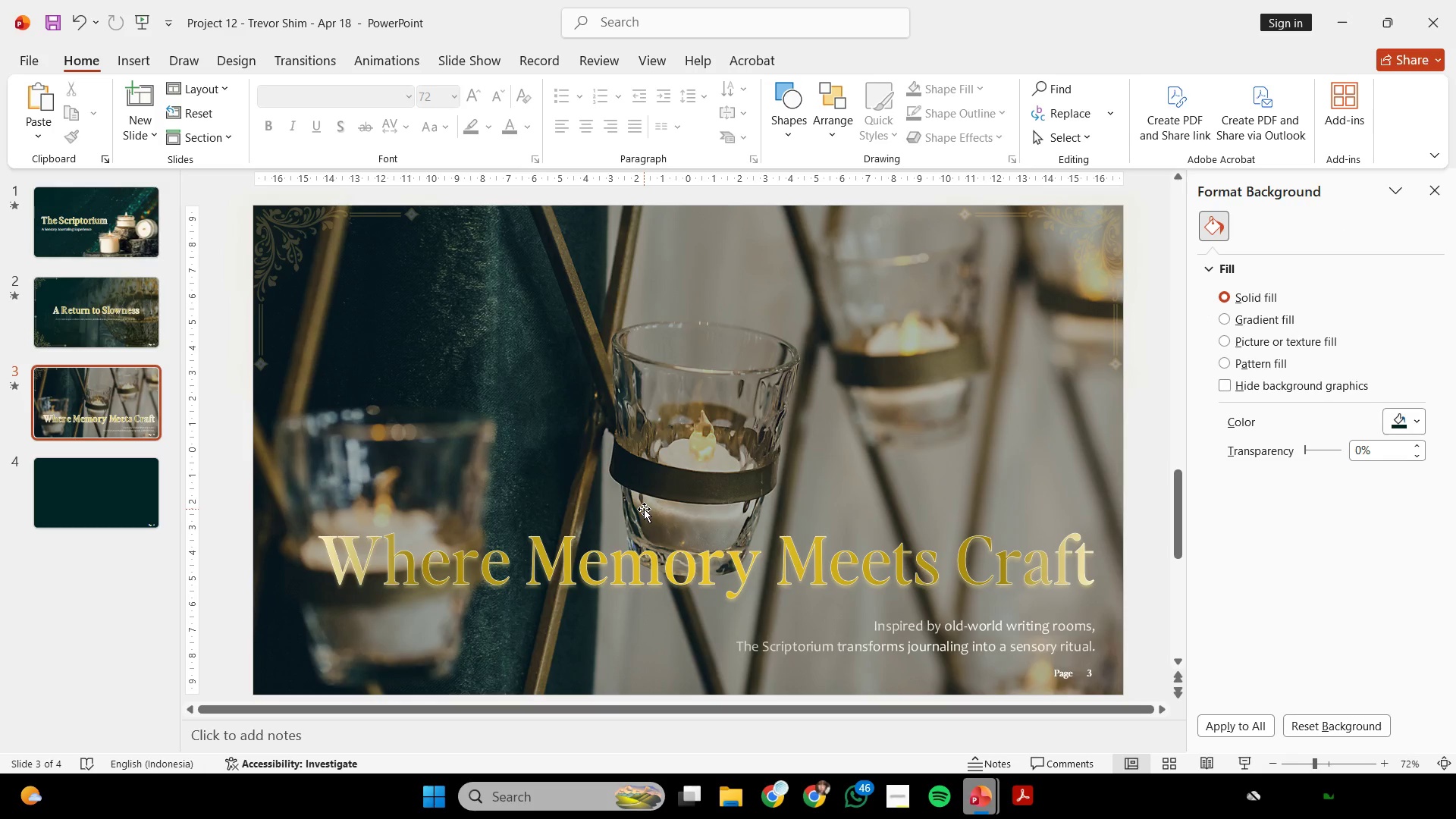 
key(Control+ControlLeft)
 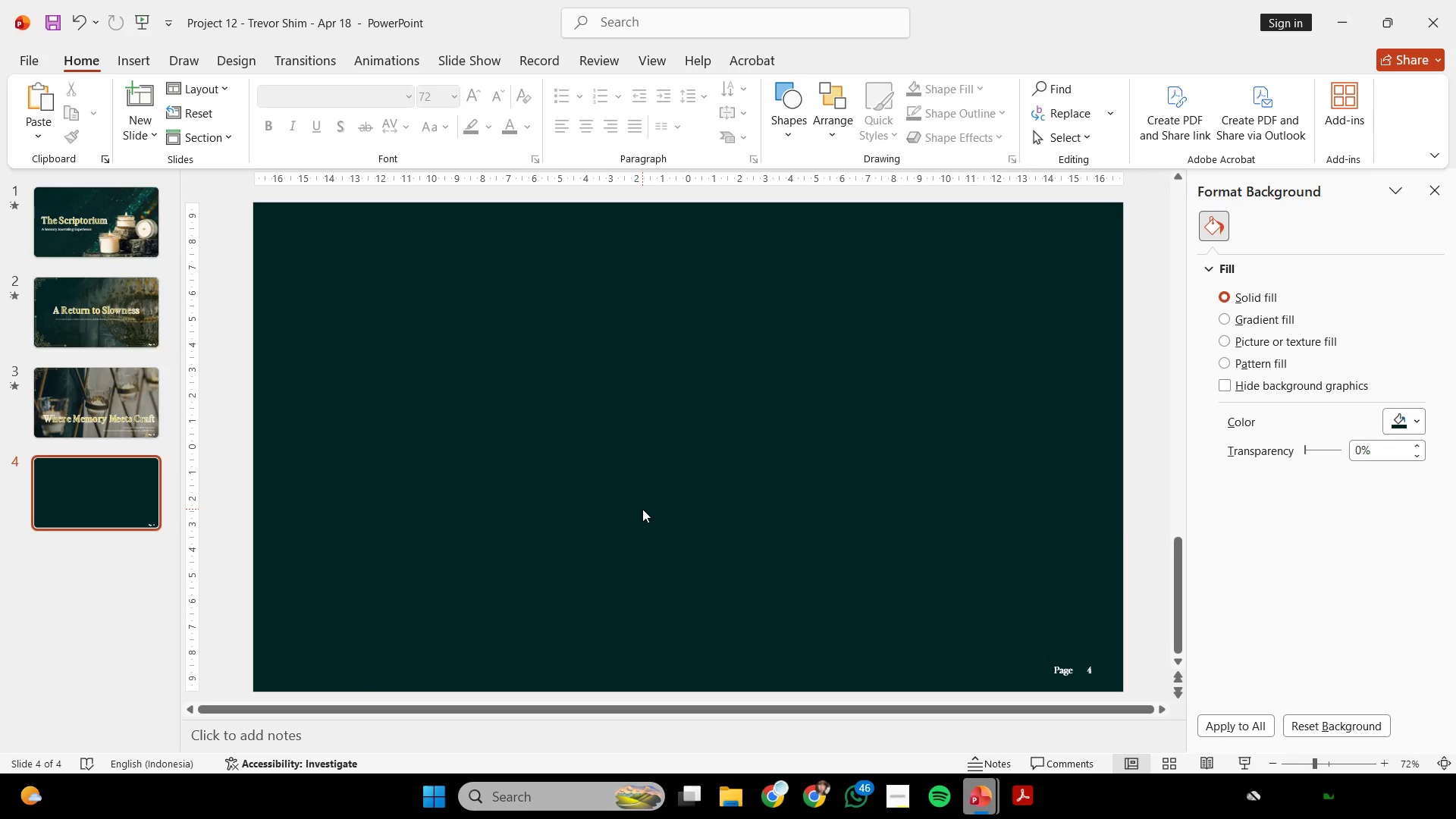 
key(Control+V)
 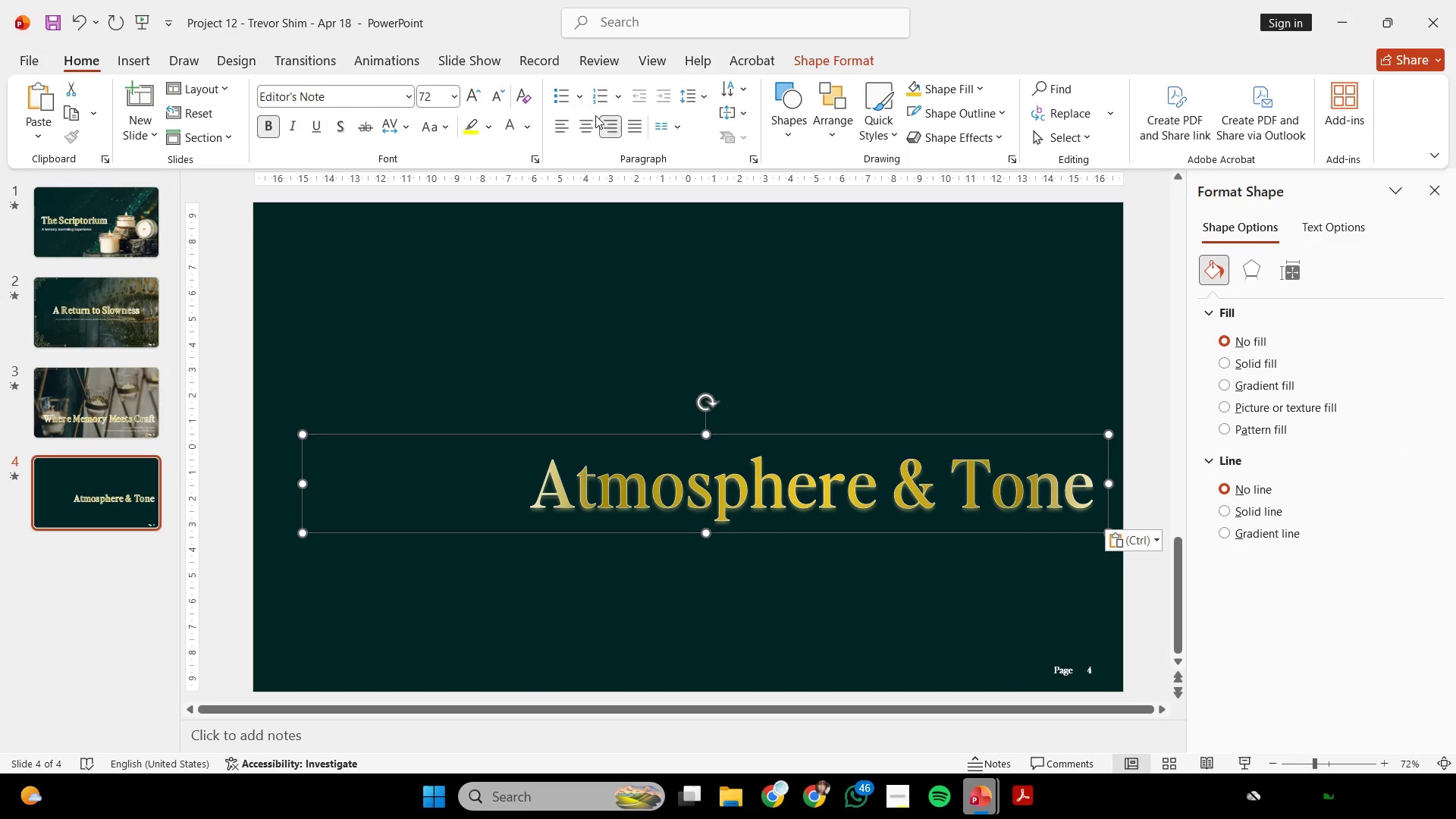 
scroll: coordinate [642, 509], scroll_direction: down, amount: 1.0
 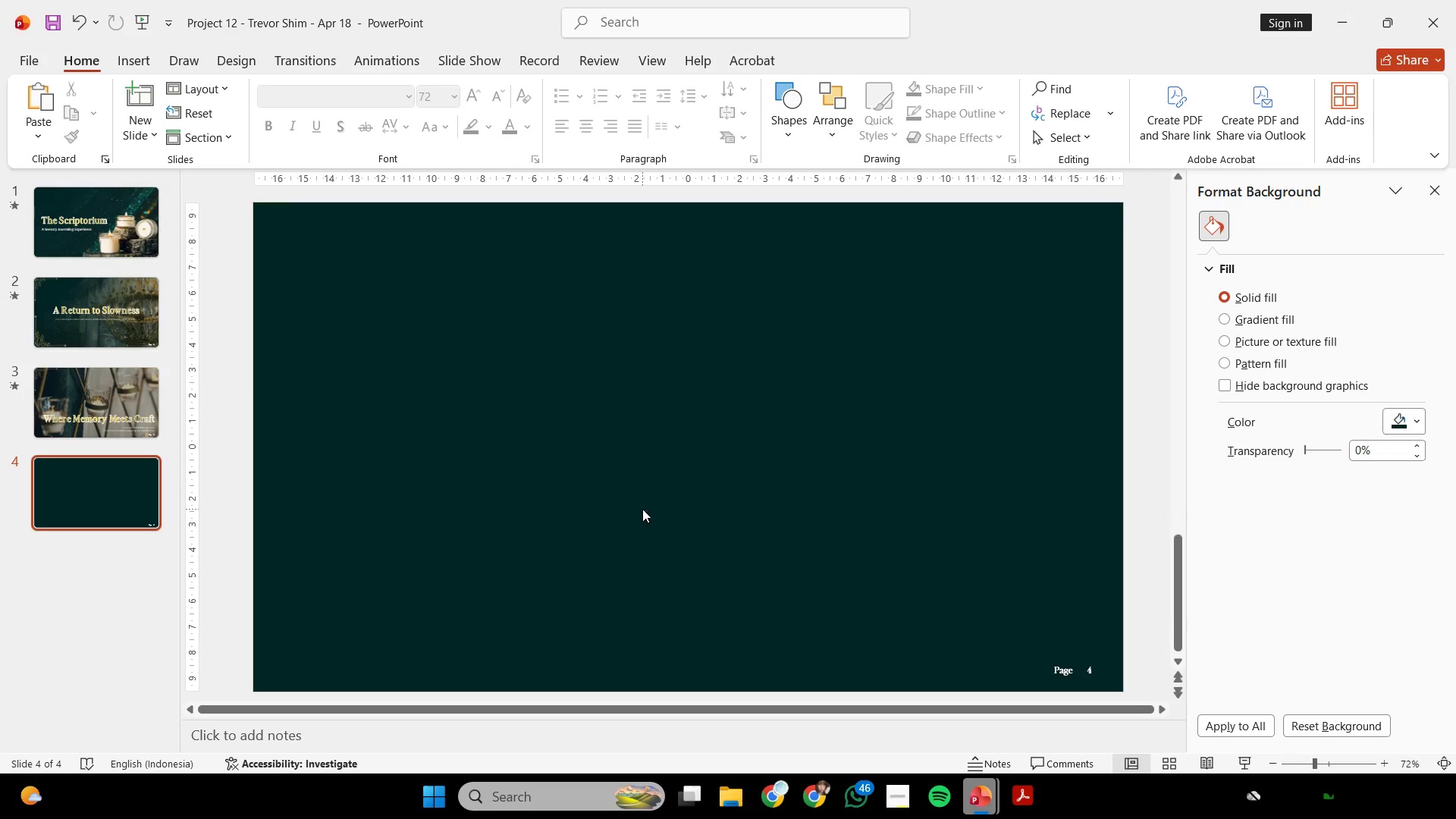 
left_click([589, 119])
 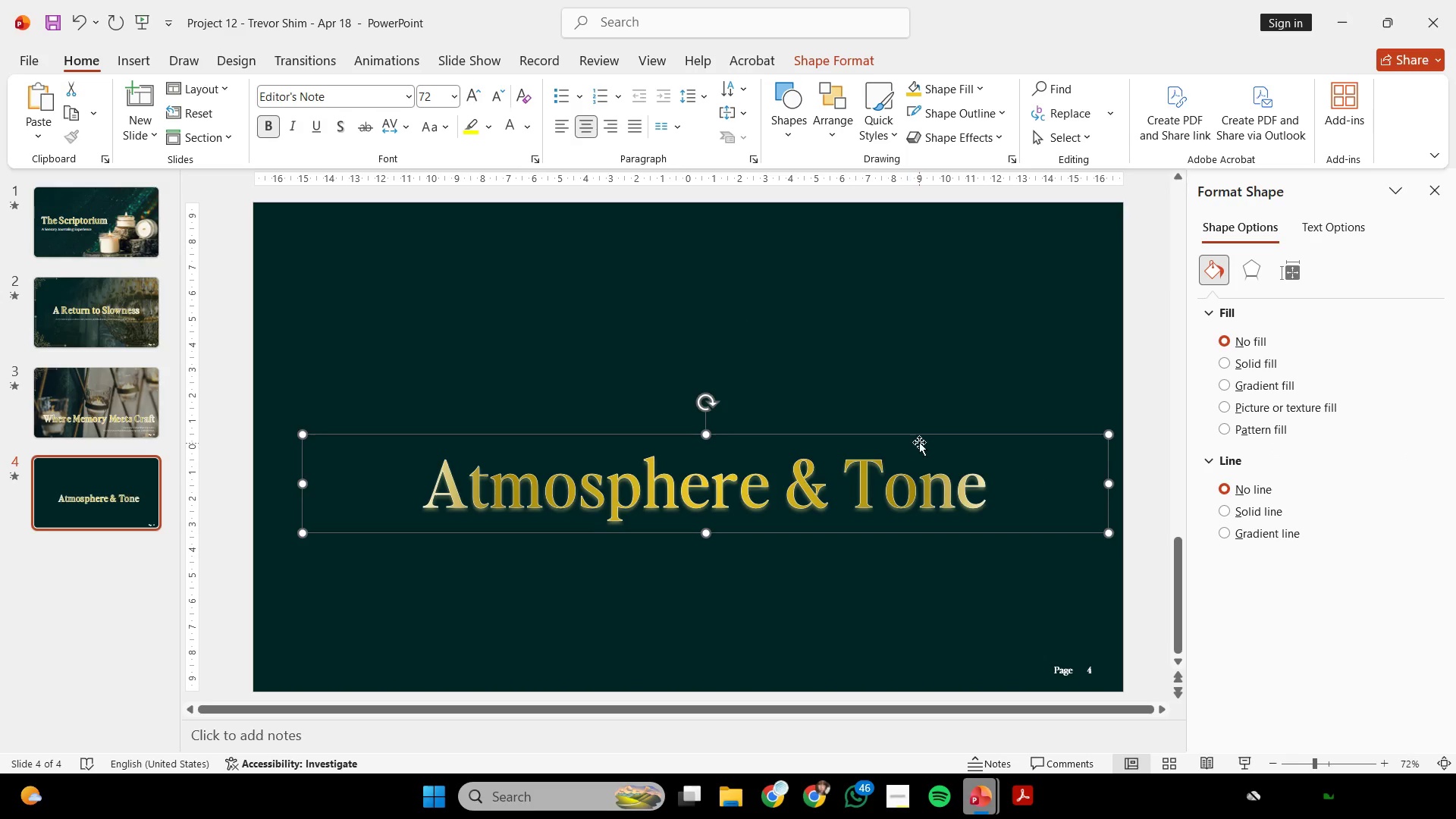 
left_click([919, 432])
 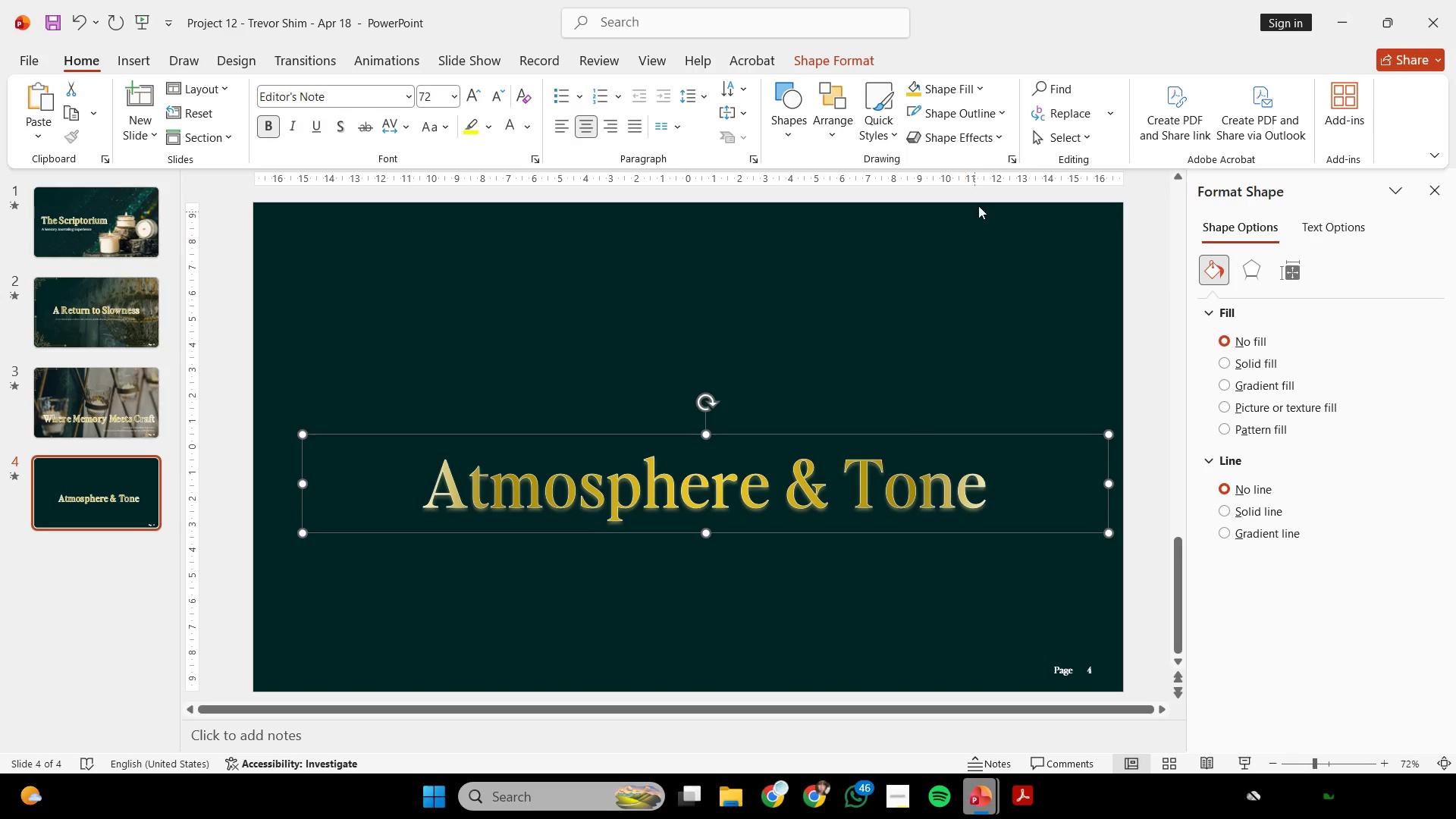 
left_click([851, 50])
 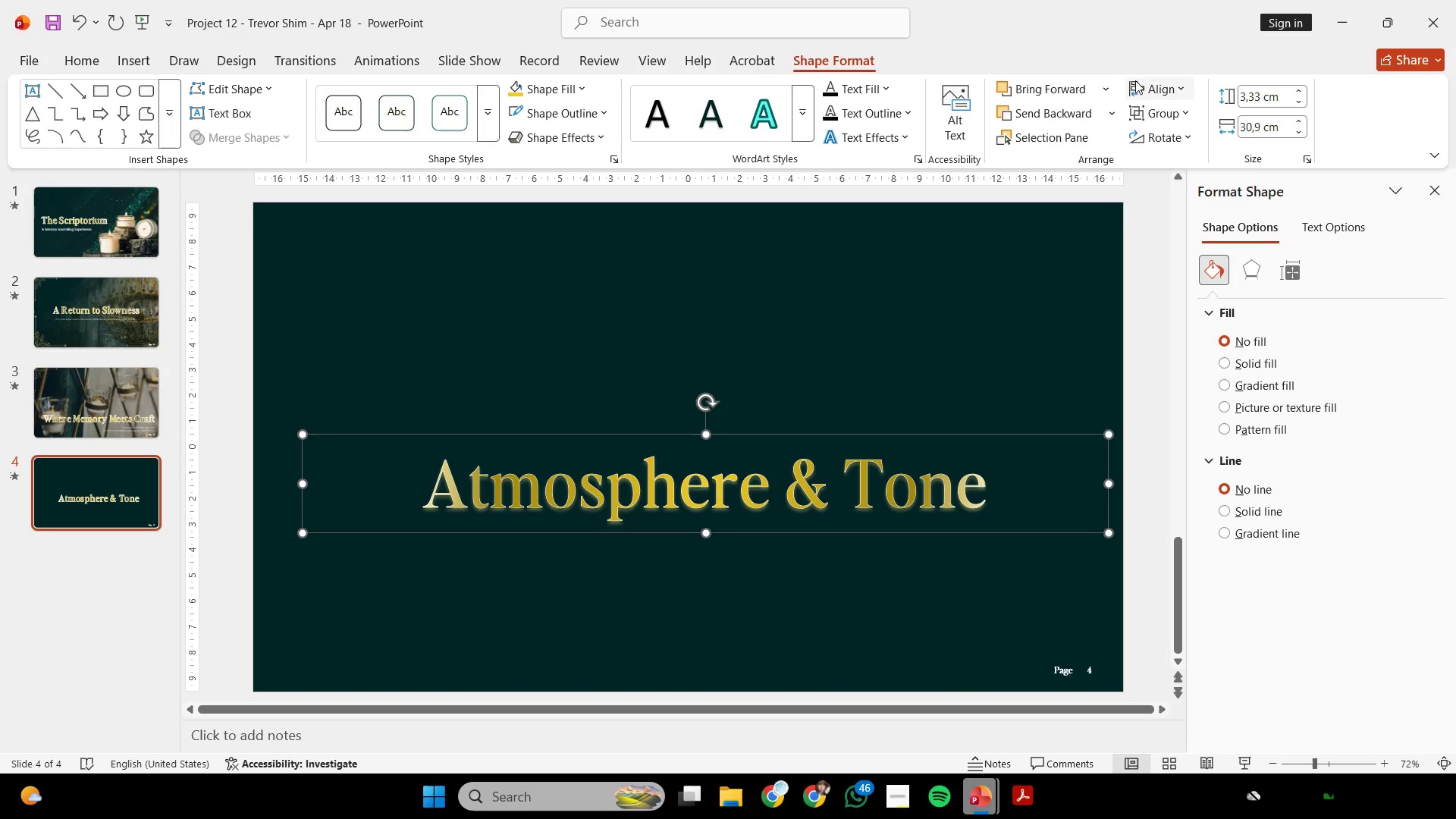 
left_click([1138, 81])
 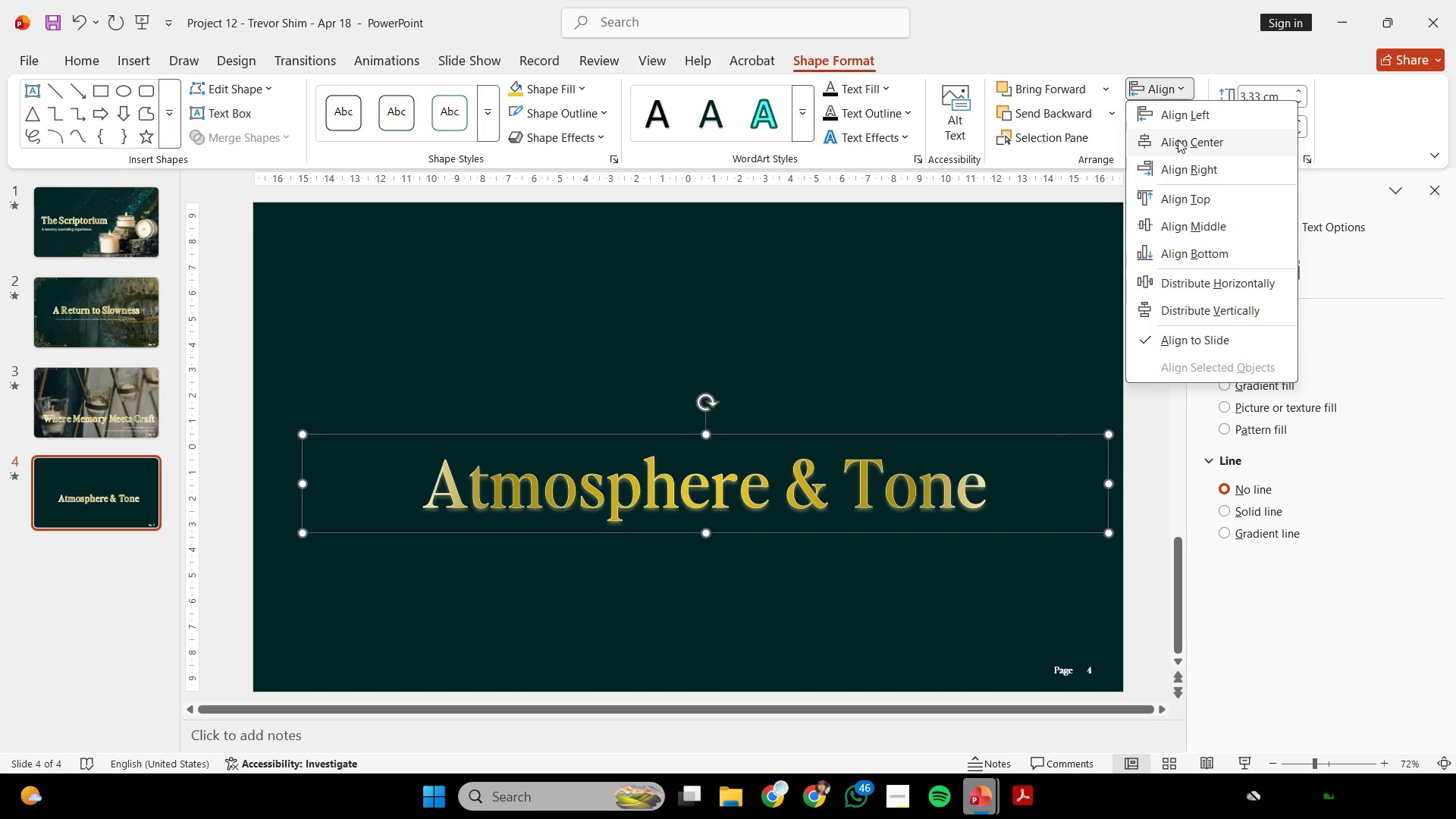 
left_click([1178, 140])
 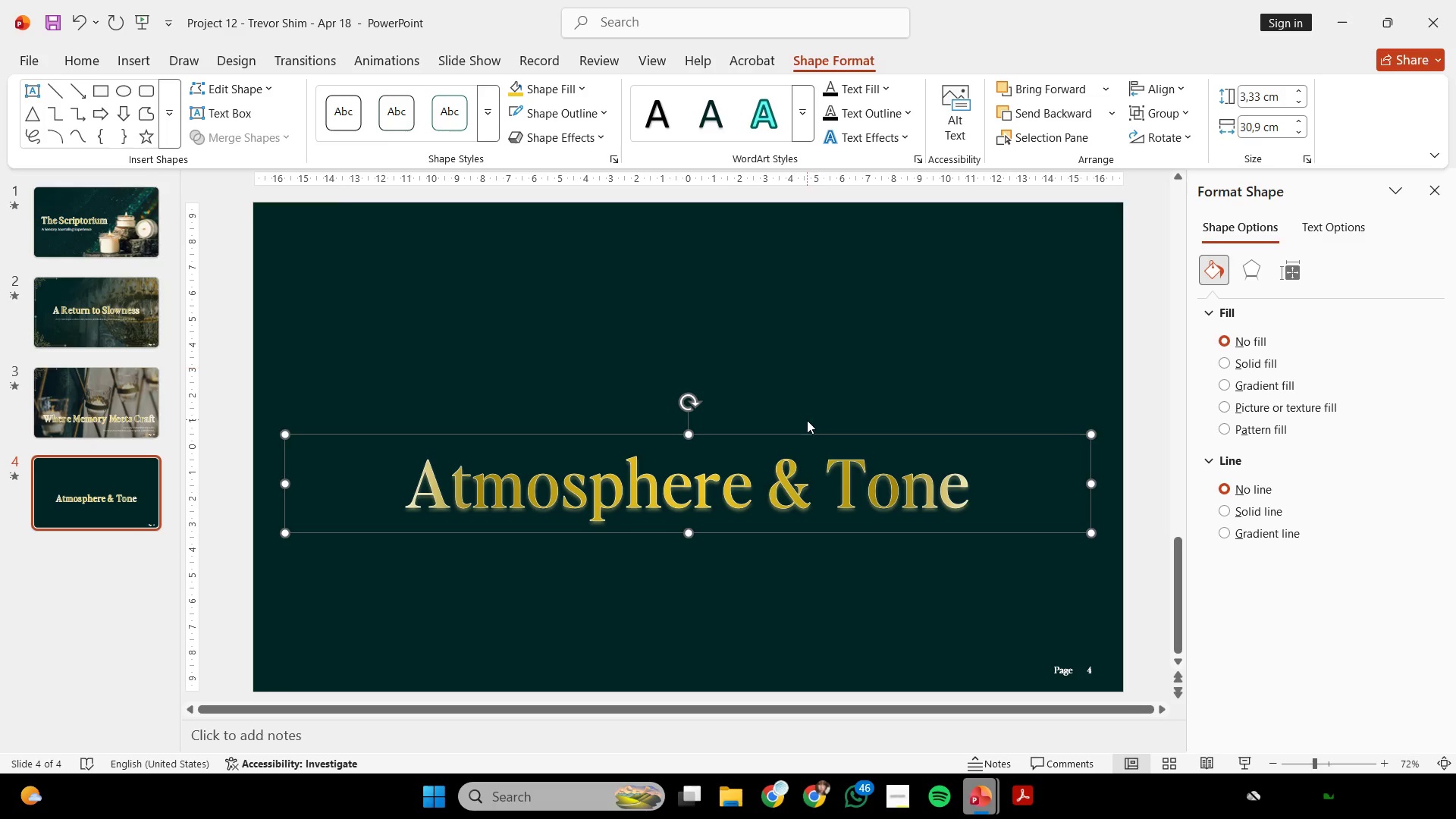 
hold_key(key=ShiftLeft, duration=0.92)
left_click_drag(start_coordinate=[805, 431], to_coordinate=[799, 270])
 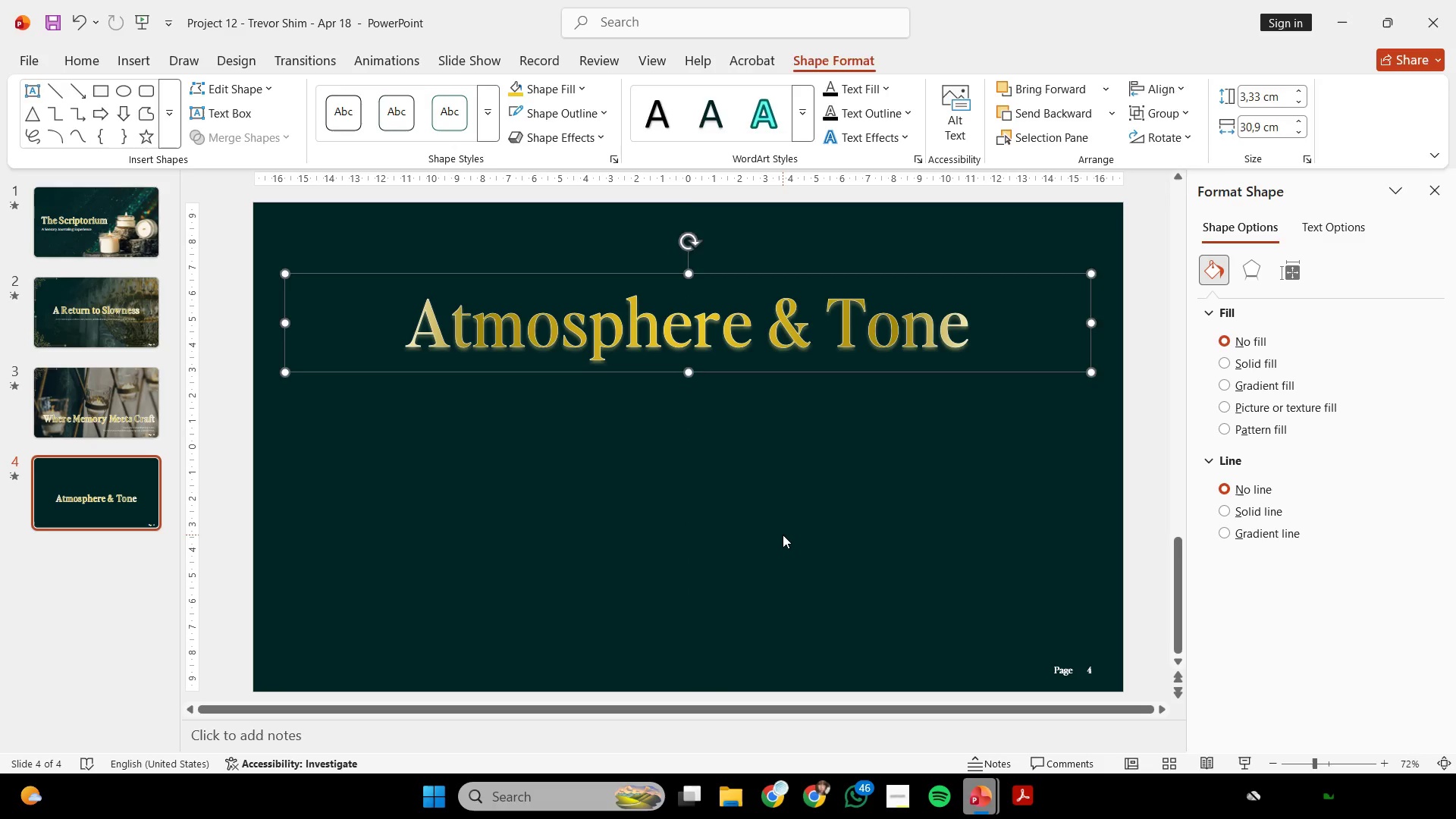 
left_click([783, 535])
 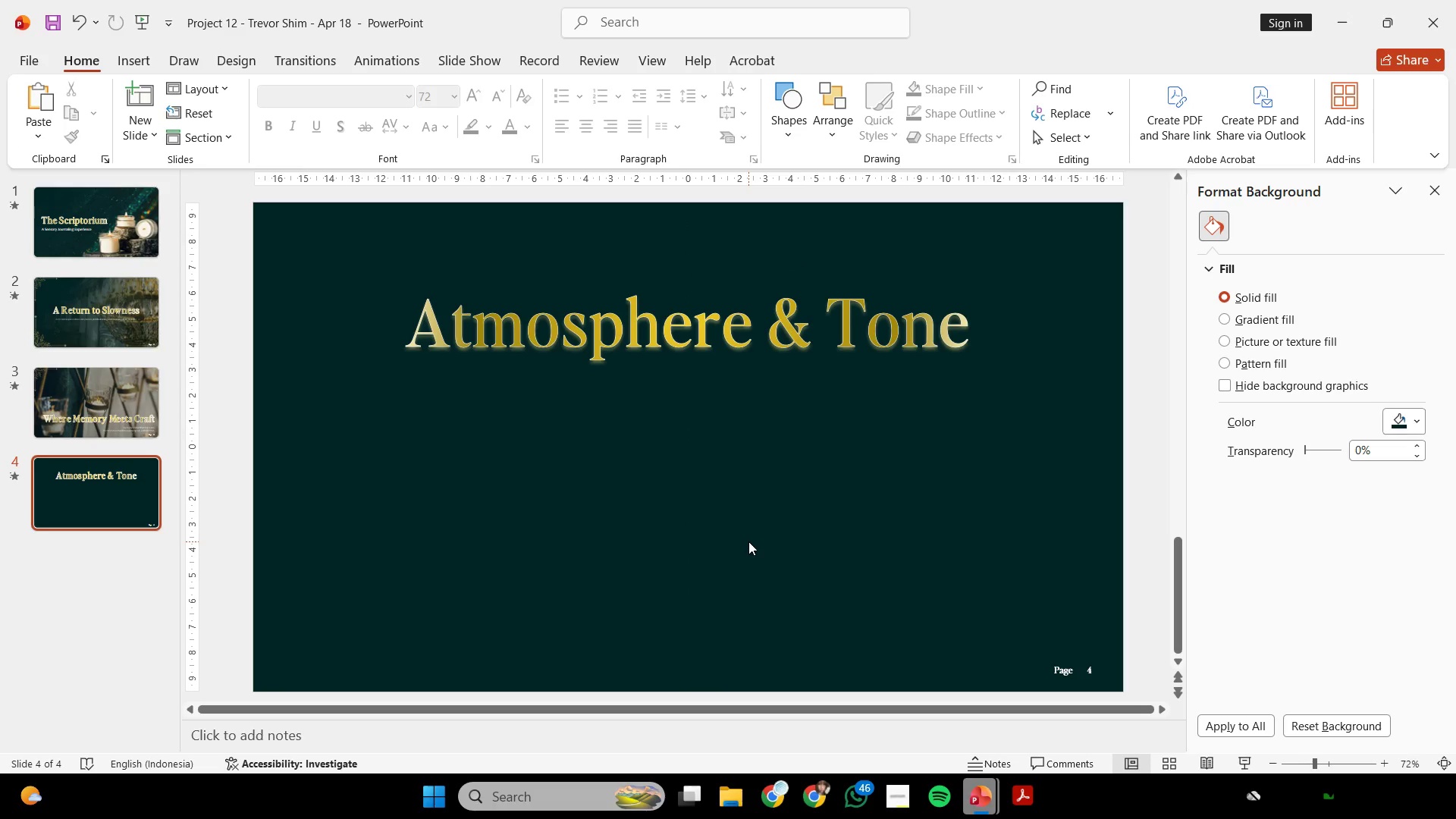 
wait(10.82)
 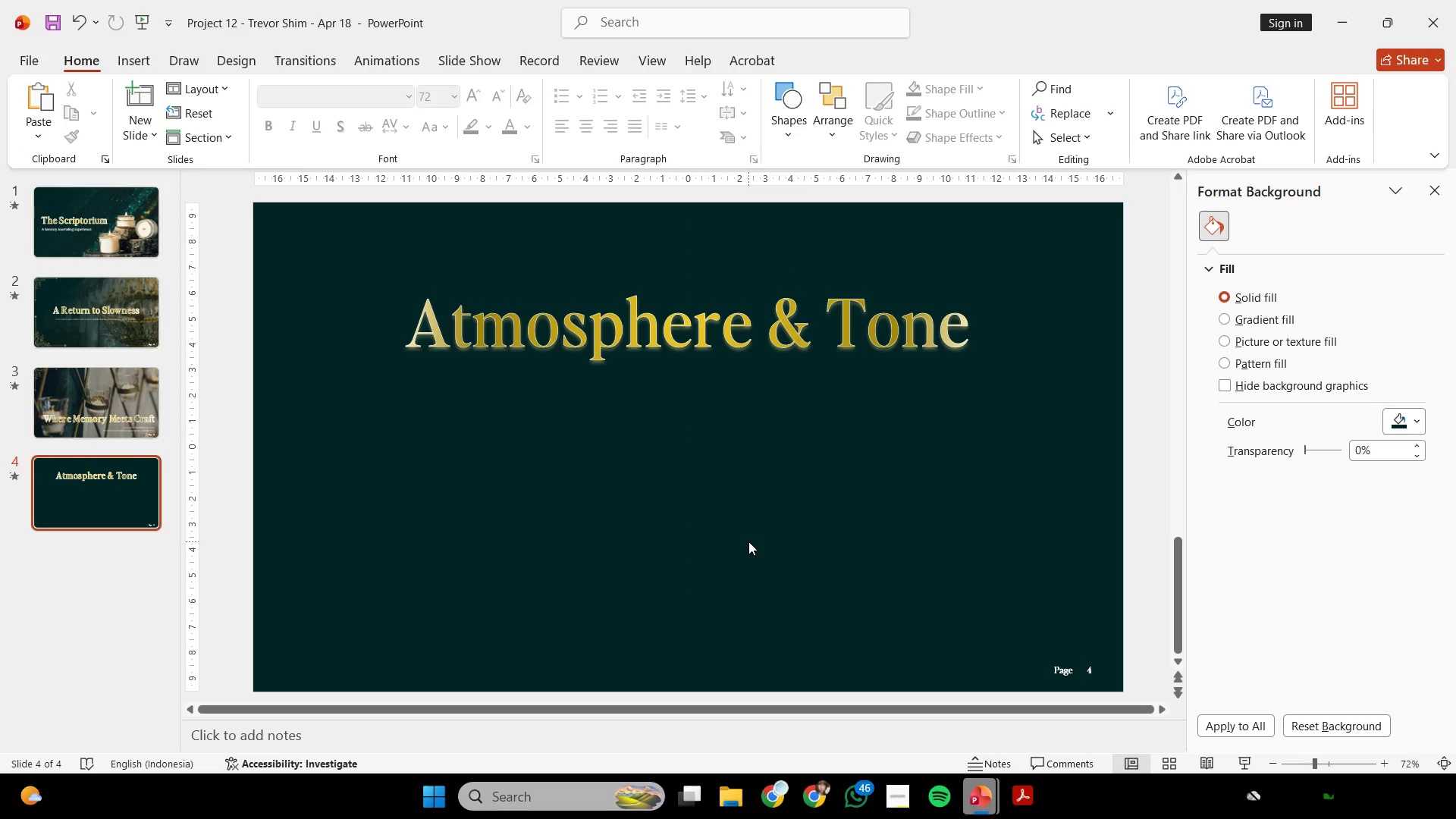 
mouse_move([902, 795])
 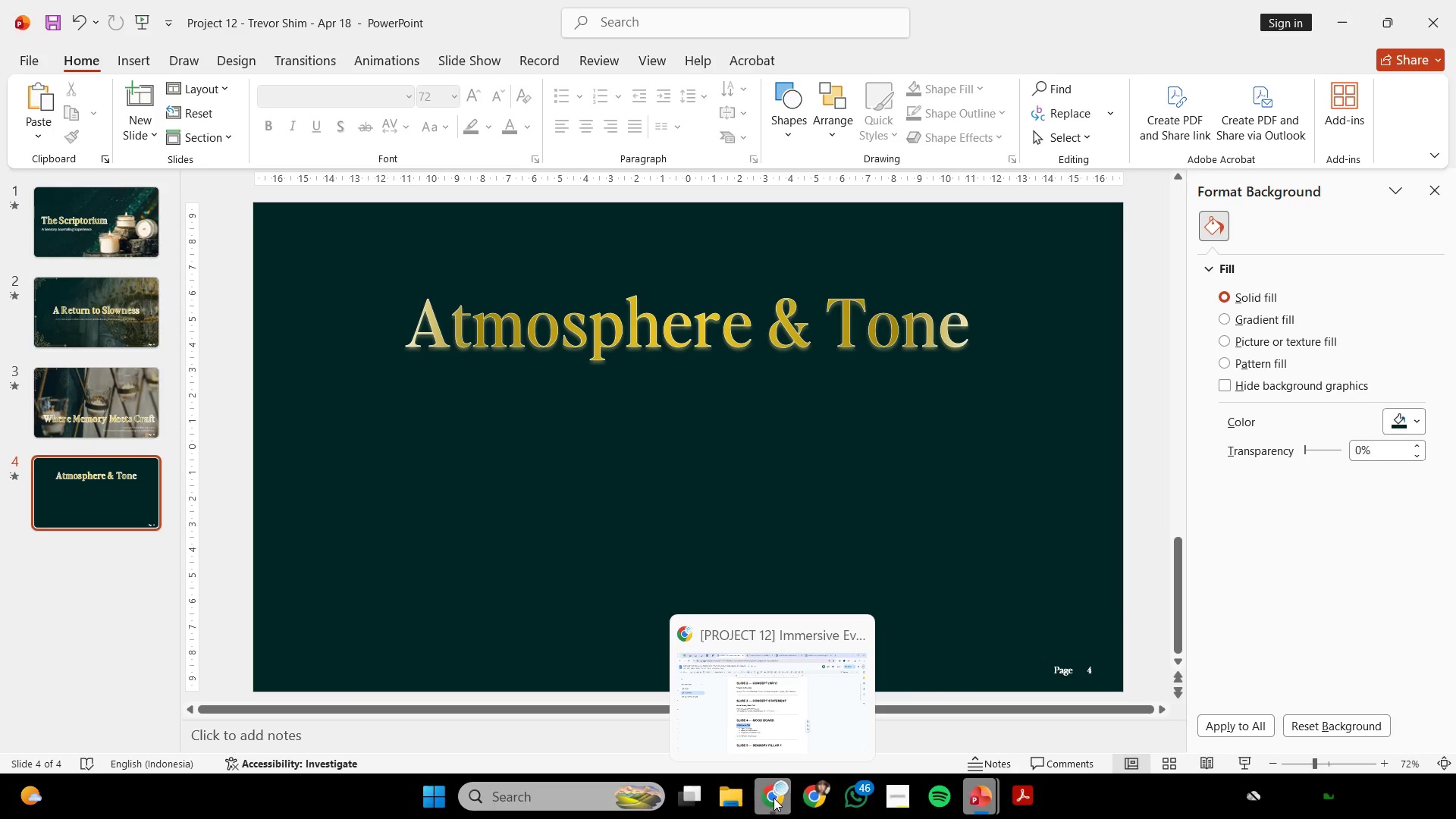 
left_click([774, 798])
 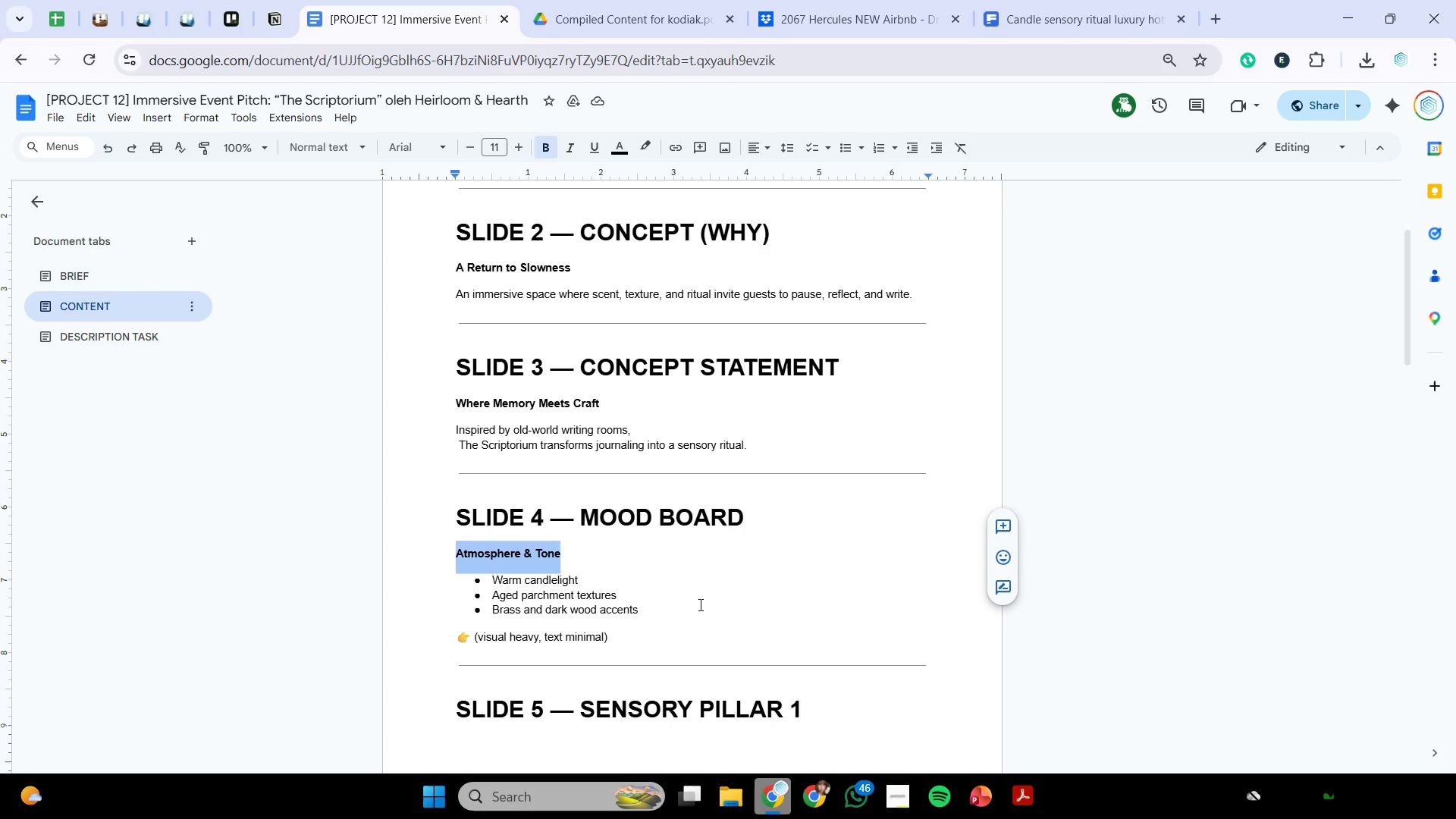 
wait(11.9)
 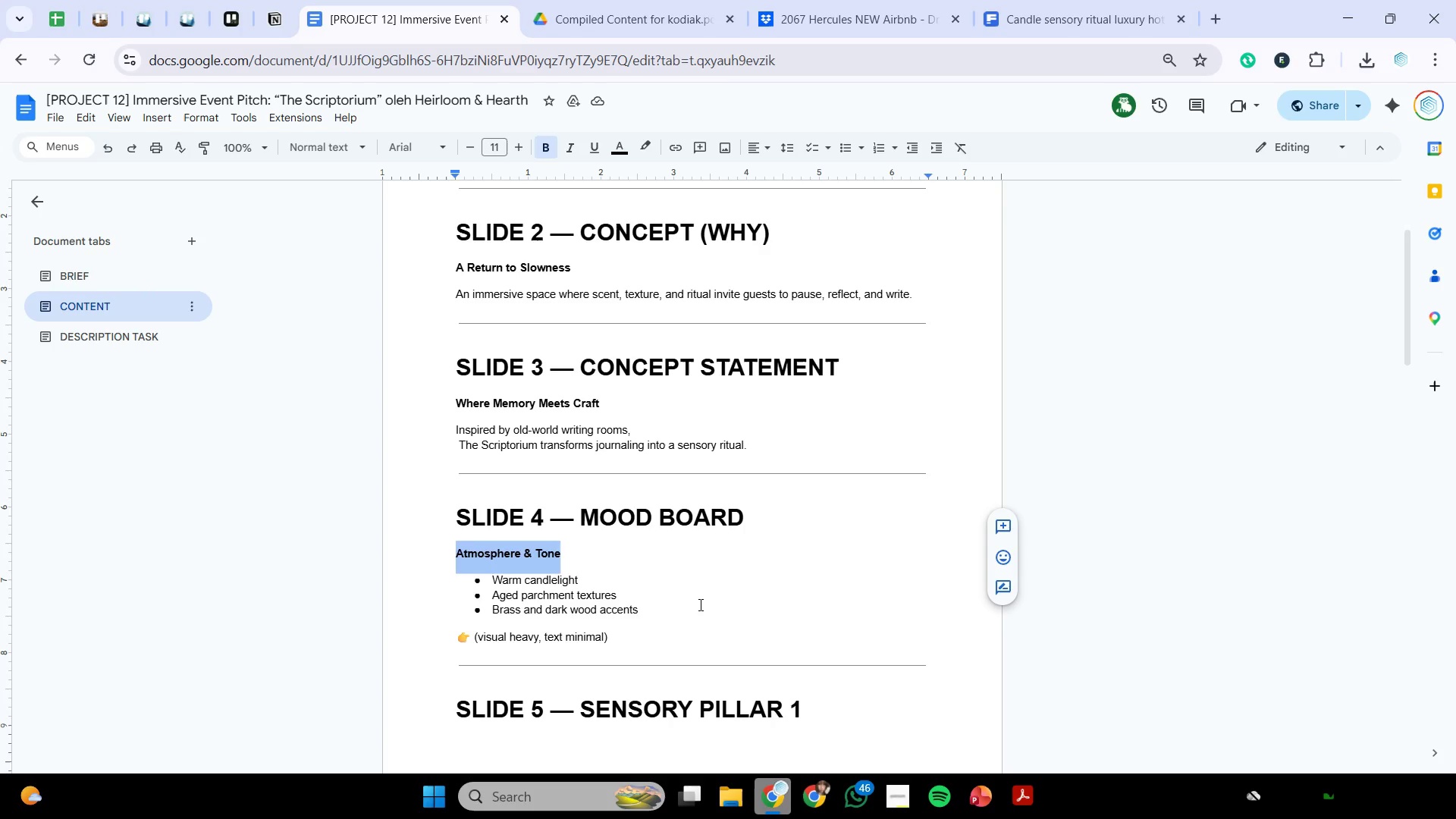 
mouse_move([779, 767])
 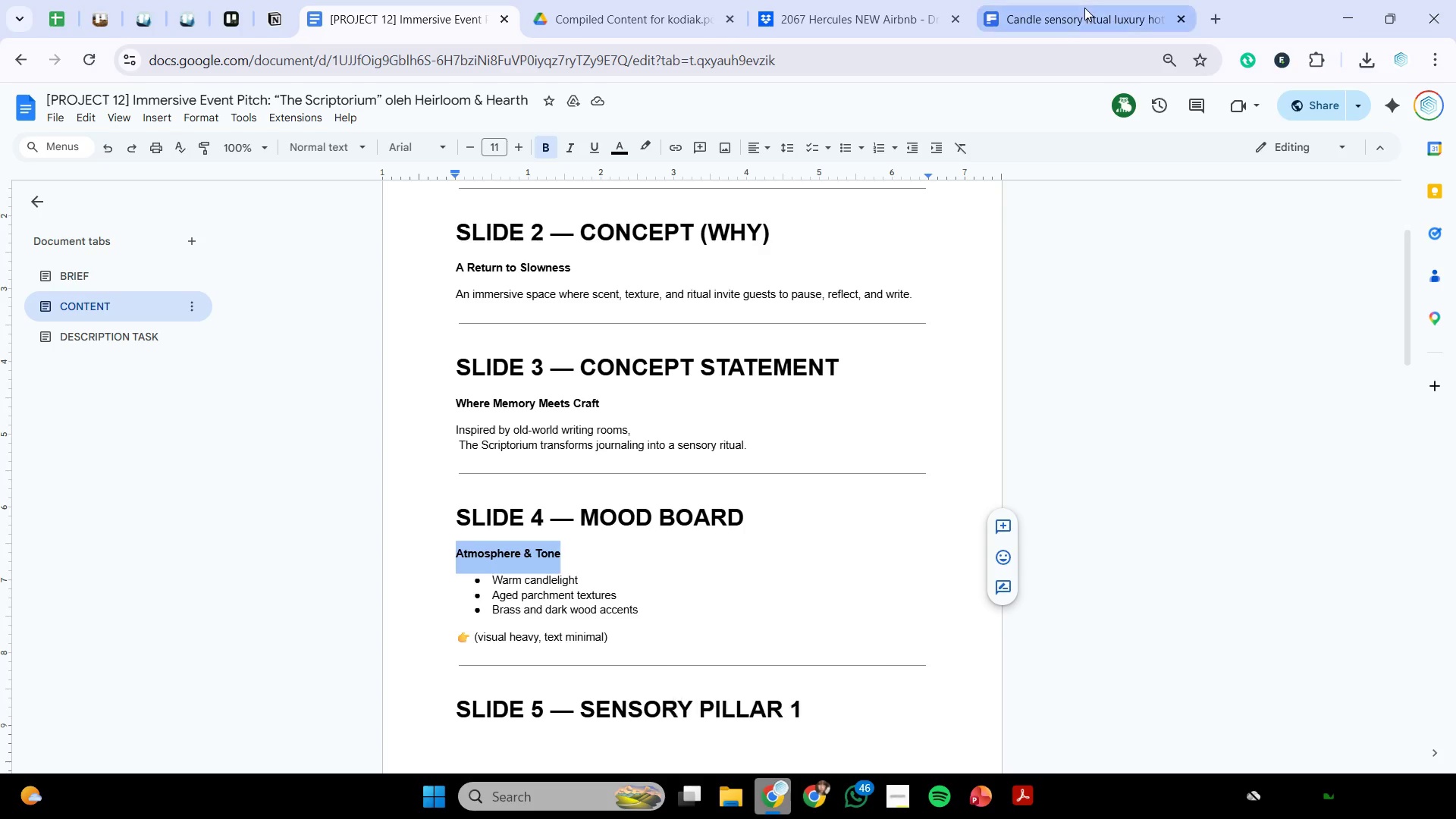 
left_click([1084, 8])
 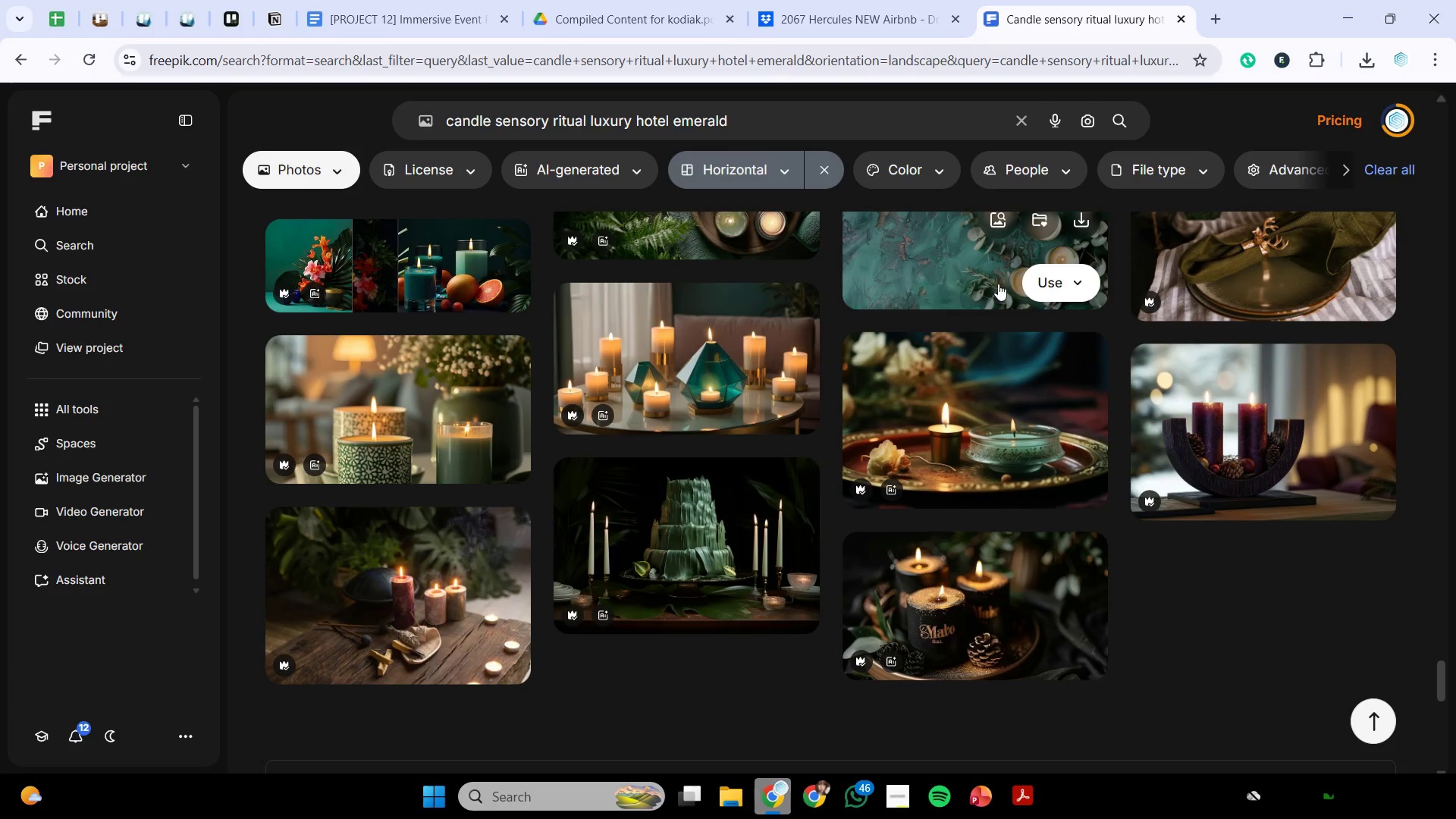 
scroll: coordinate [1053, 314], scroll_direction: down, amount: 2.0
 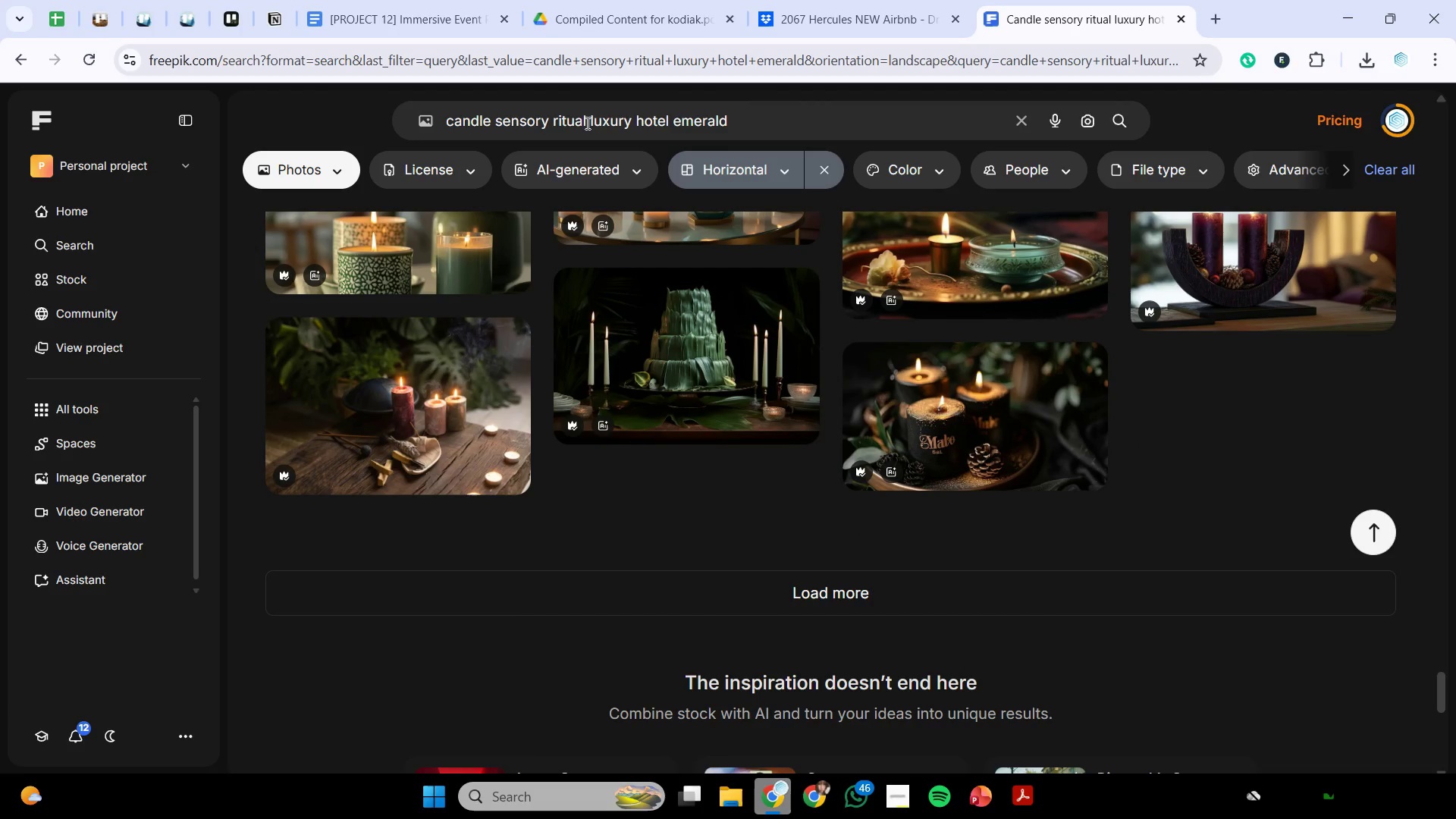 
left_click_drag(start_coordinate=[586, 122], to_coordinate=[507, 124])
 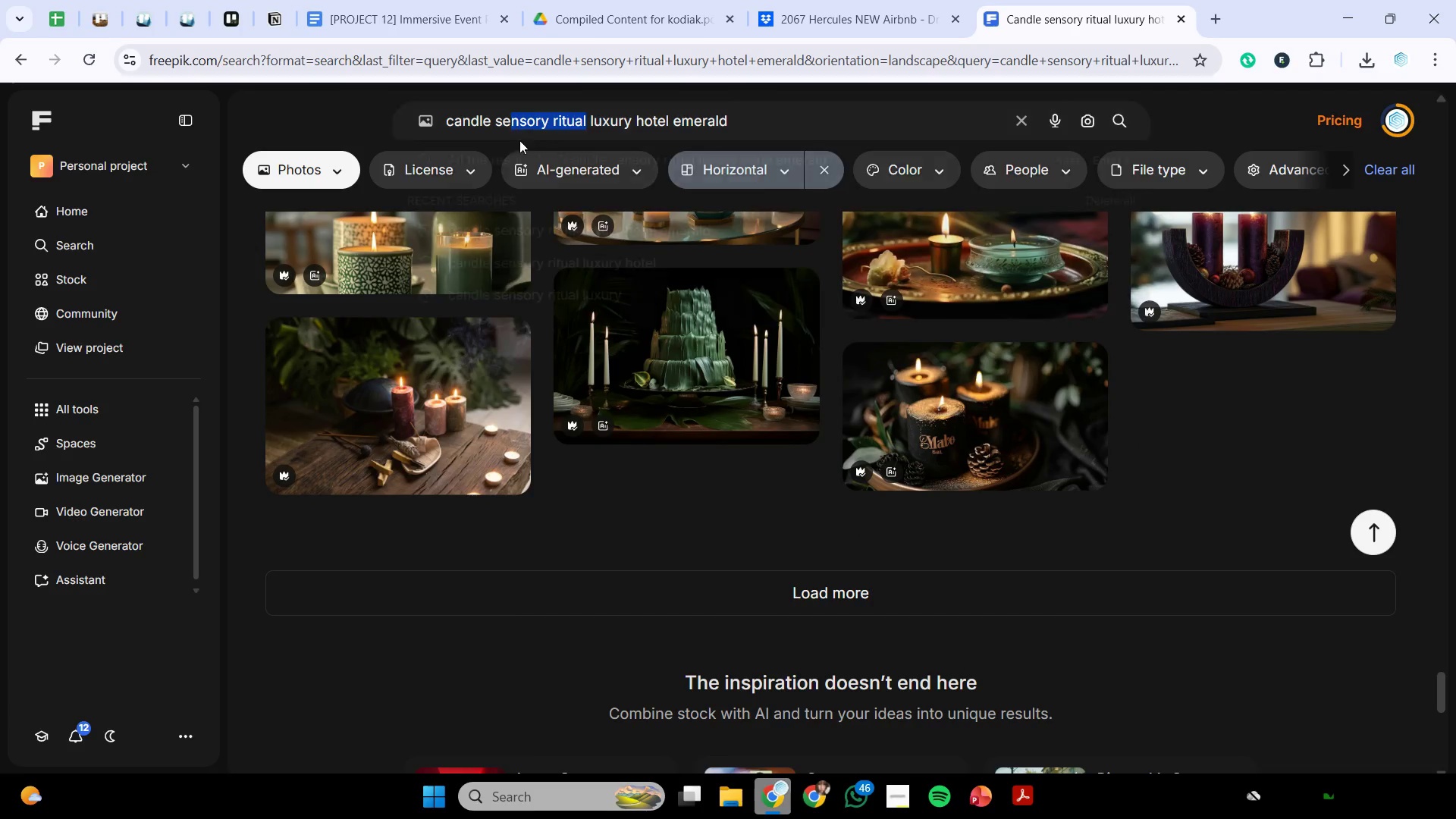 
key(Backspace)
 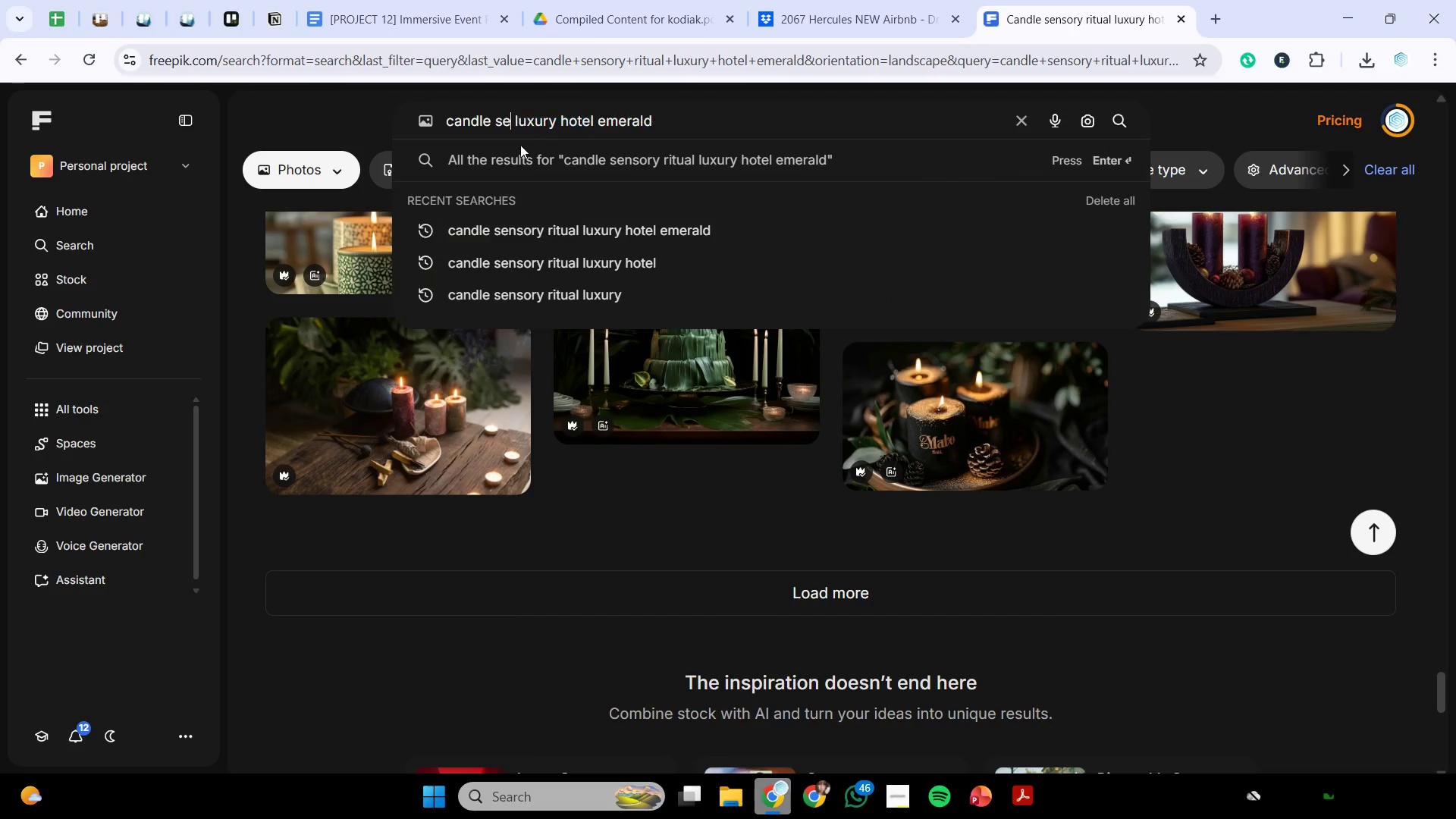 
key(Backspace)
 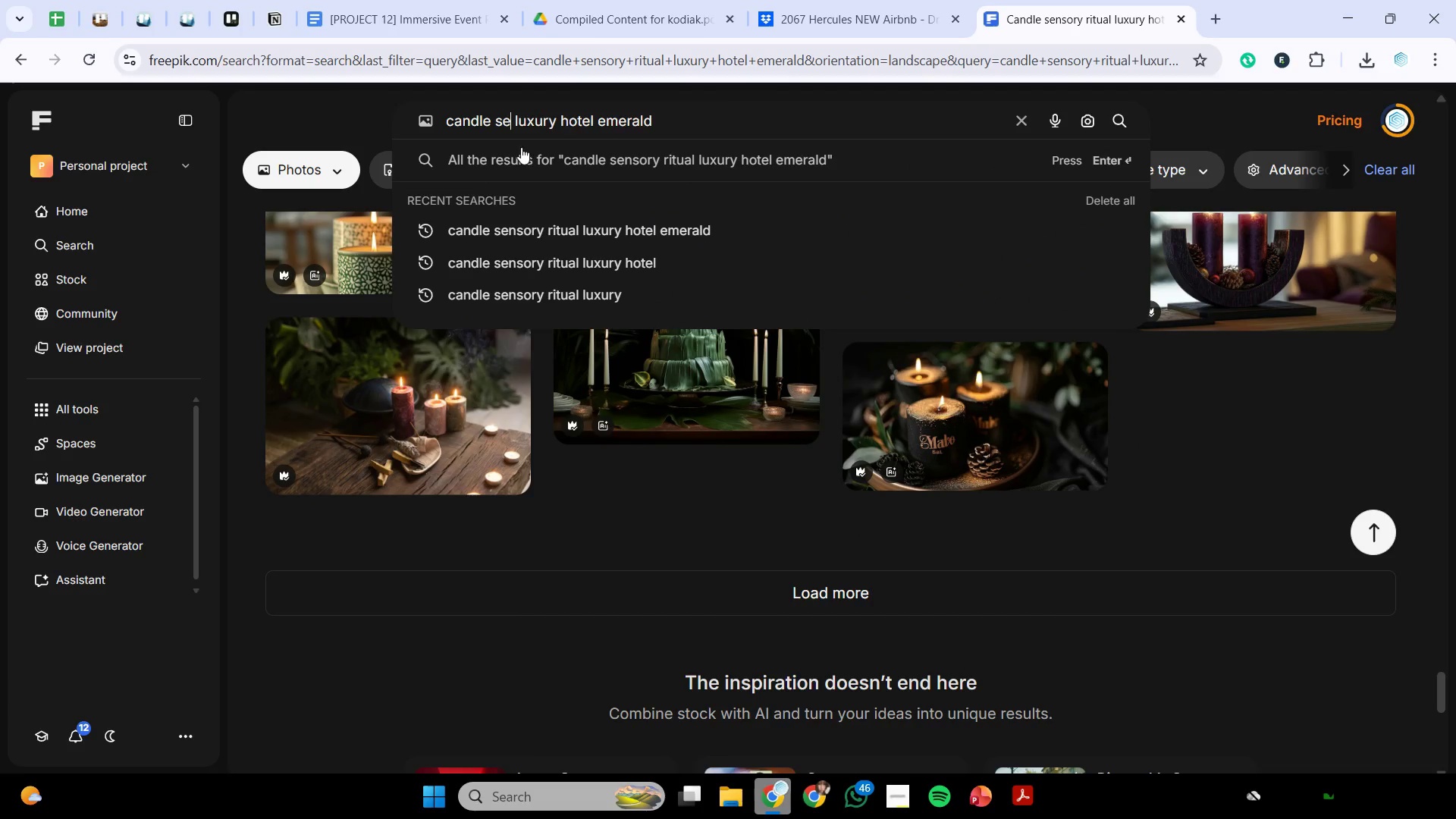 
key(Backspace)
 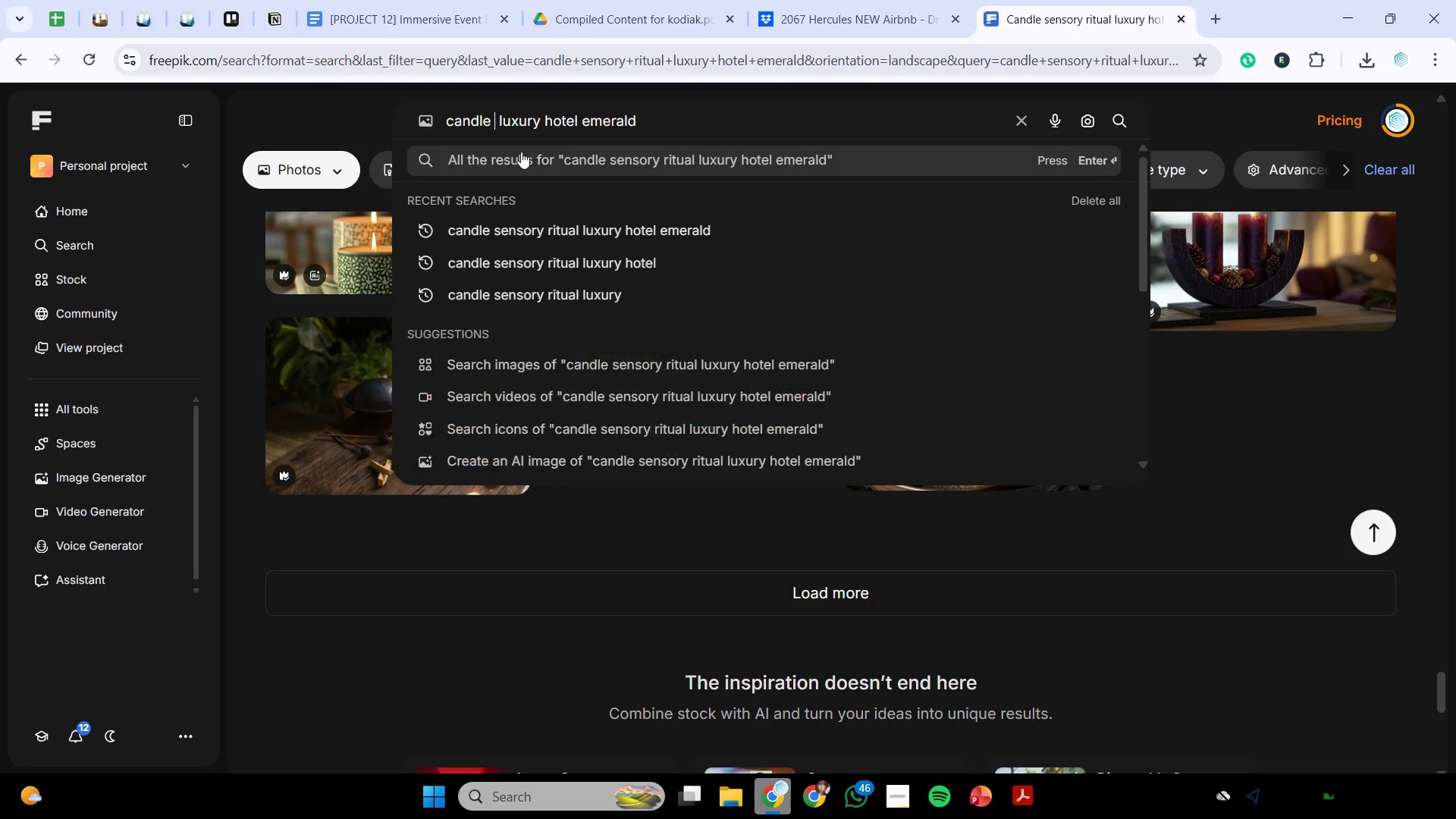 
key(Backspace)
 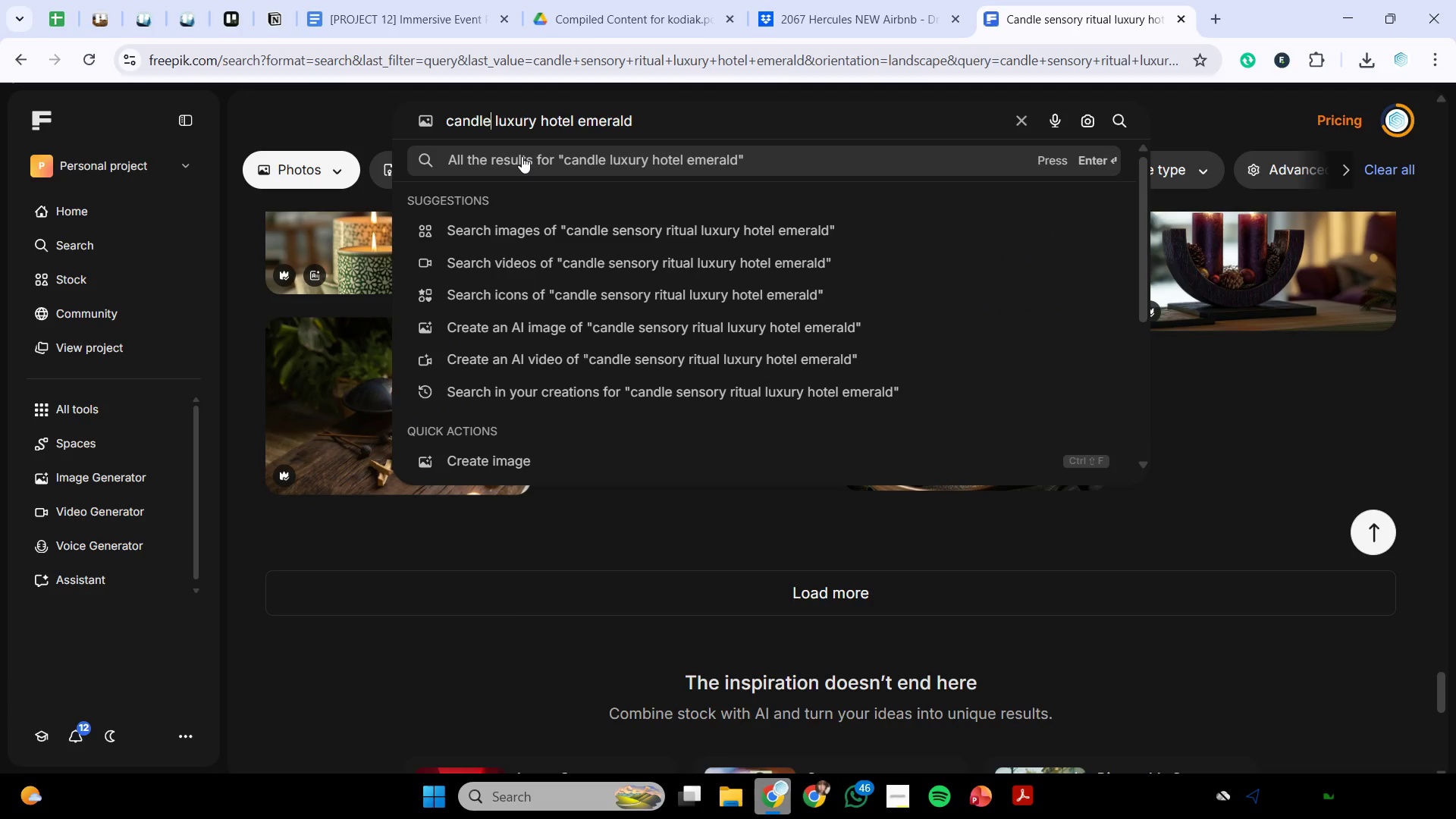 
key(Shift+ShiftRight)
 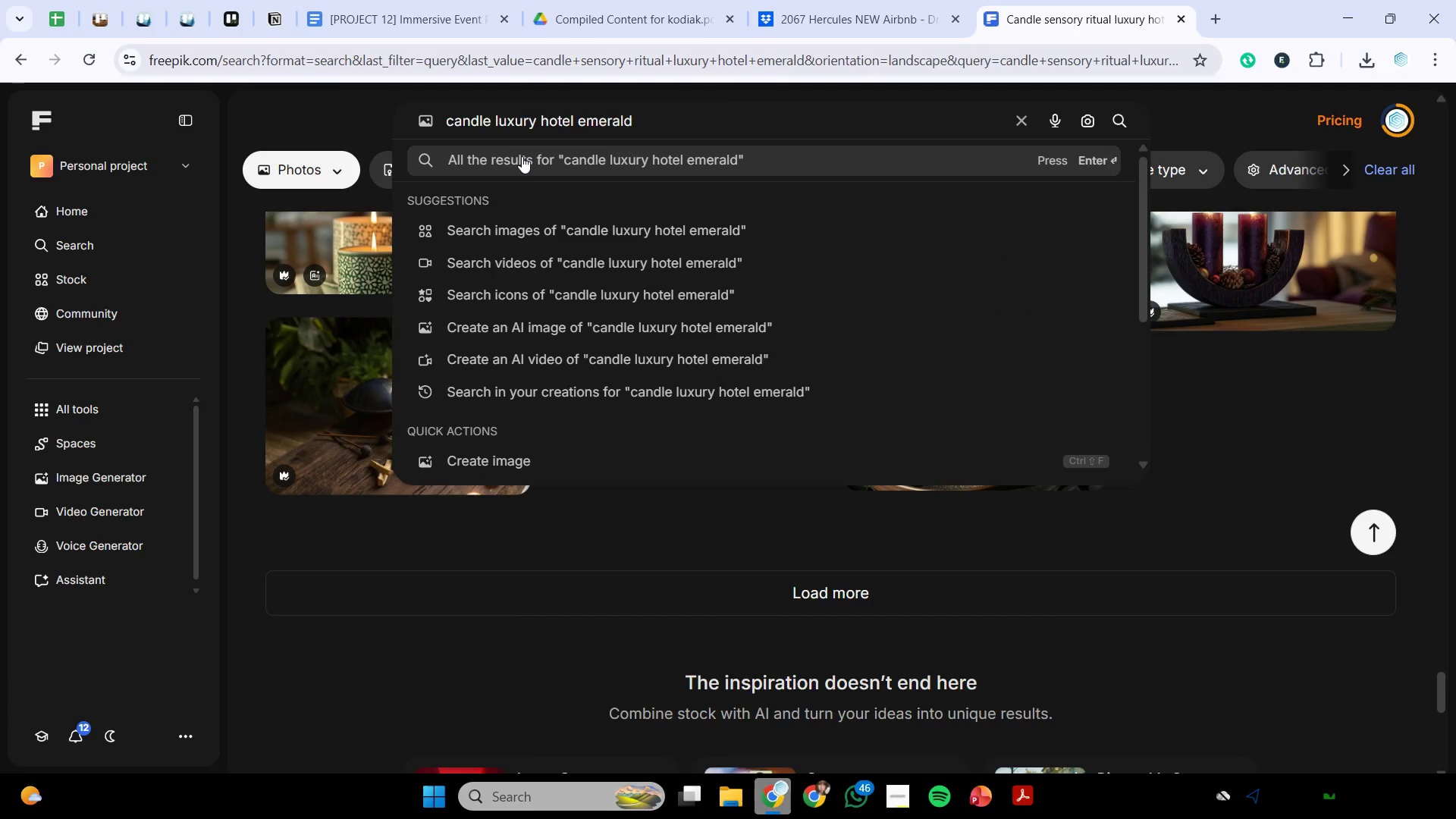 
key(Enter)
 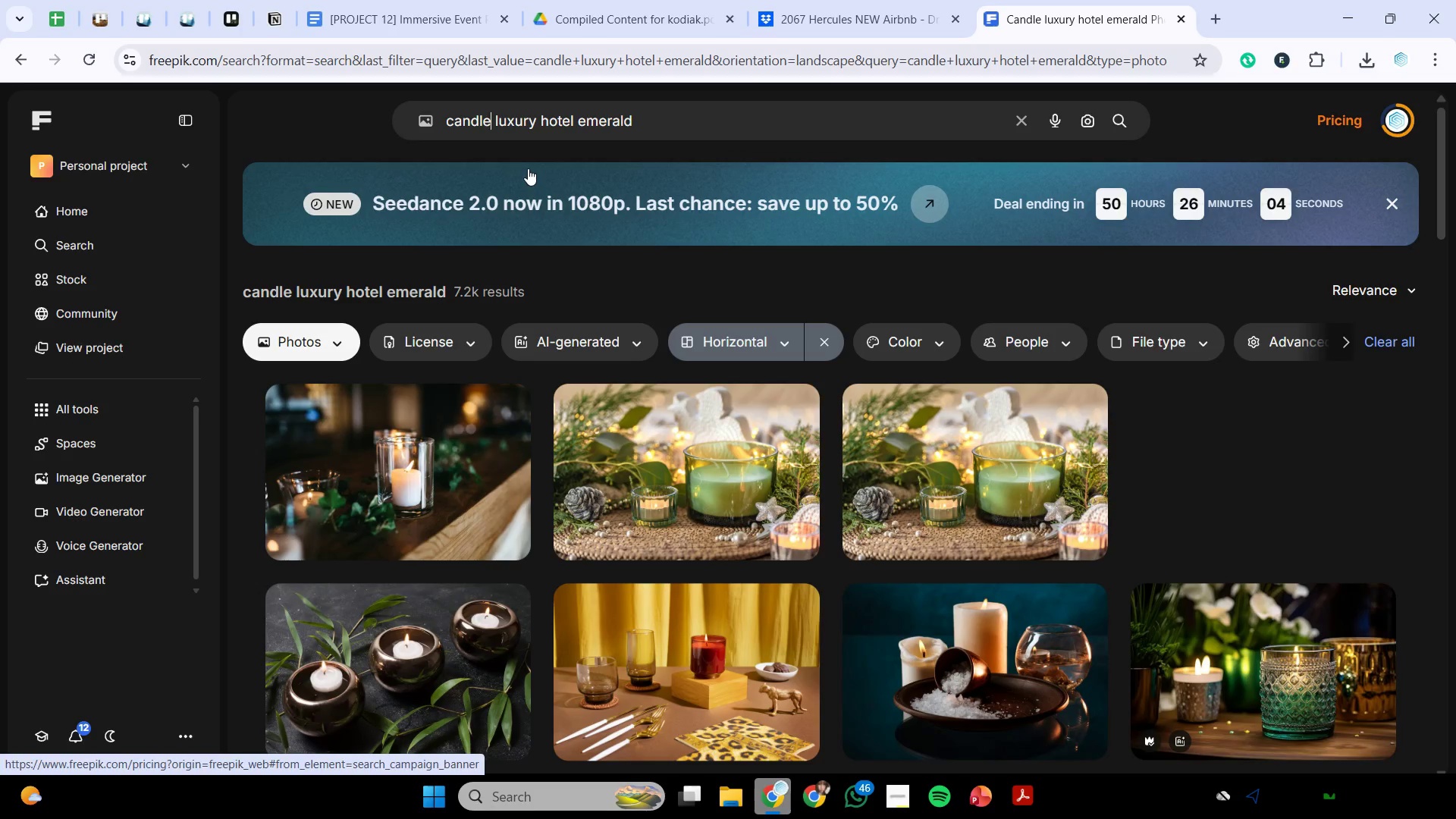 
scroll: coordinate [537, 163], scroll_direction: down, amount: 10.0
 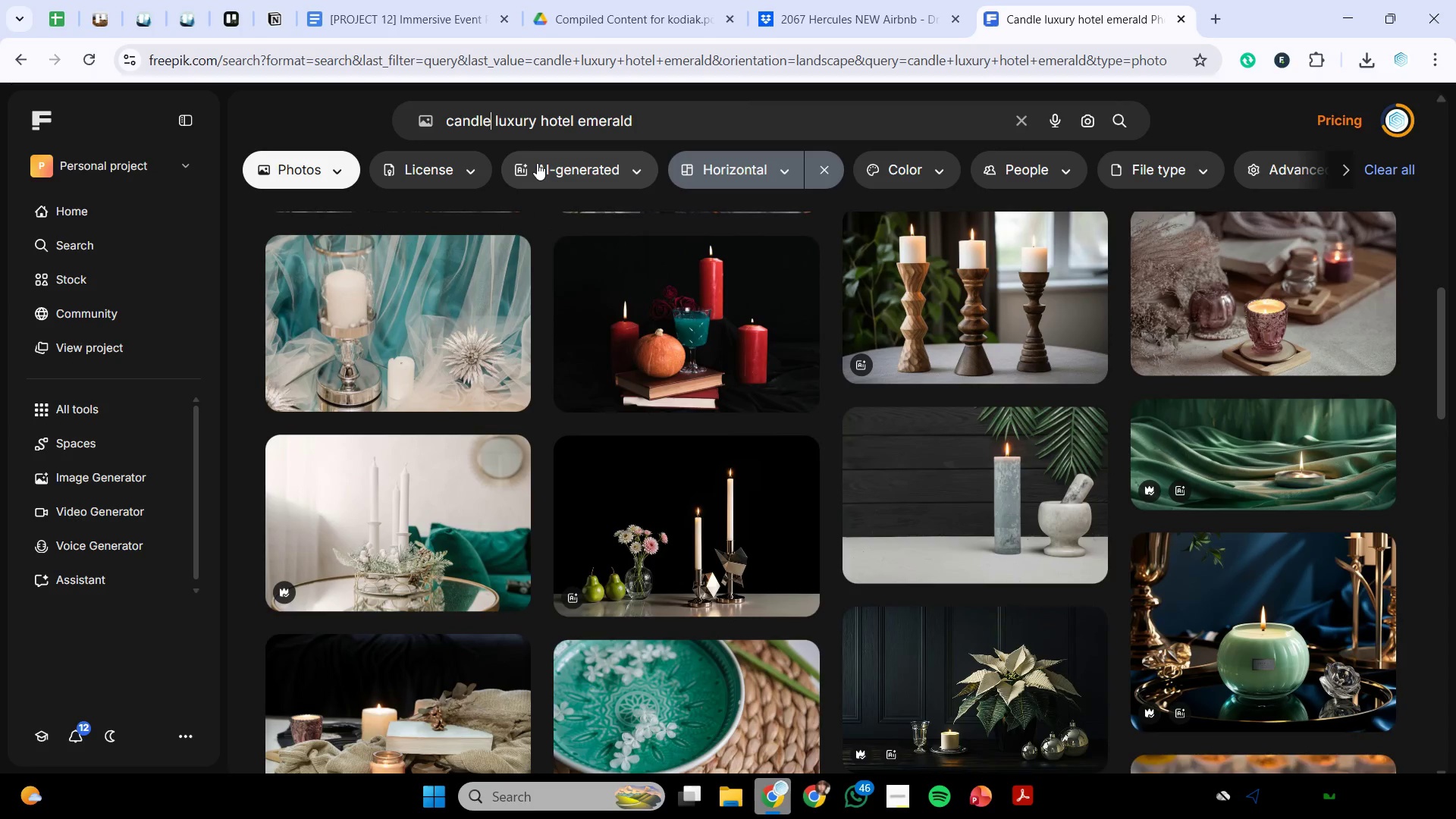 
scroll: coordinate [584, 186], scroll_direction: down, amount: 10.0
 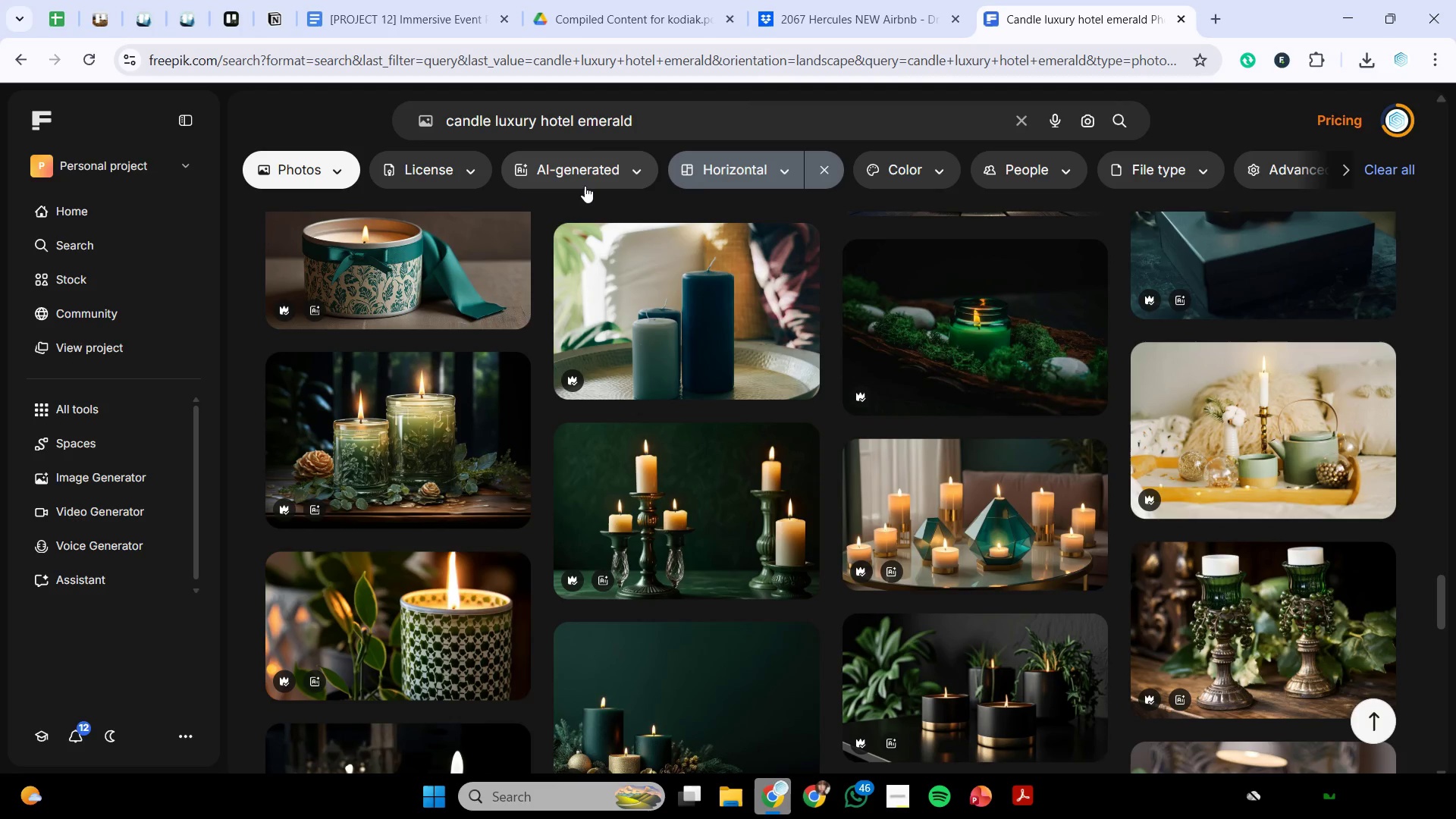 
scroll: coordinate [760, 285], scroll_direction: down, amount: 12.0
 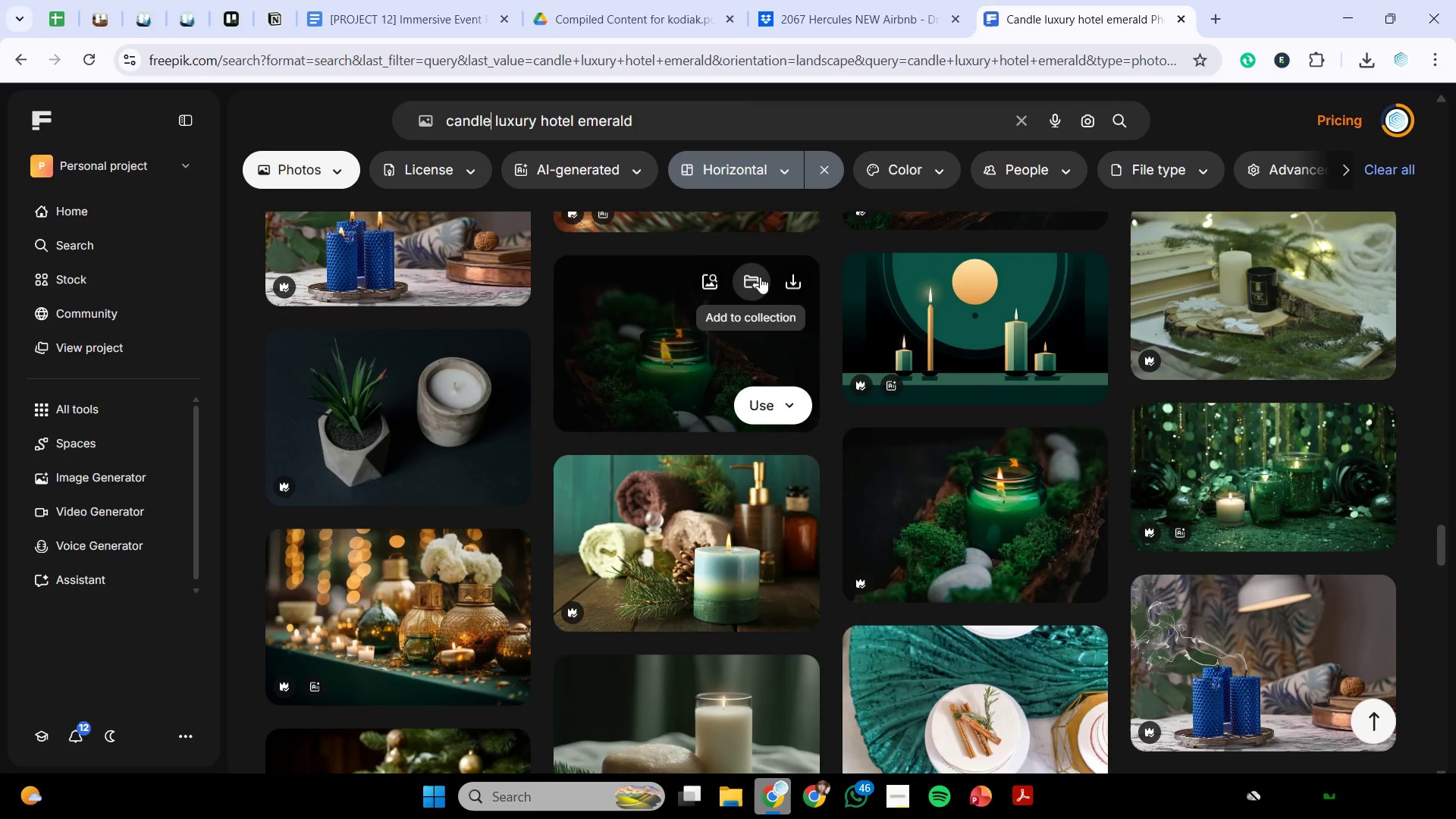 
scroll: coordinate [759, 278], scroll_direction: down, amount: 2.0
 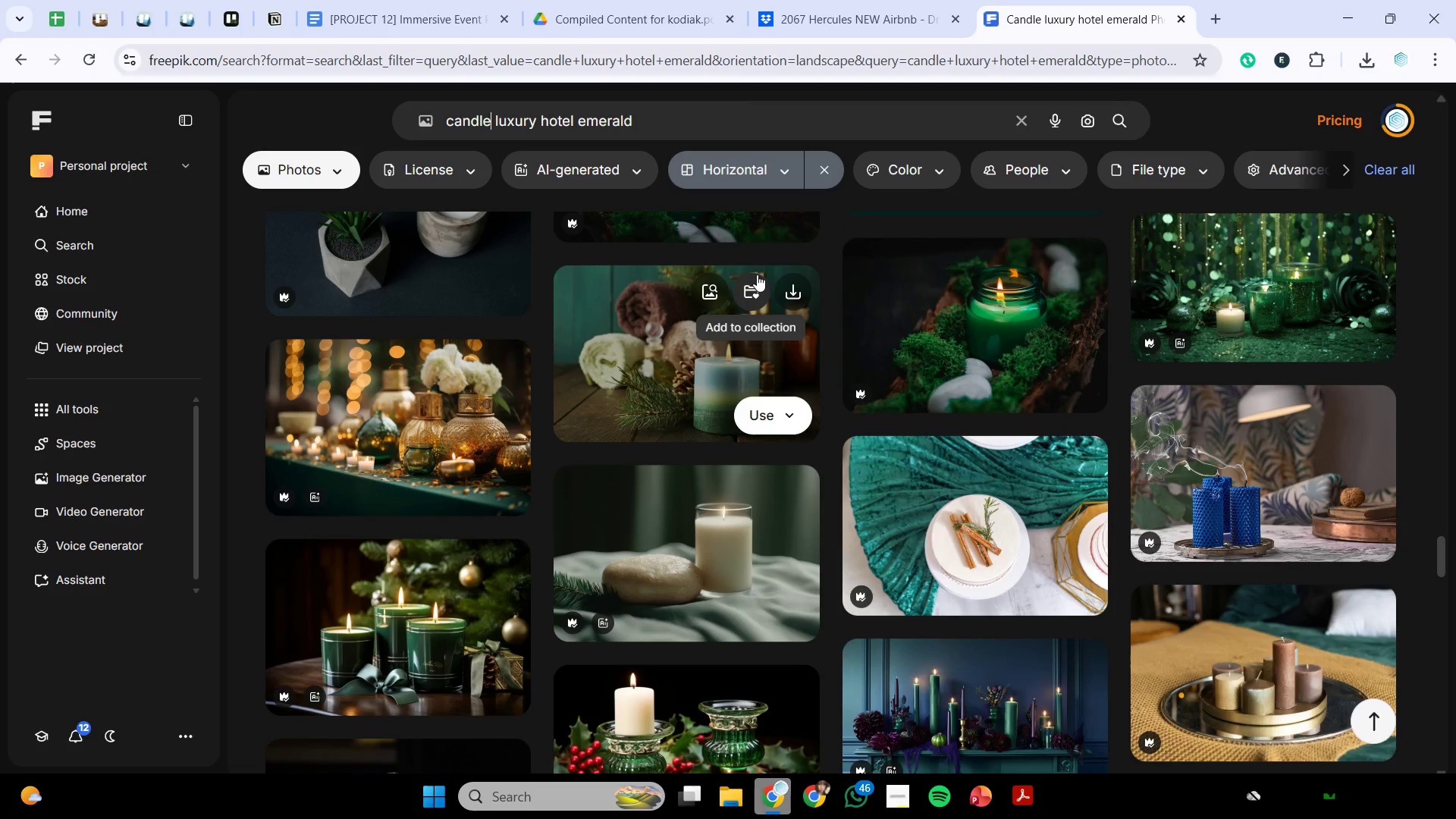 
wait(11.19)
 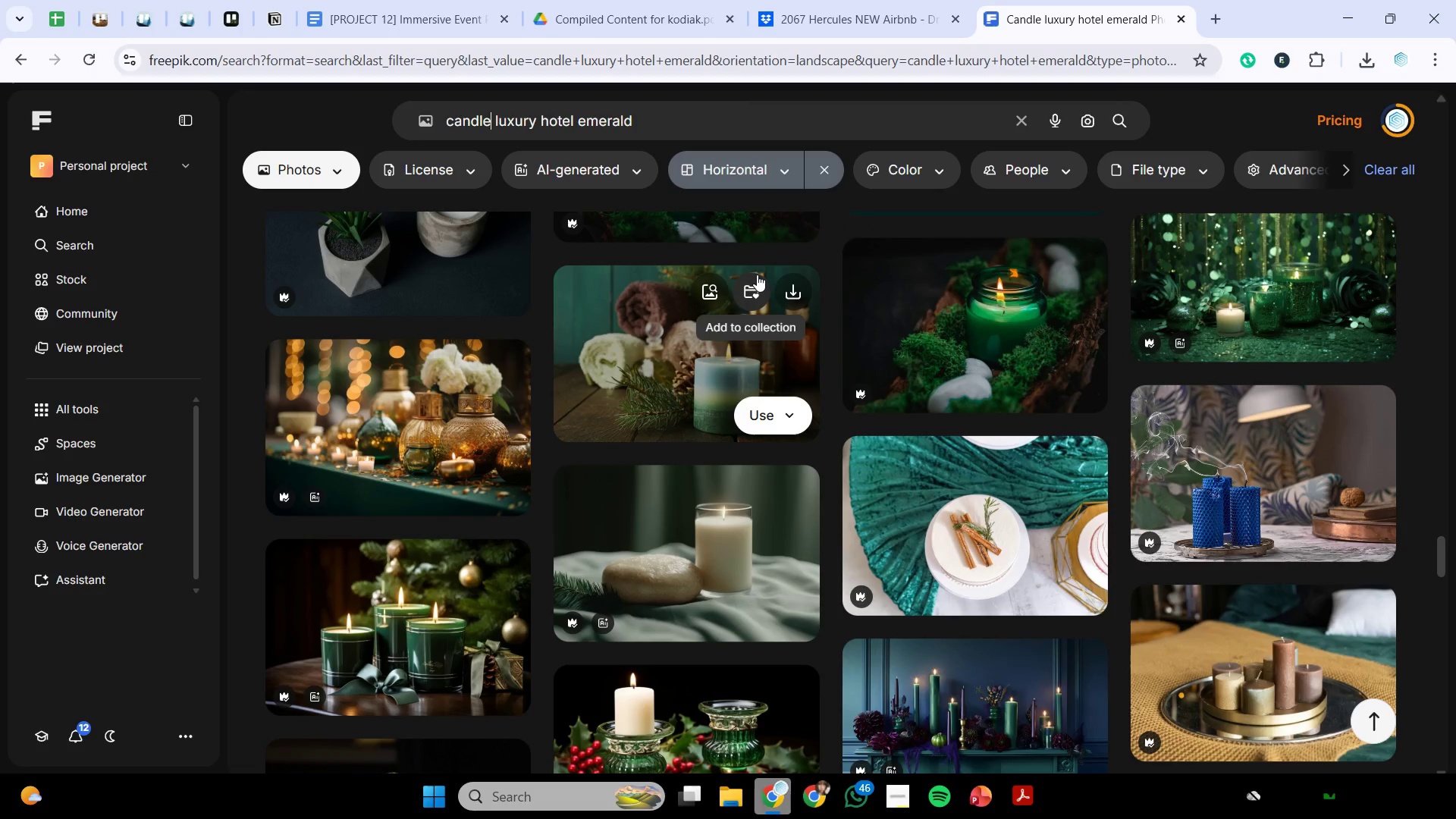 
scroll: coordinate [756, 274], scroll_direction: down, amount: 13.0
 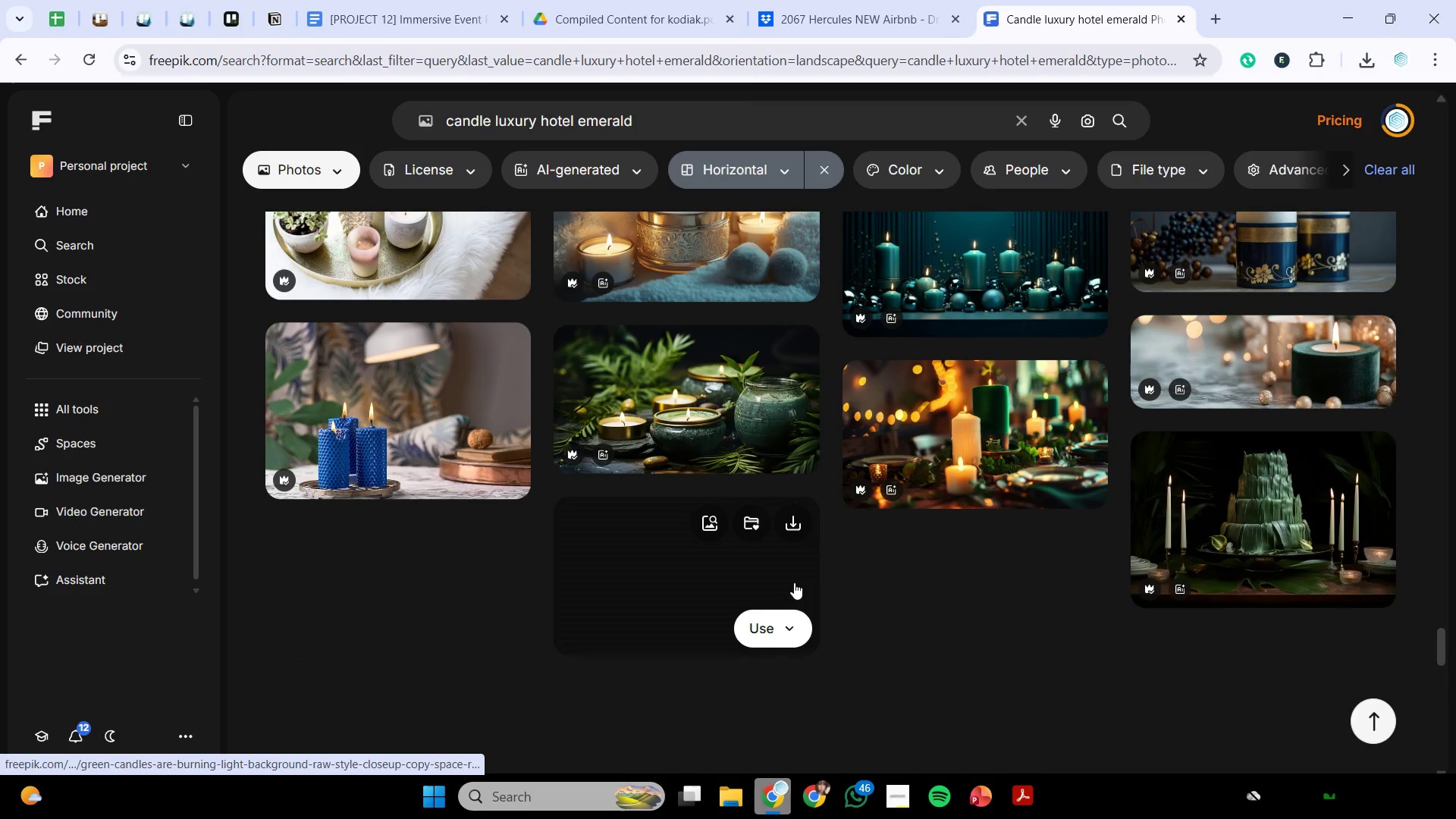 
scroll: coordinate [786, 526], scroll_direction: down, amount: 6.0
 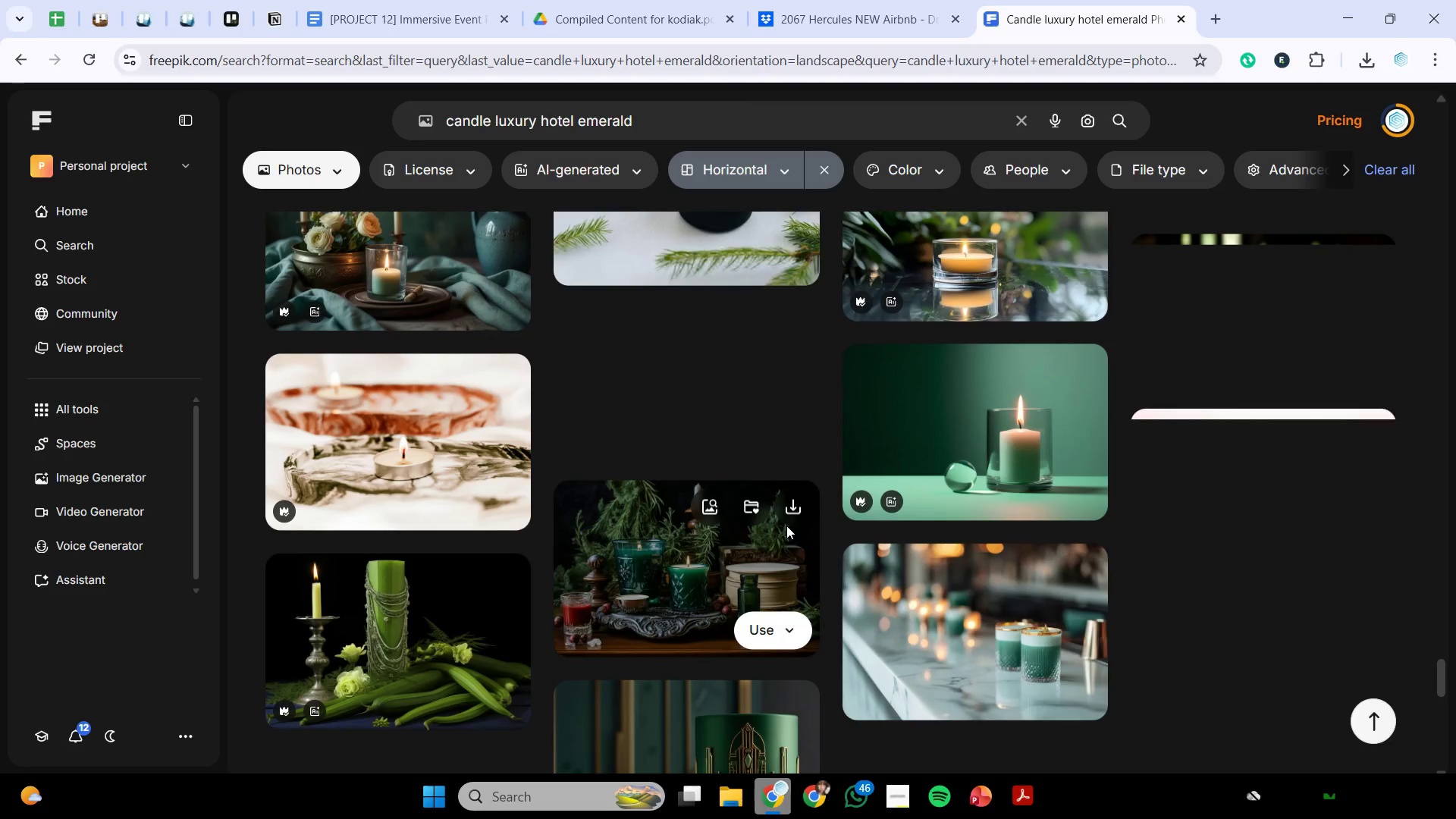 
scroll: coordinate [786, 526], scroll_direction: up, amount: 3.0
 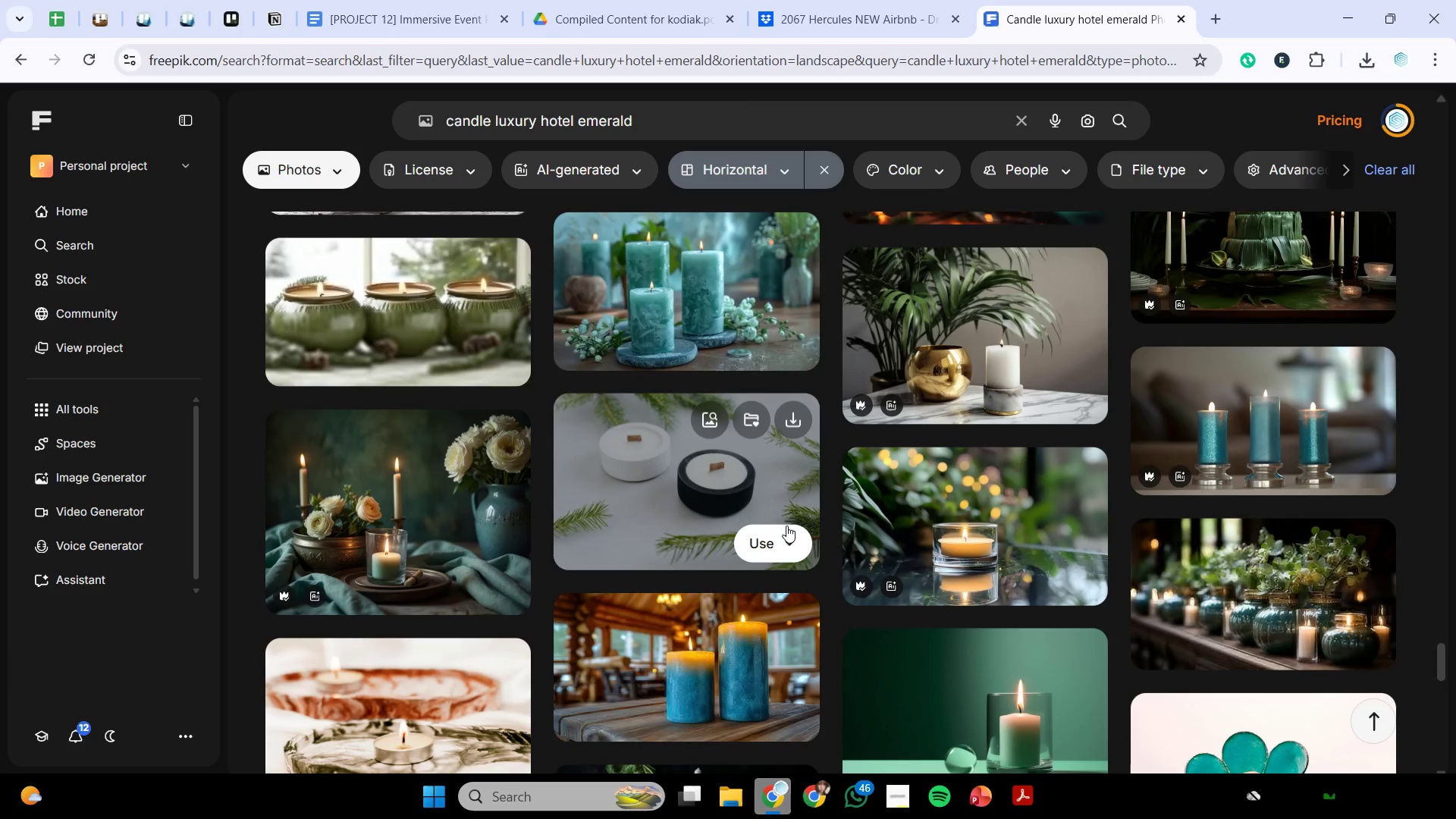 
scroll: coordinate [786, 526], scroll_direction: down, amount: 5.0
 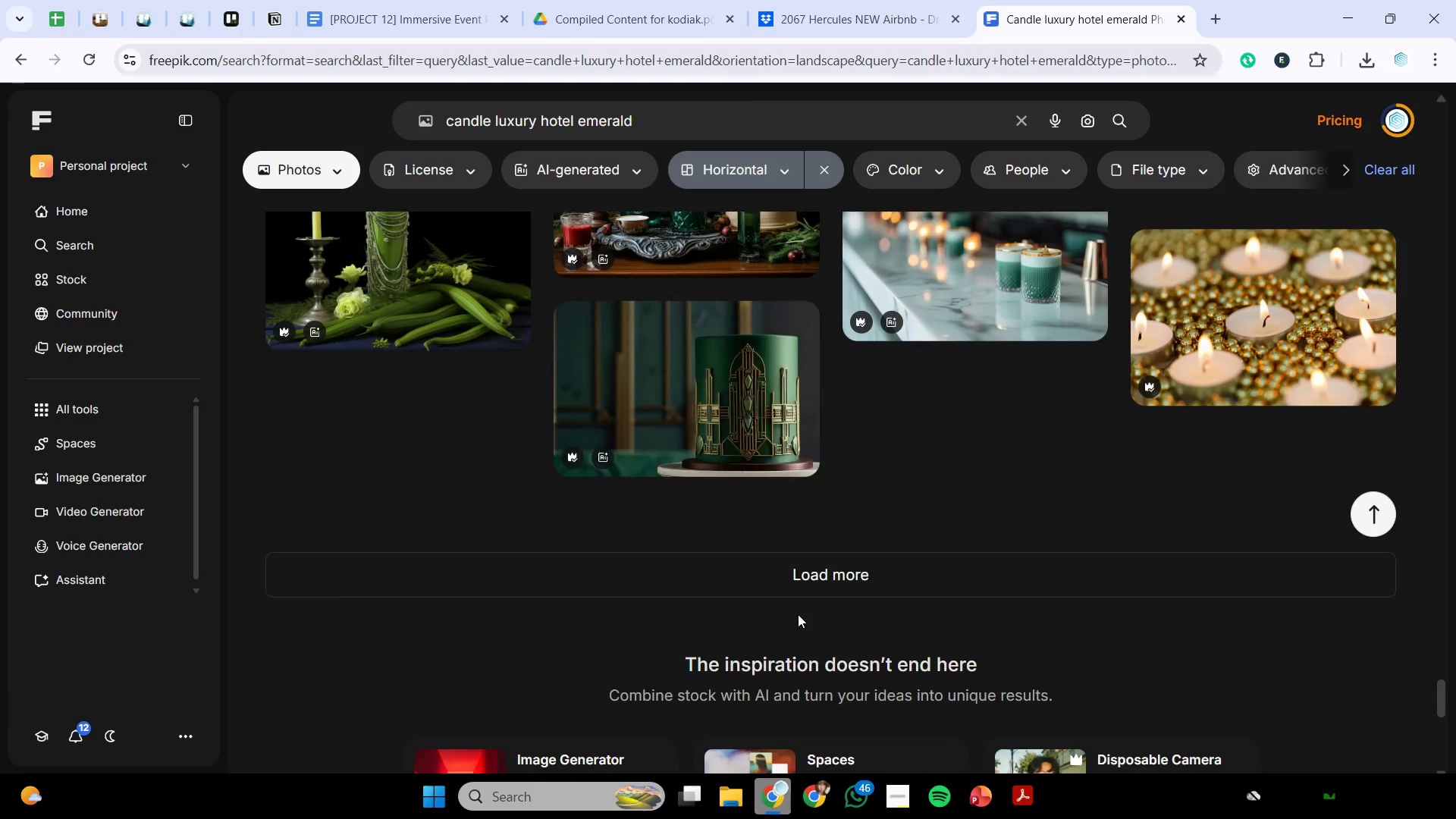 
left_click([790, 570])
 